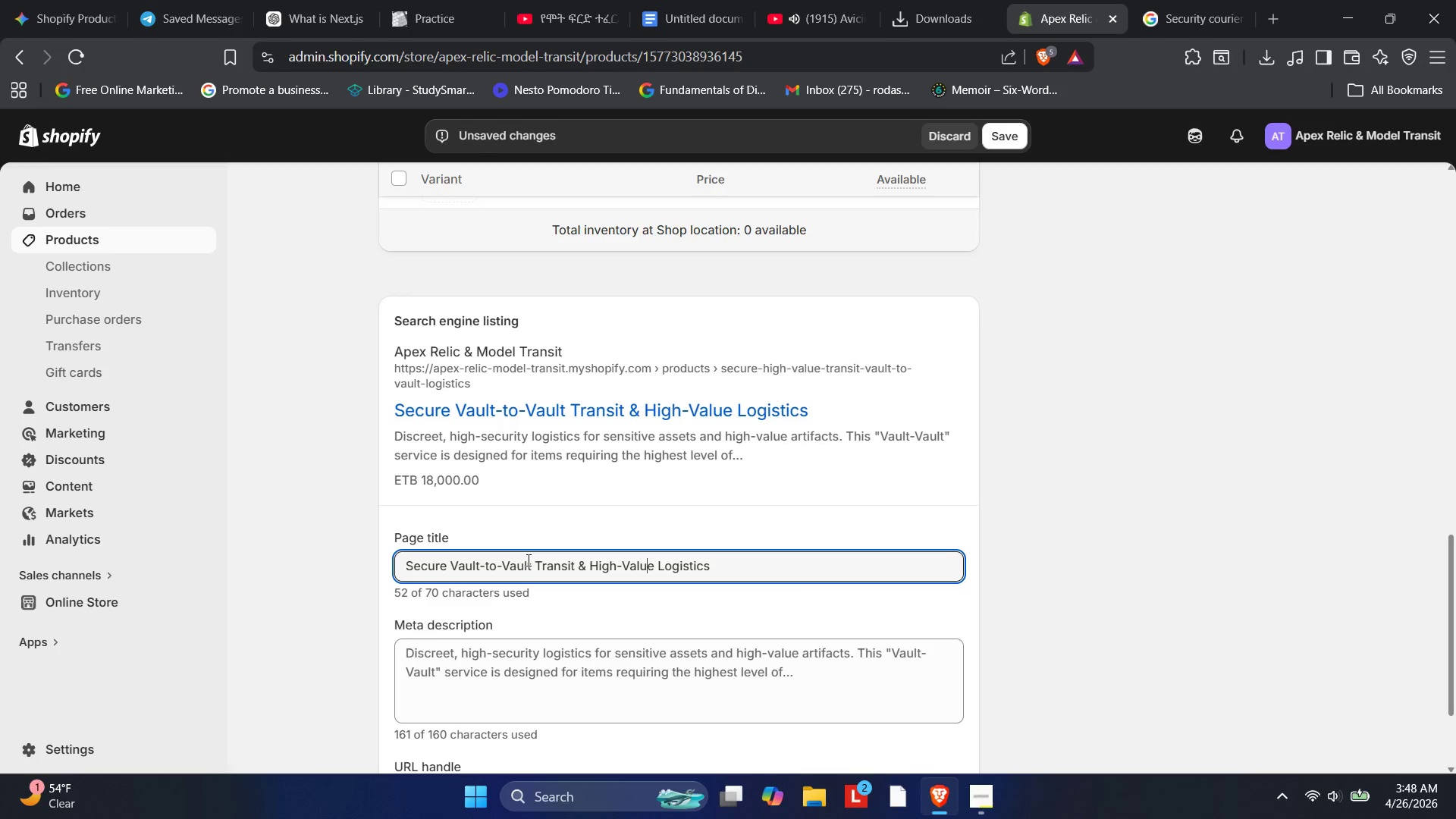 
key(ArrowRight)
 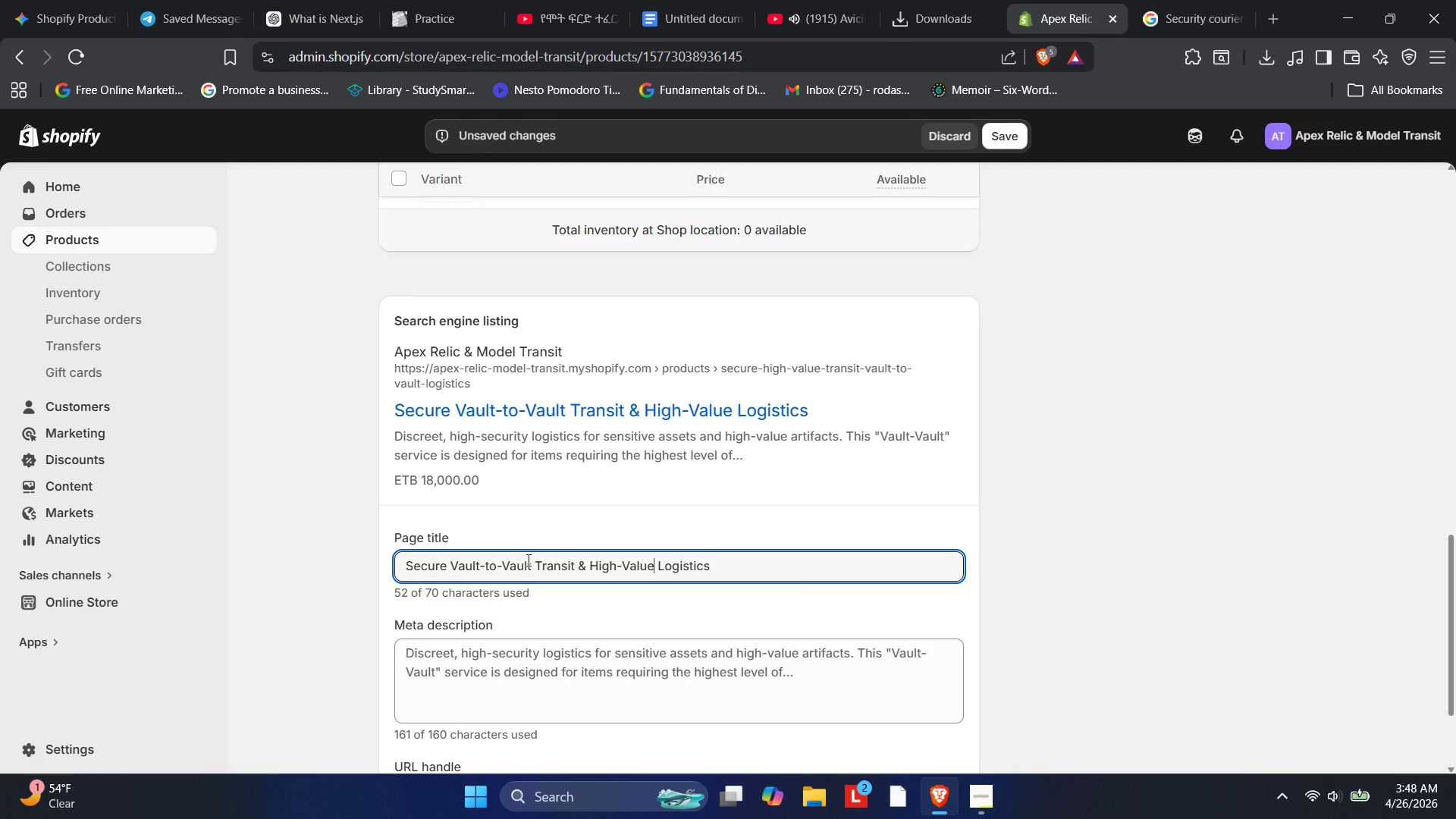 
key(ArrowRight)
 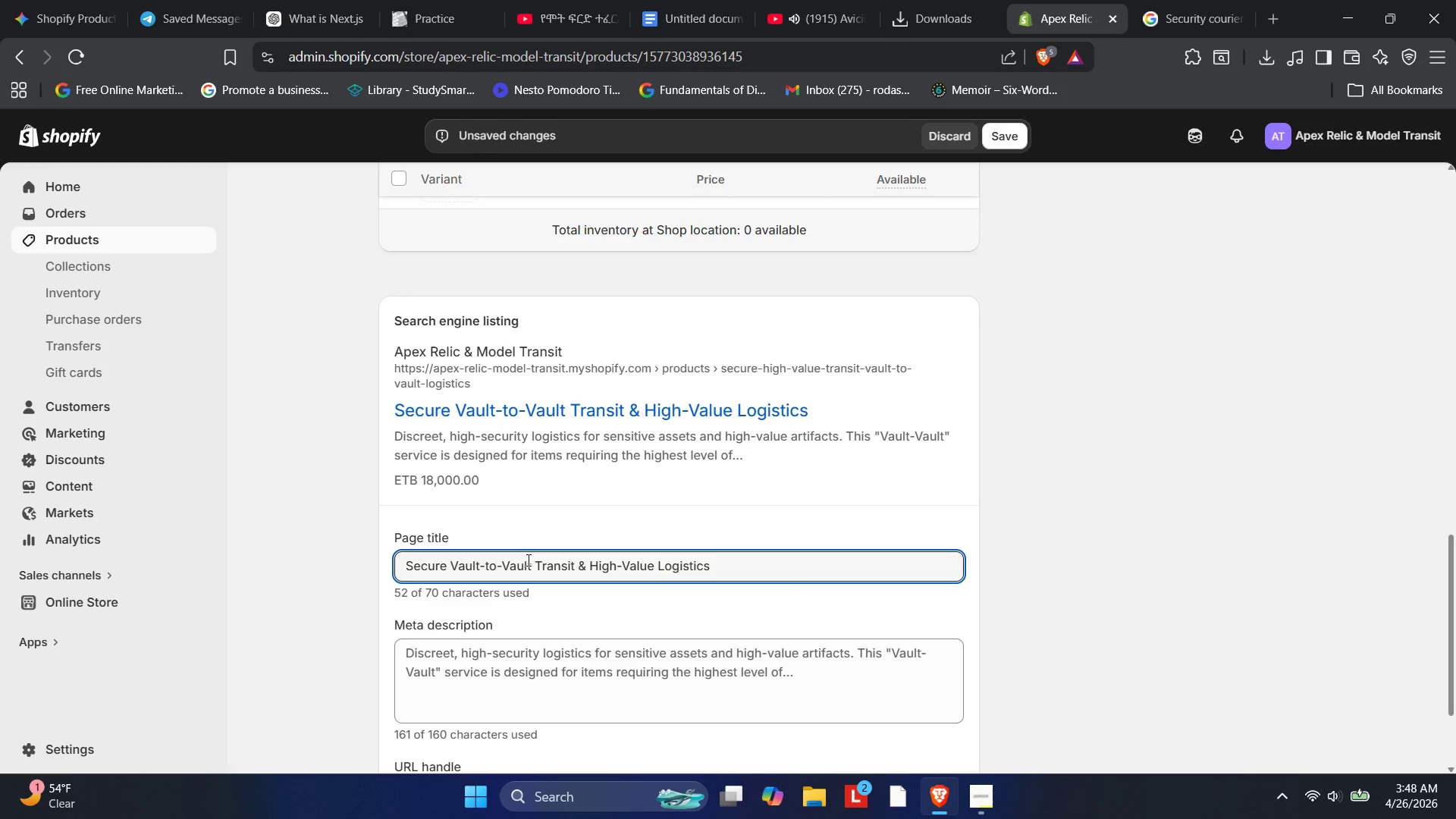 
hold_key(key=ArrowRight, duration=0.81)
 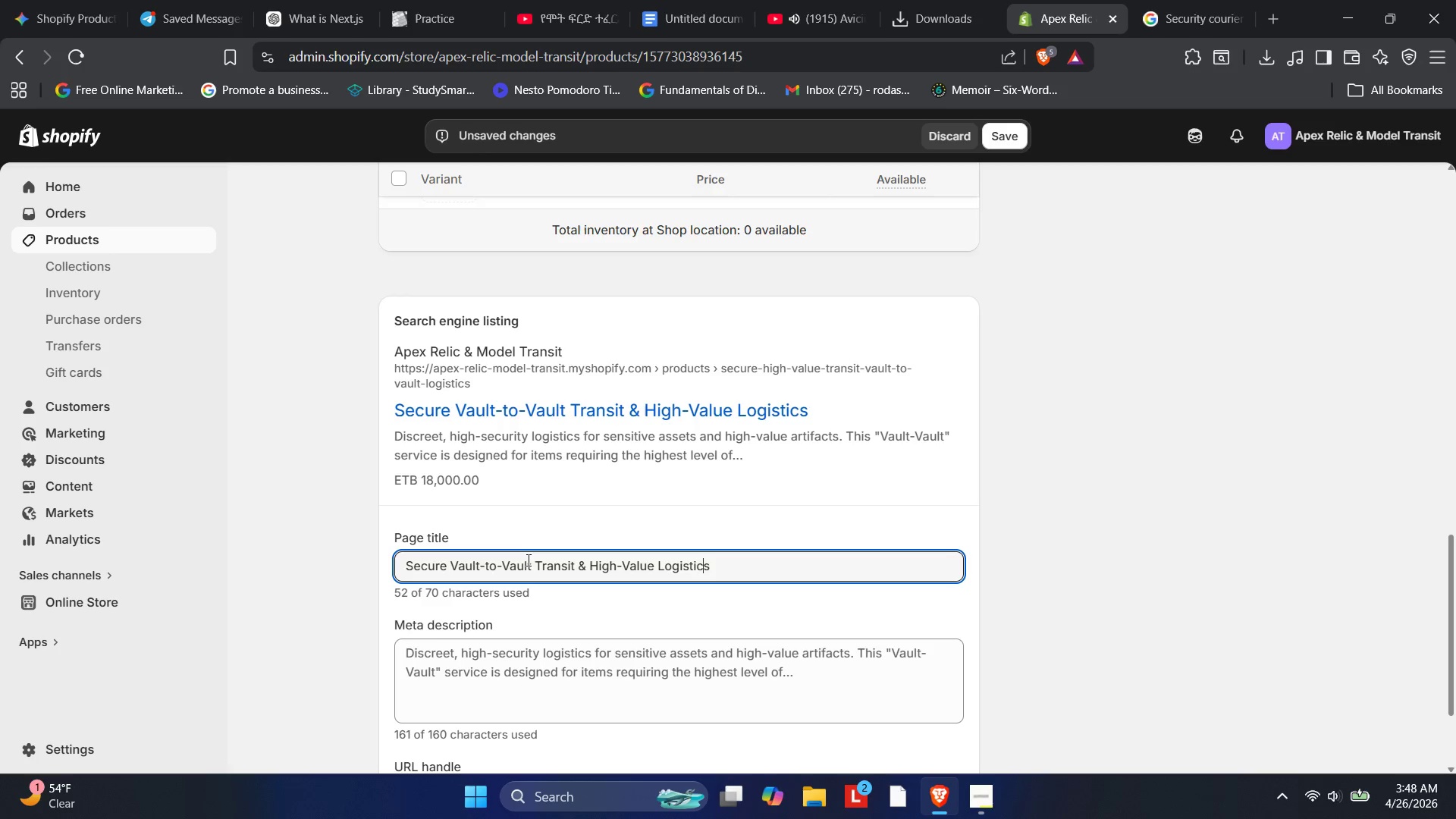 
key(ArrowRight)
 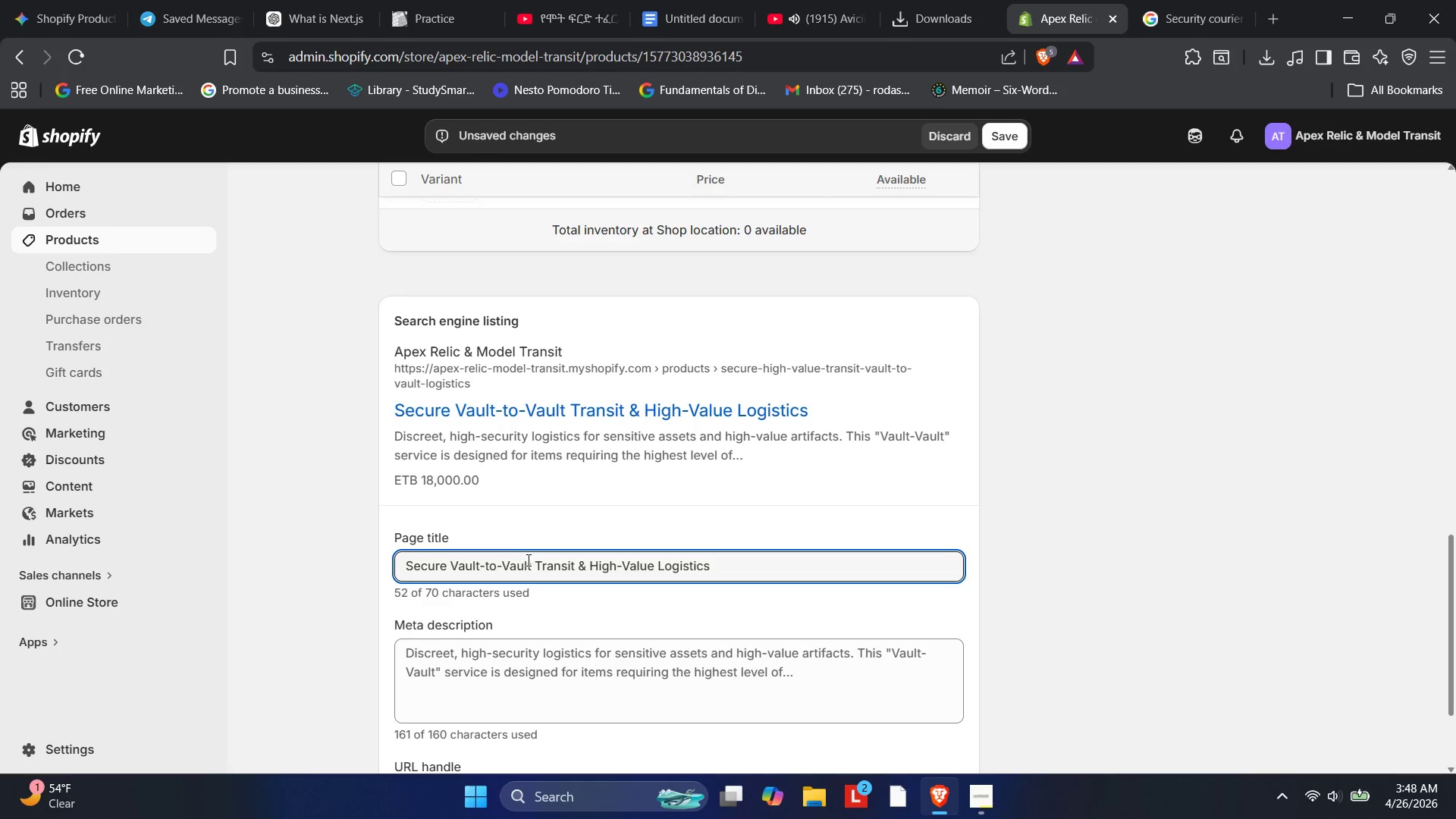 
type( | Apex Relic)
 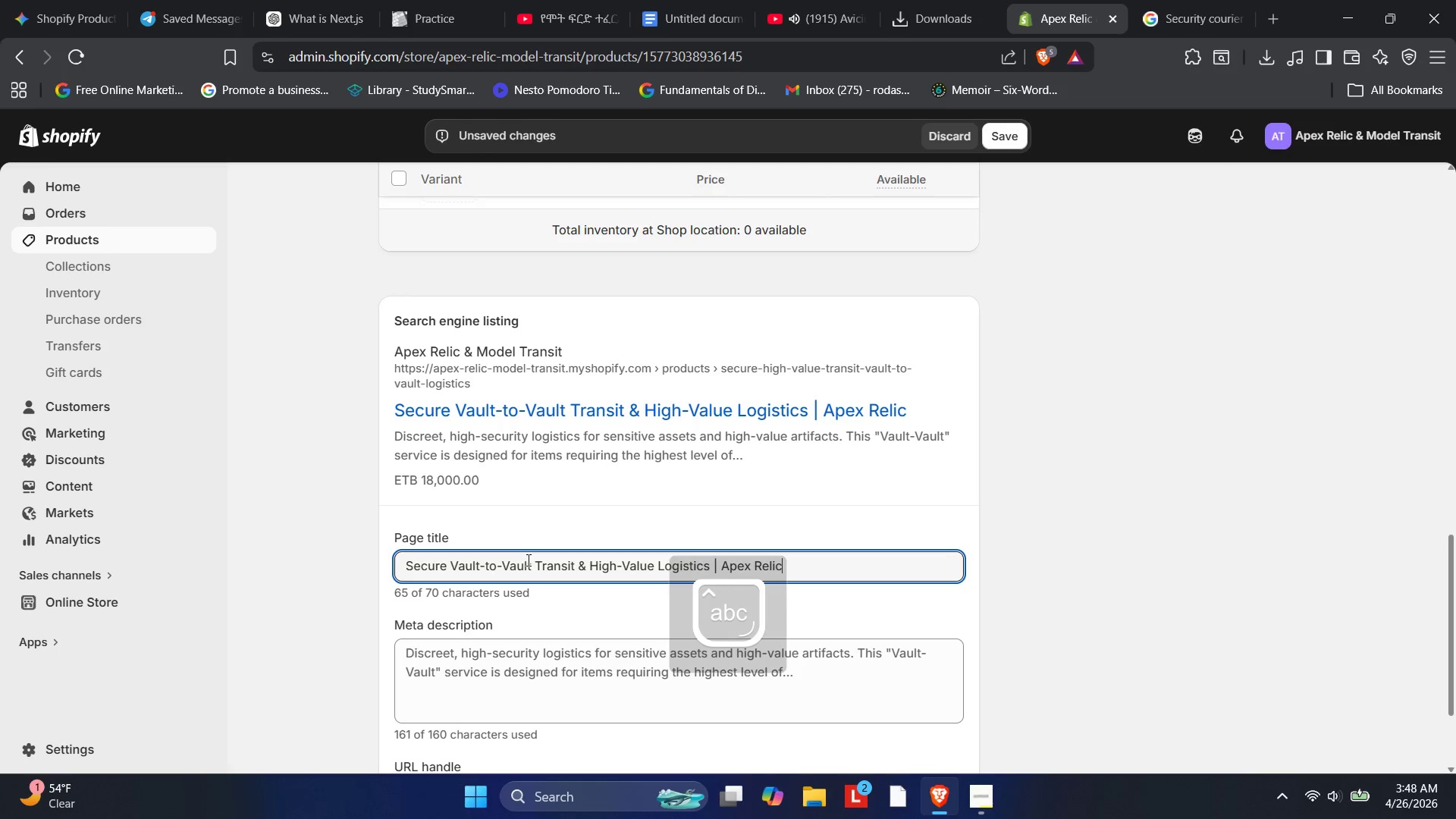 
wait(15.75)
 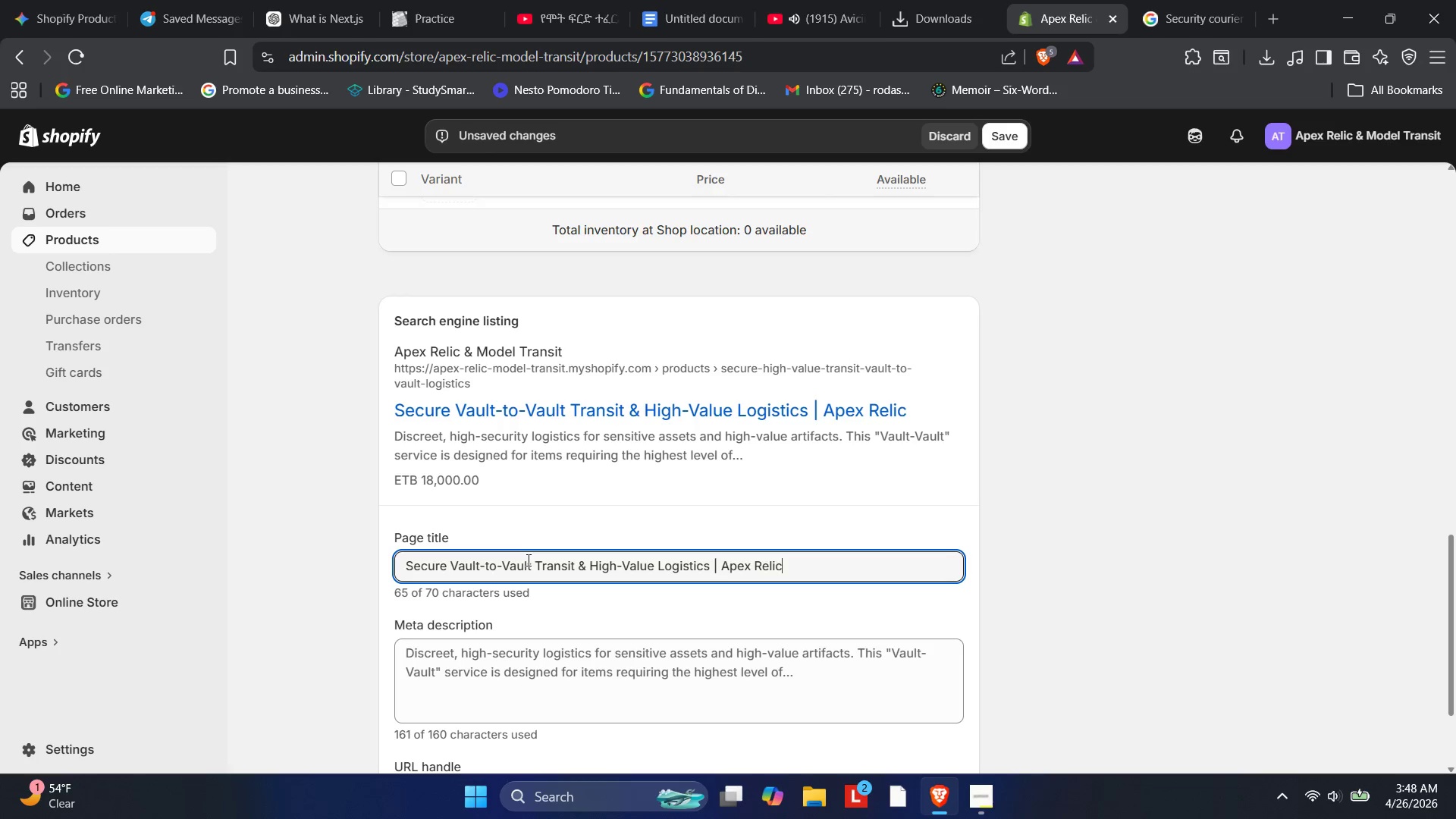 
key(NumpadEnter)
 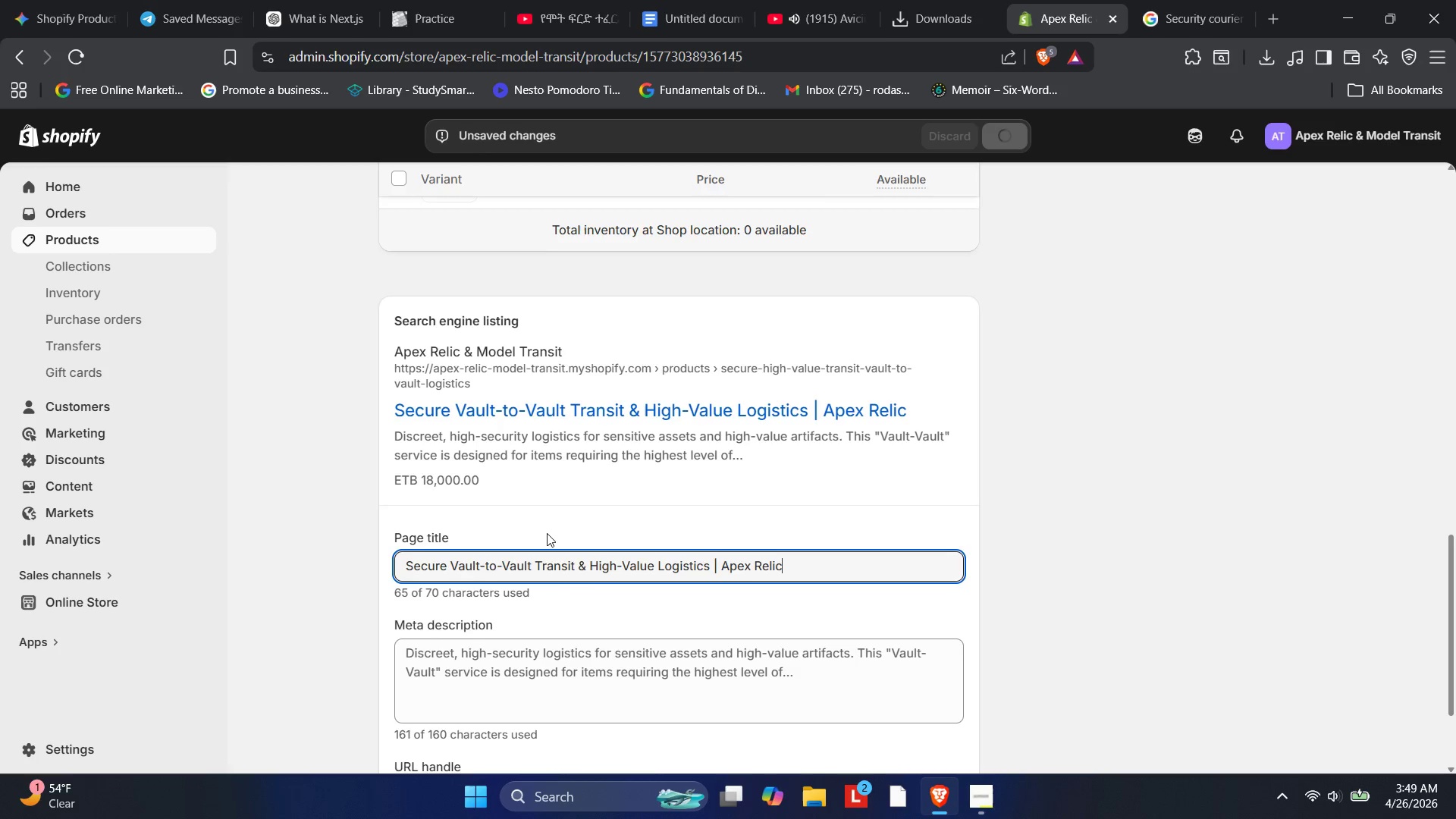 
scroll: coordinate [546, 532], scroll_direction: down, amount: 2.0
 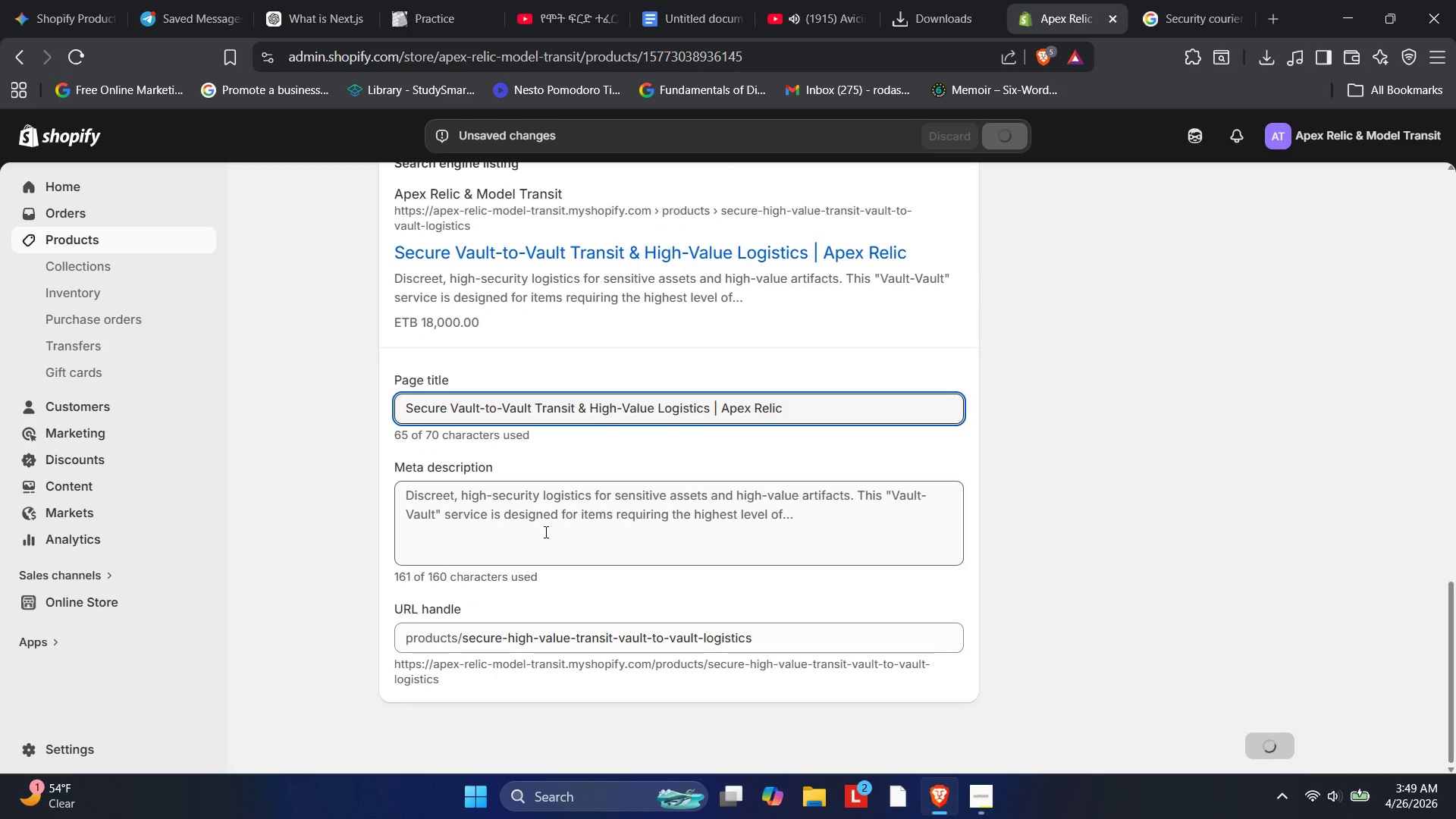 
left_click([544, 532])
 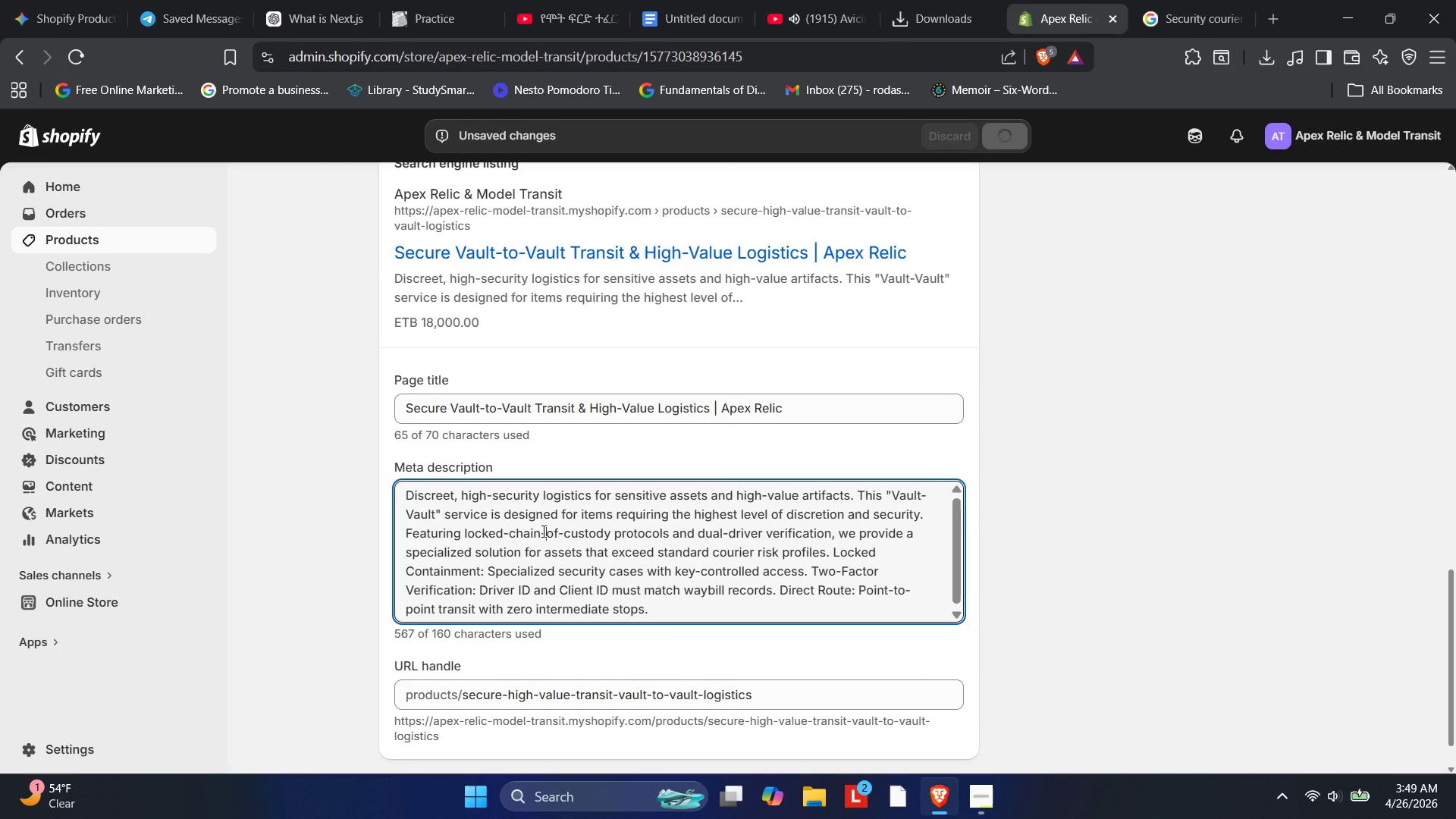 
left_click([542, 531])
 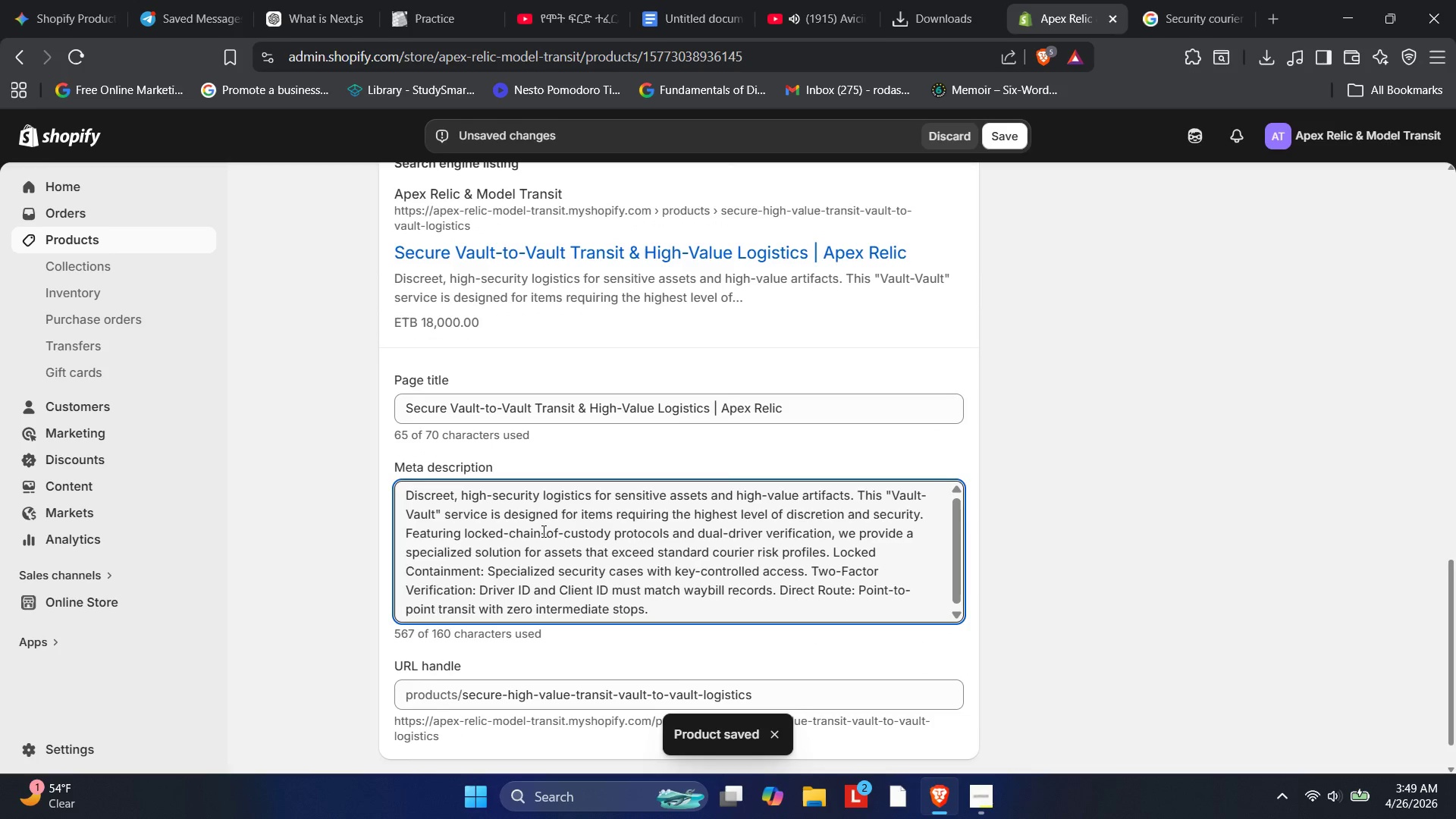 
key(Control+A)
 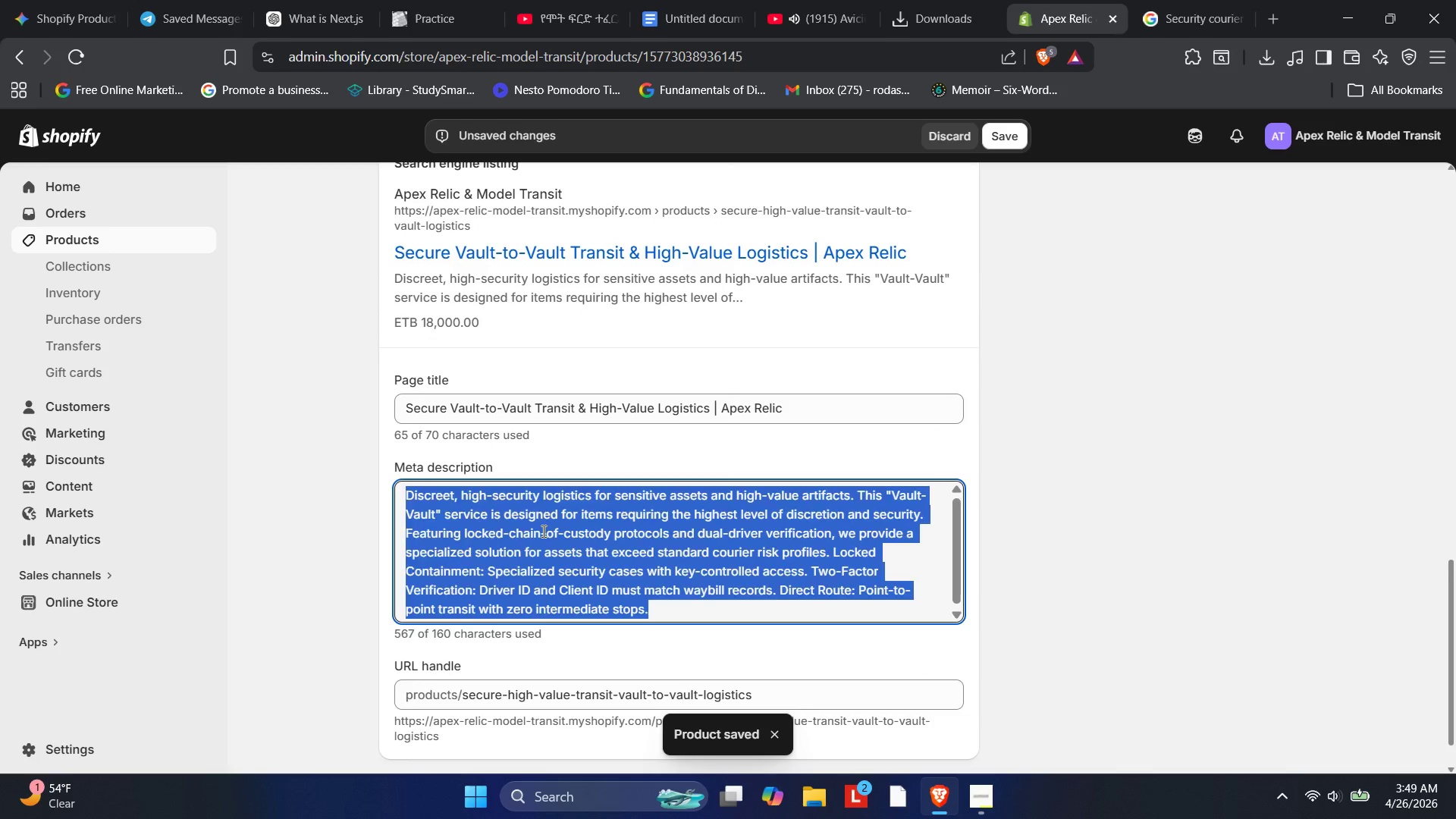 
key(Backspace)
type(WQS)
 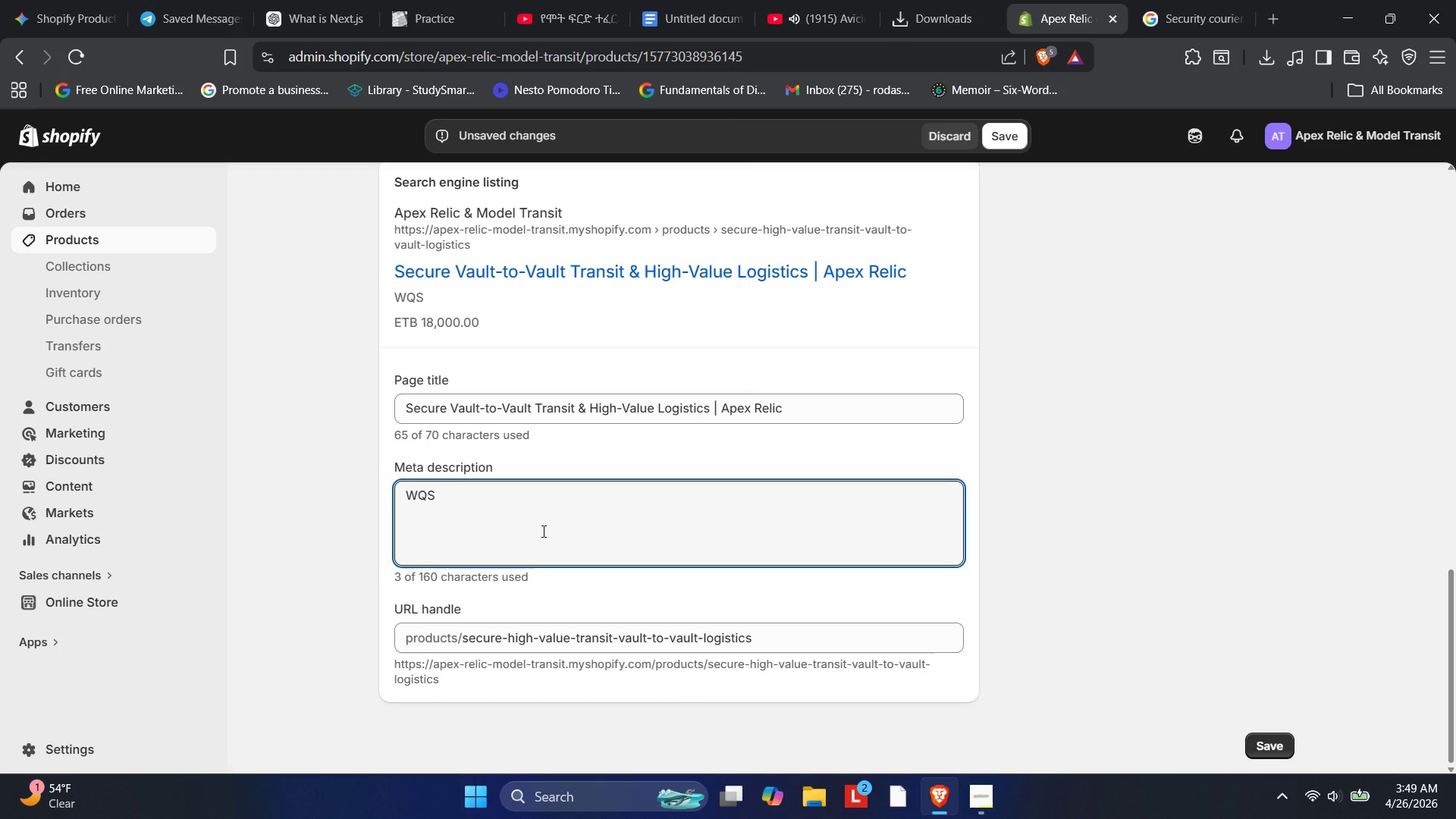 
key(Backspace)
key(Backspace)
key(Backspace)
type(Special)
 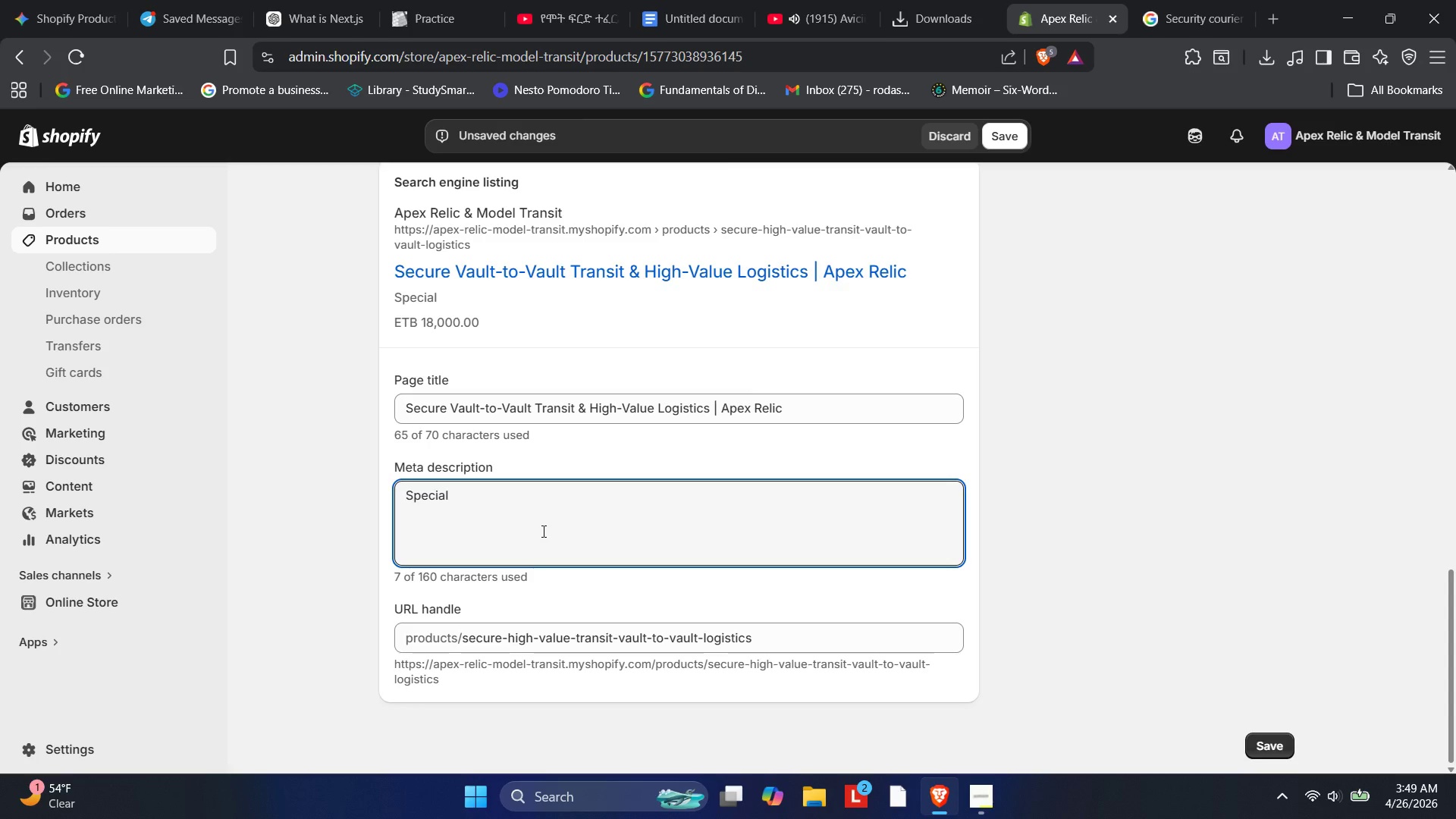 
wait(6.89)
 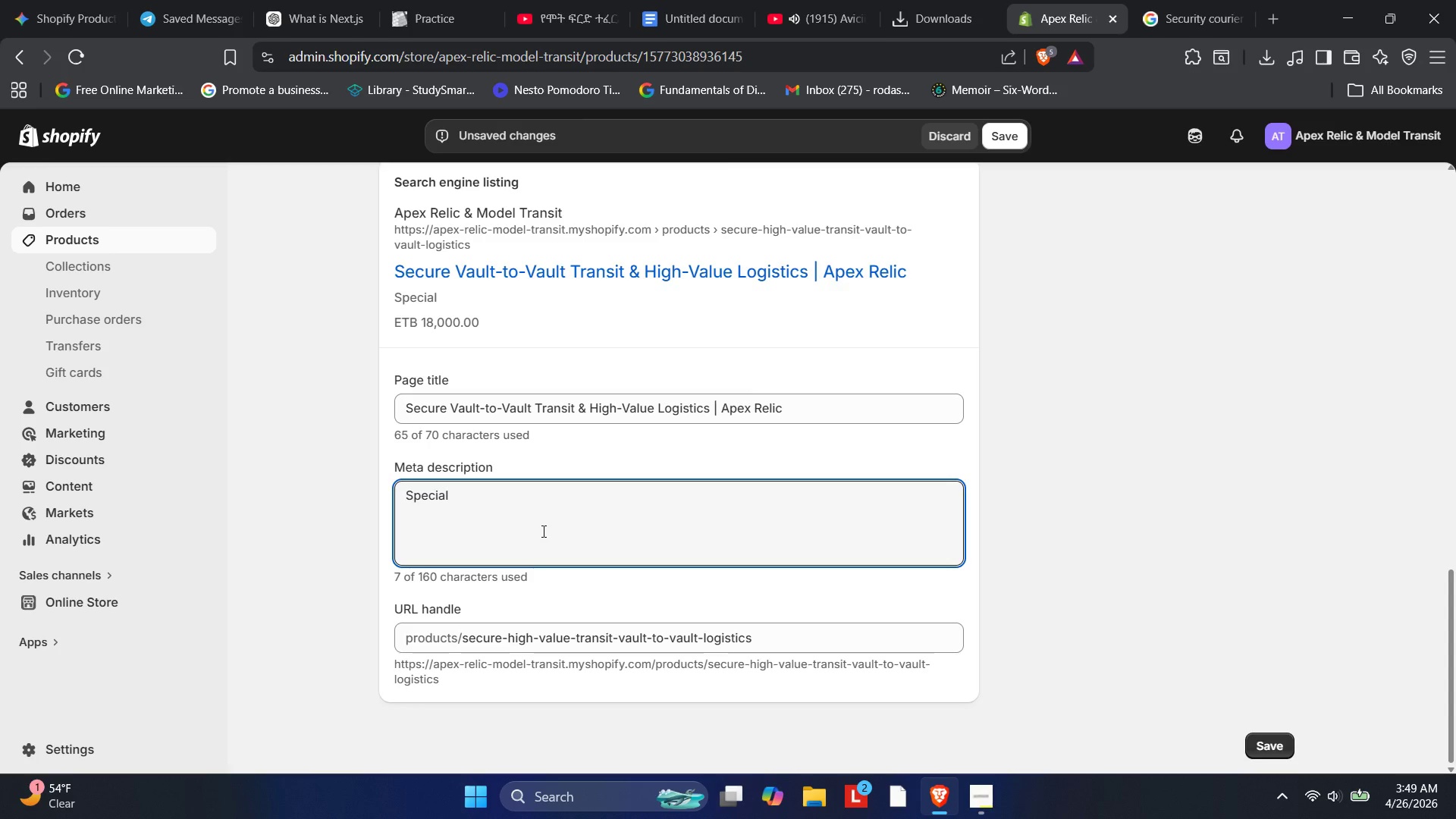 
type(ized high-security transport for sensitive asses)
key(Backspace)
type(ts. Featuring locked chain-of )
key(Backspace)
type(custody protocols, dual-driver identity verififcation )
key(Backspace)
type(, and point)
key(Backspace)
type(-)
key(Backspace)
type(t-to-point )
 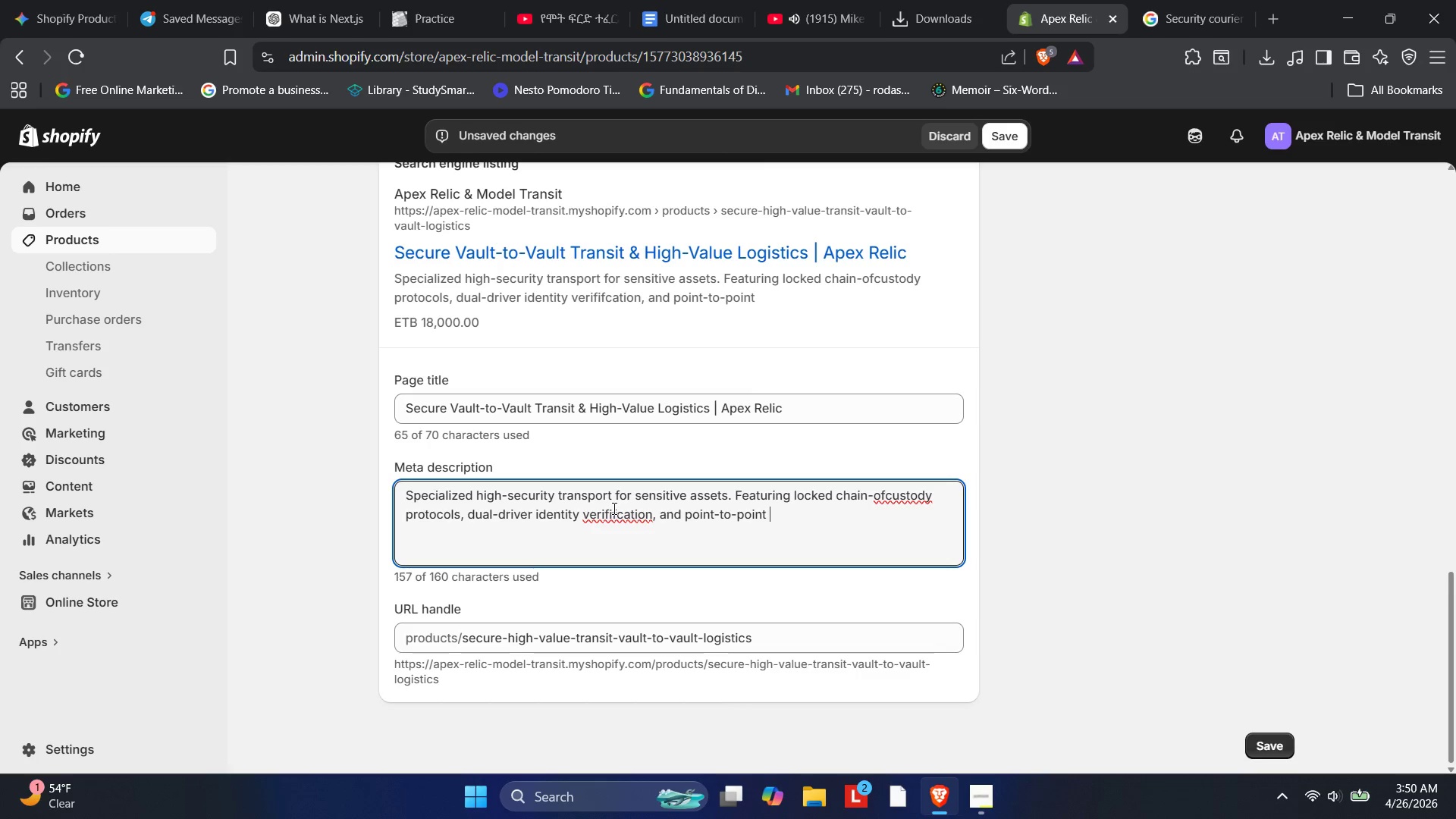 
left_click([615, 517])
 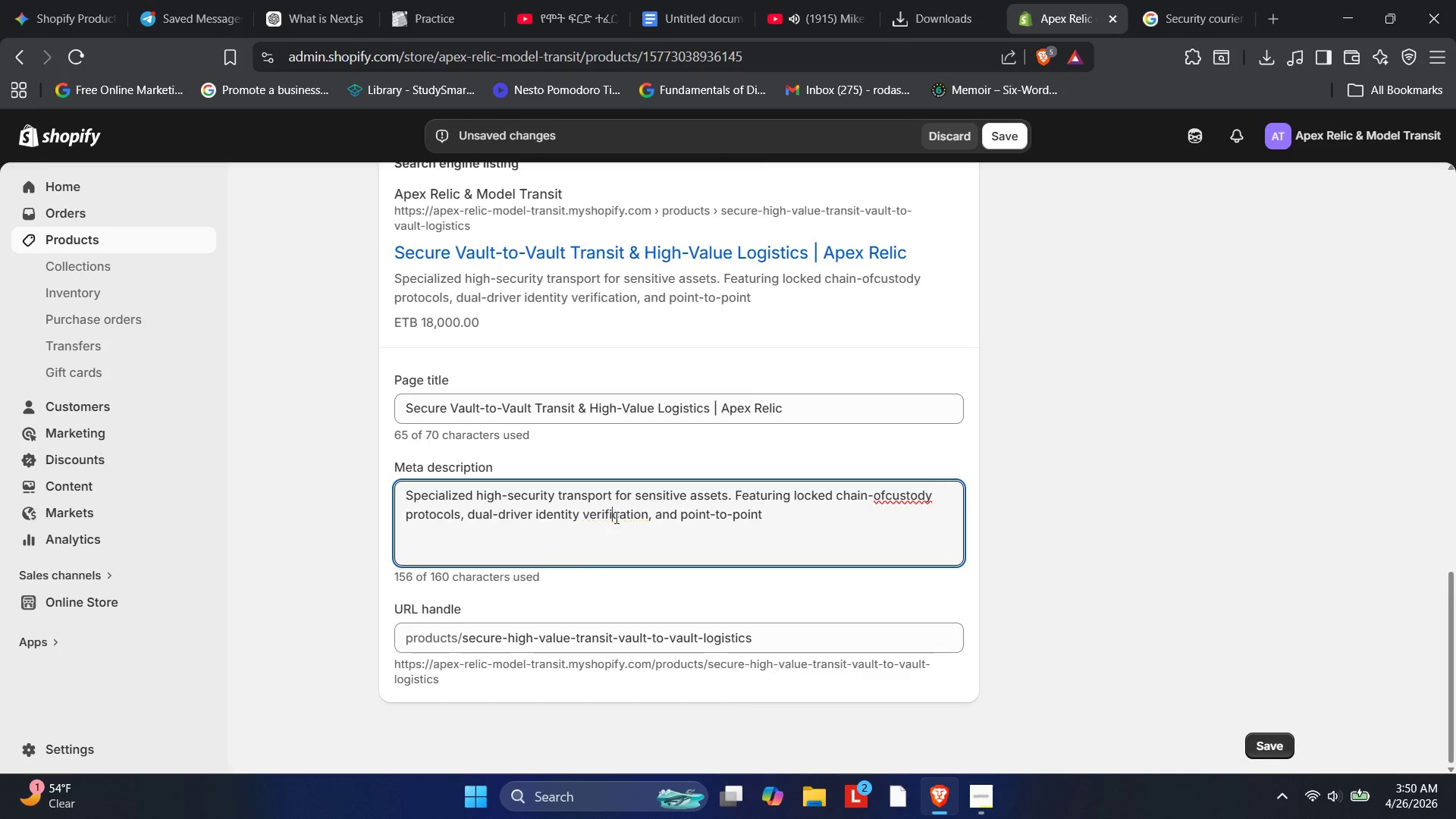 
key(Backspace)
 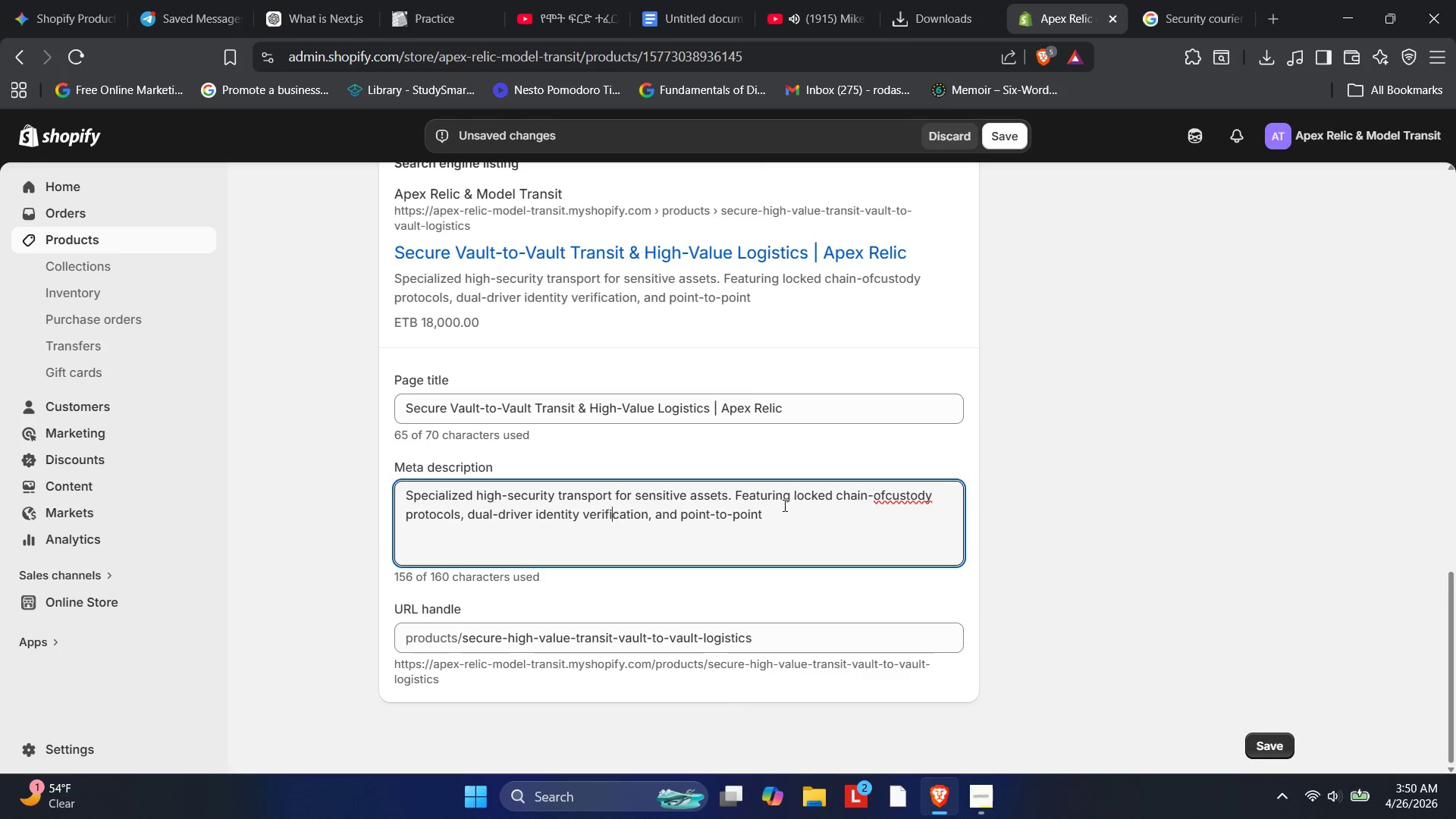 
left_click([783, 505])
 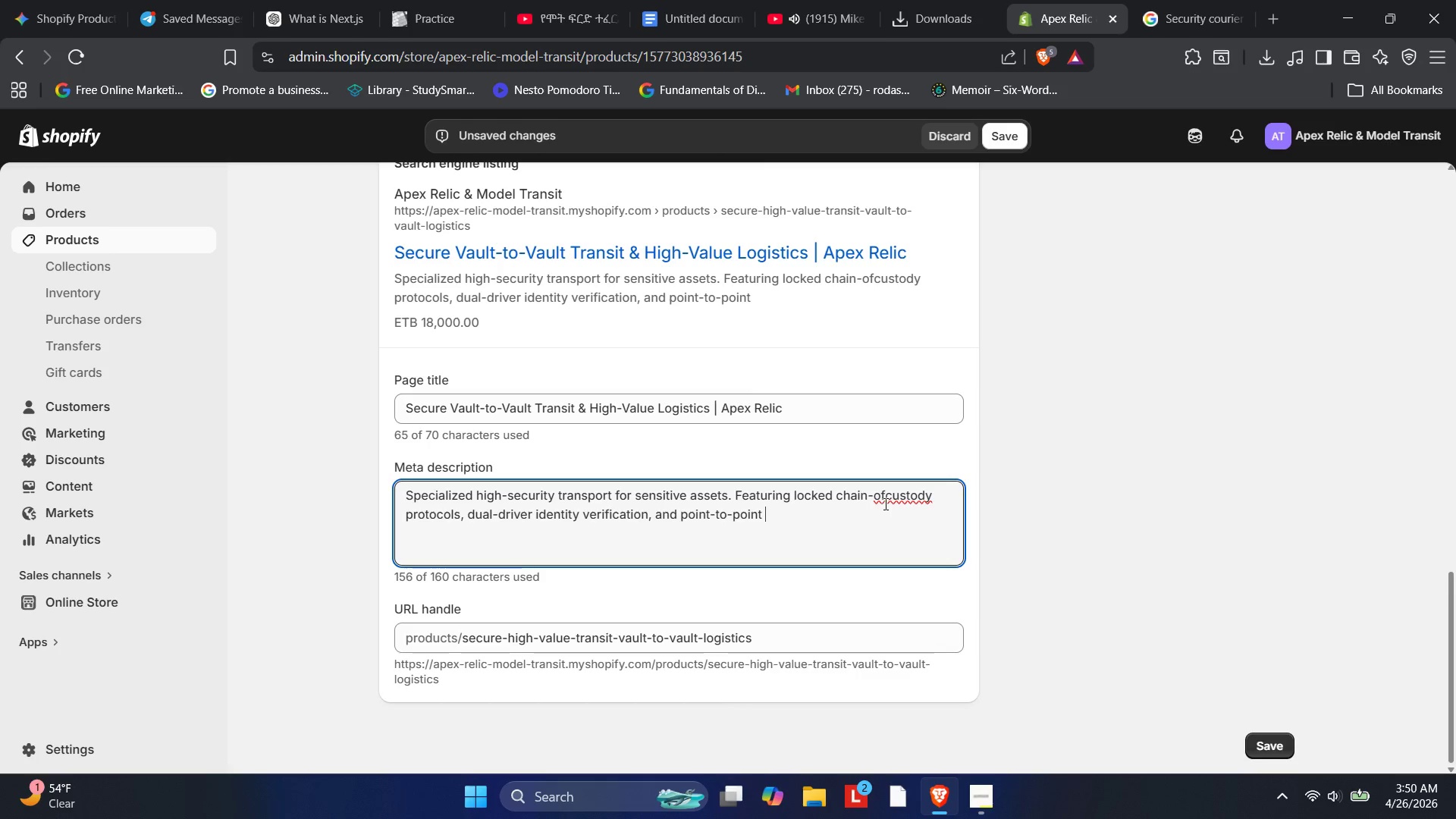 
left_click([884, 500])
 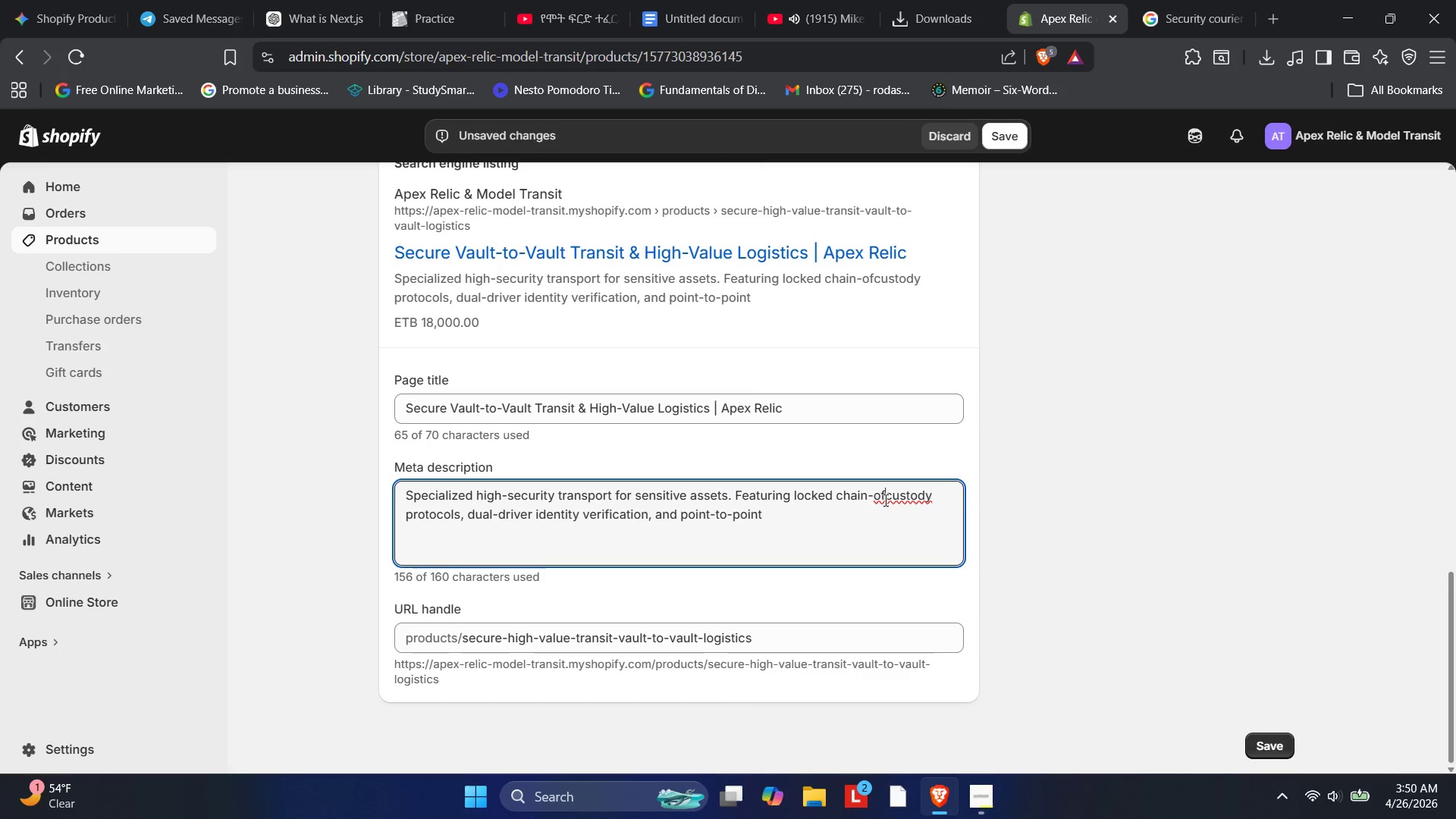 
key(Space)
 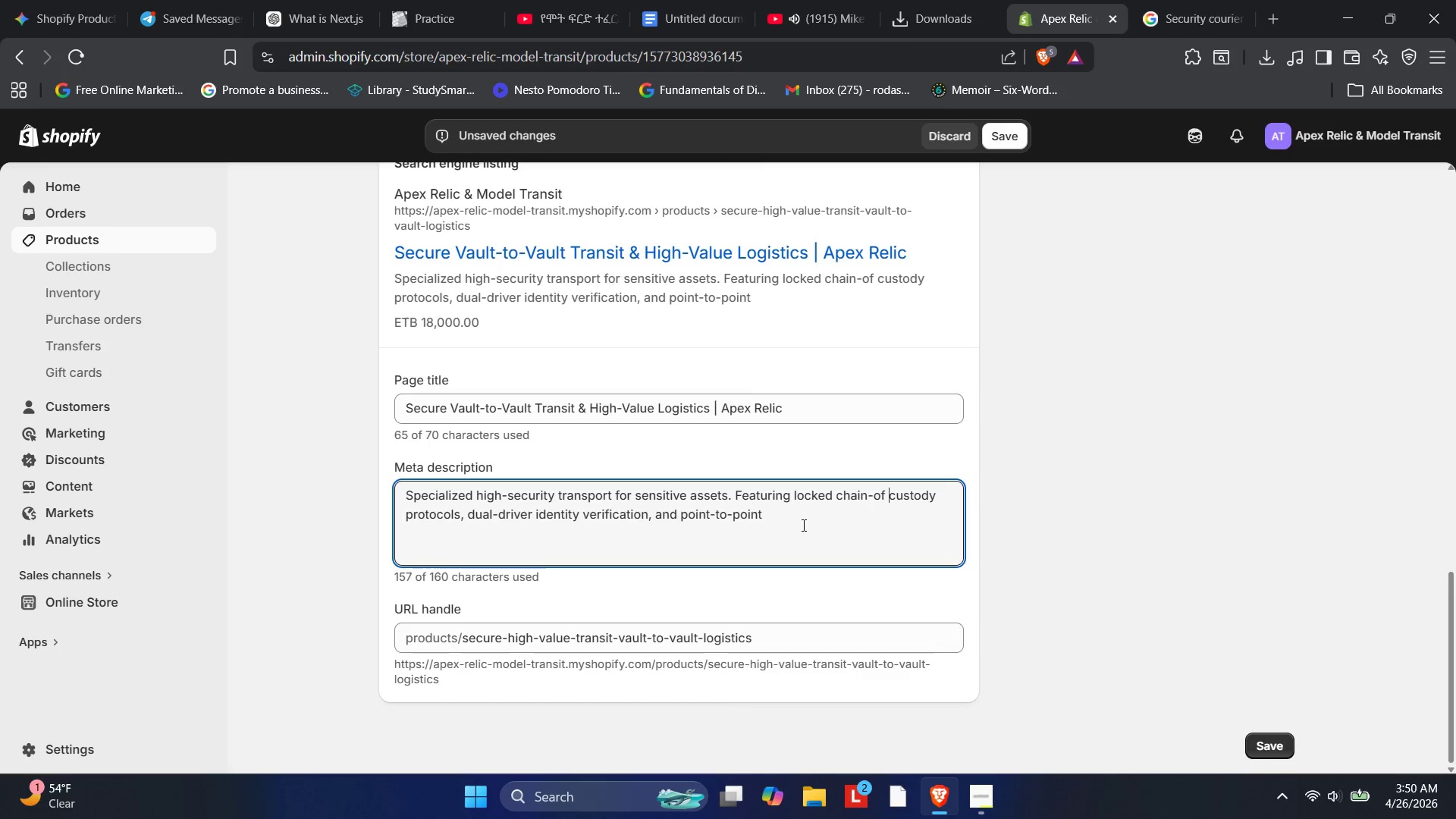 
left_click([808, 519])
 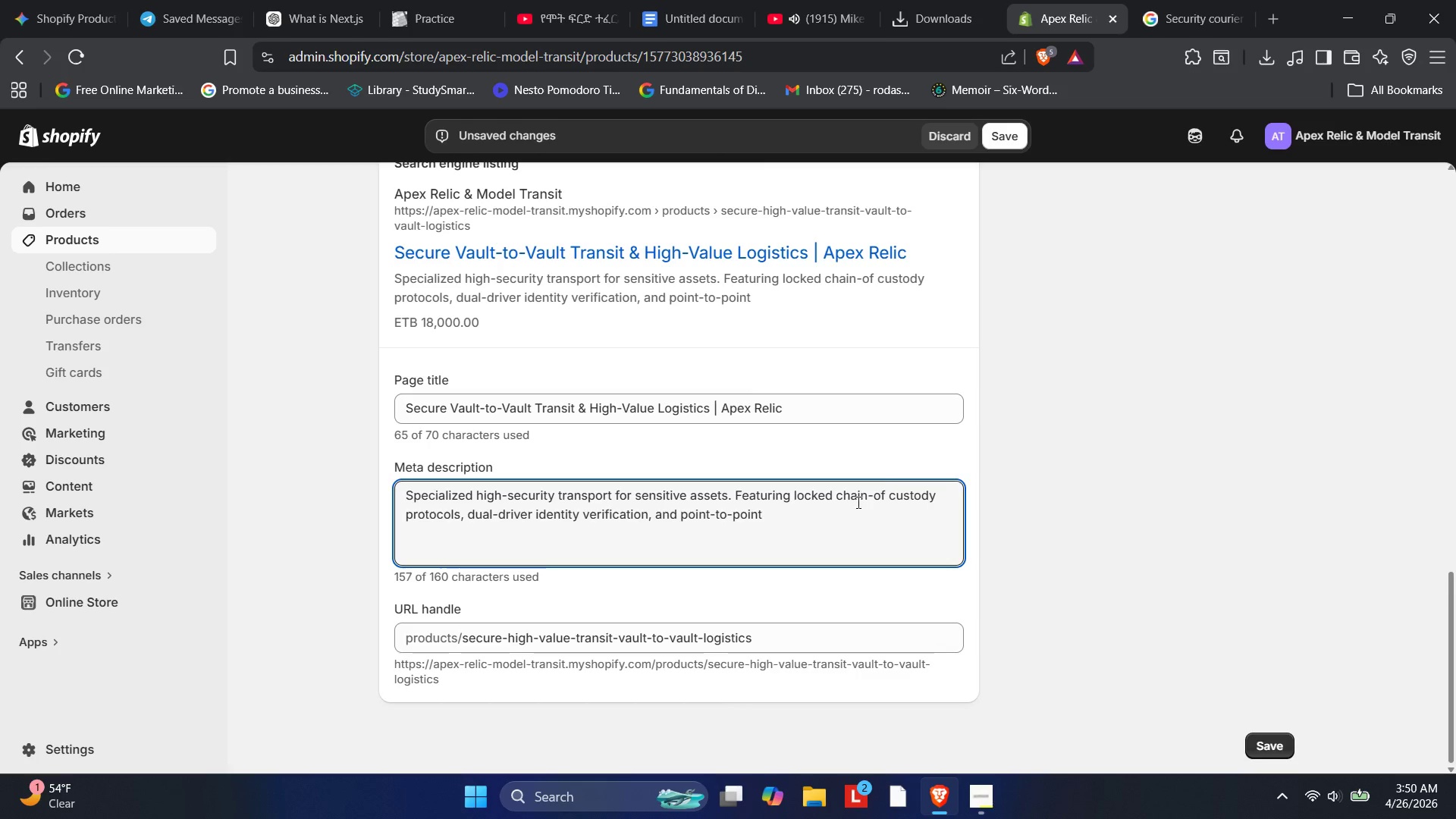 
wait(6.45)
 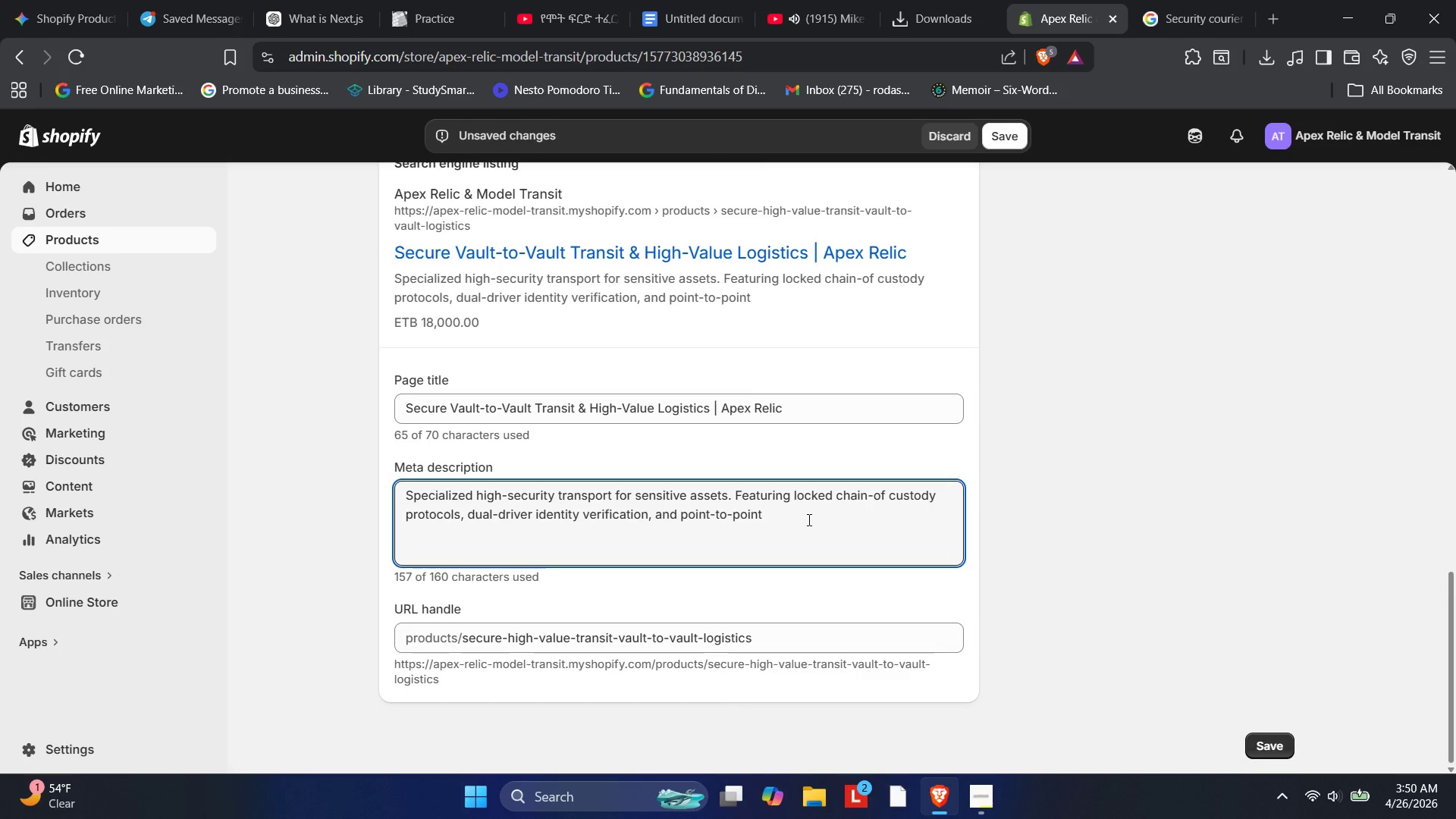 
left_click([889, 495])
 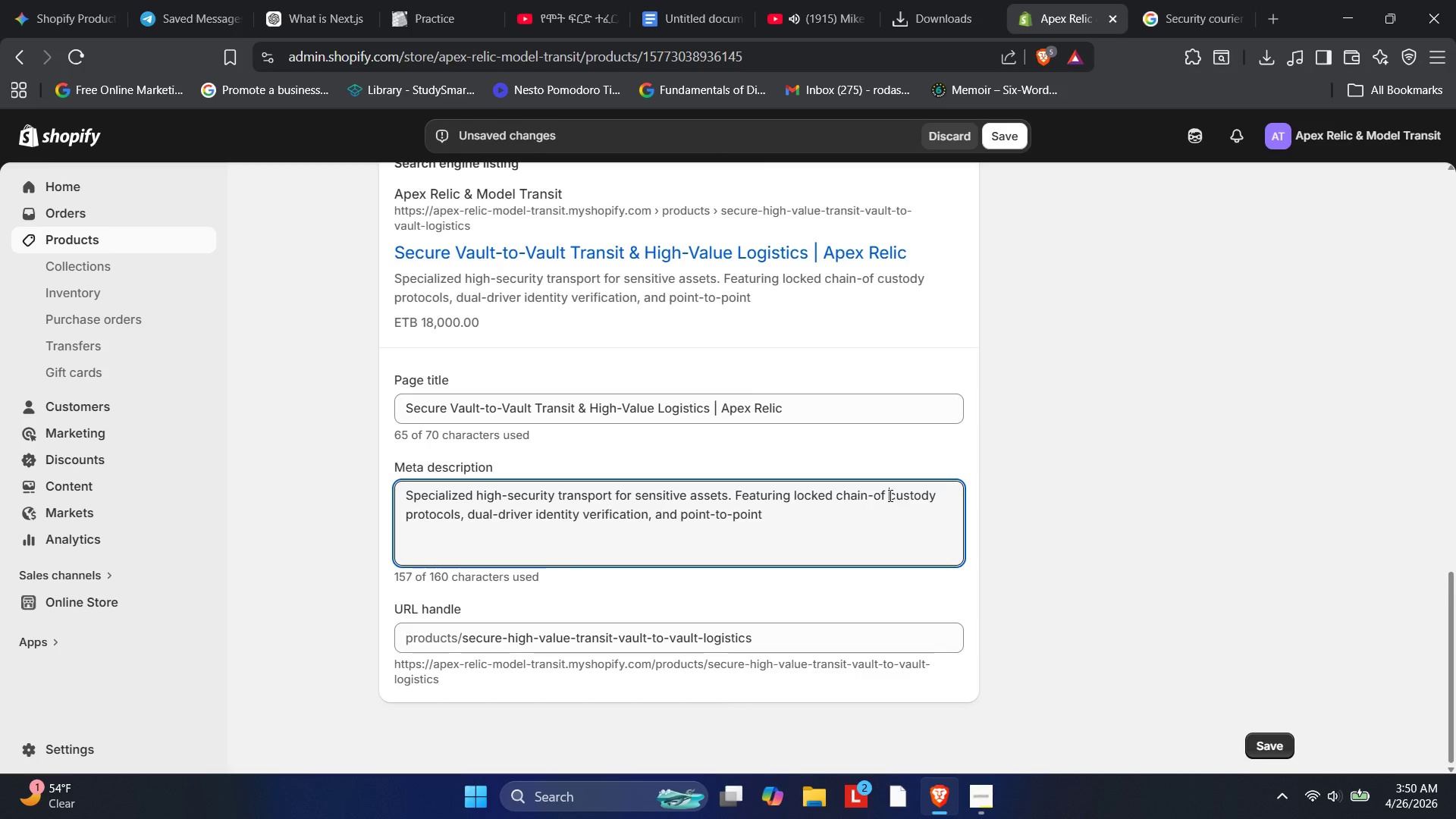 
key(Backspace)
 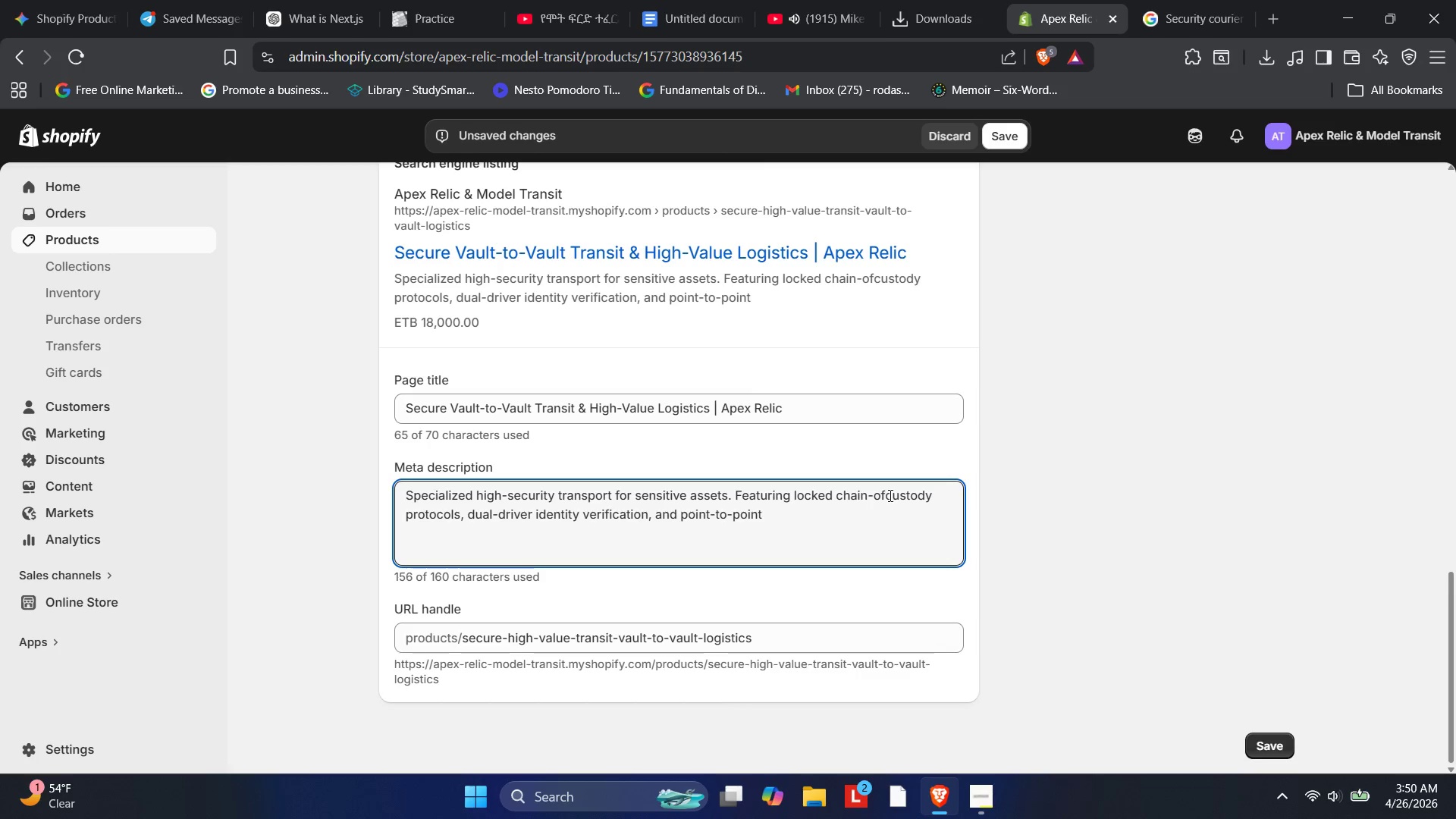 
key(Minus)
 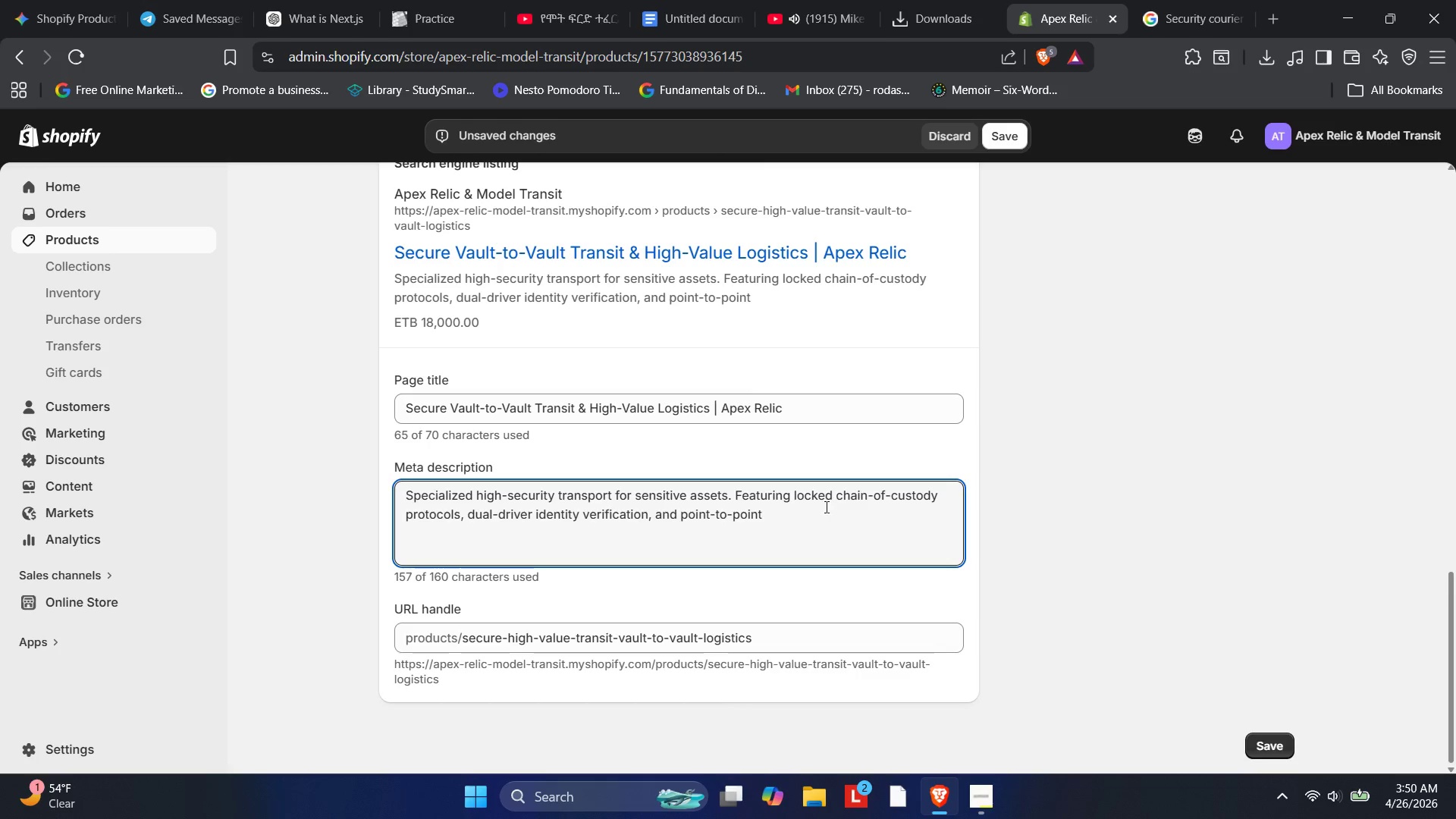 
left_click([824, 507])
 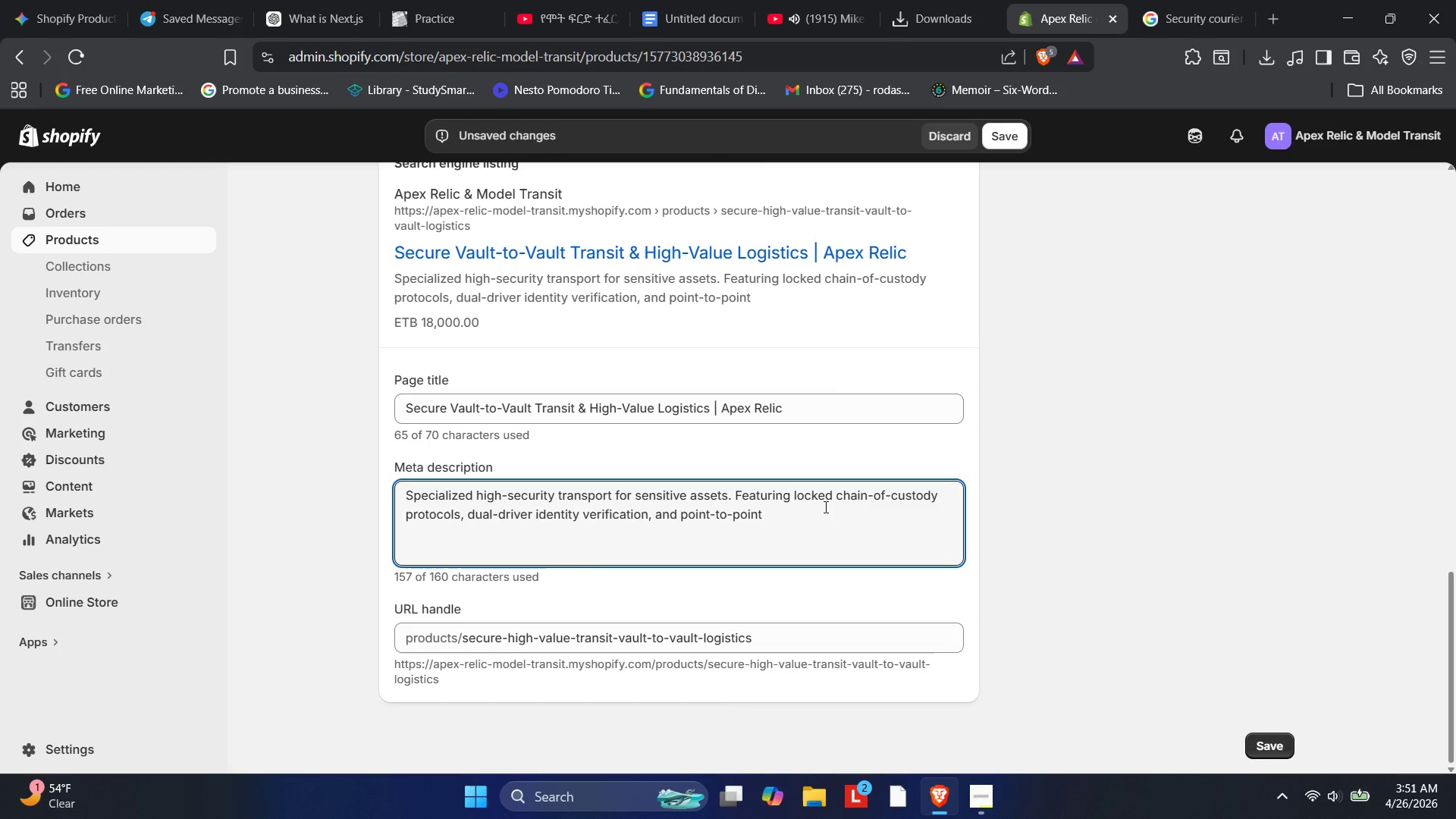 
wait(13.94)
 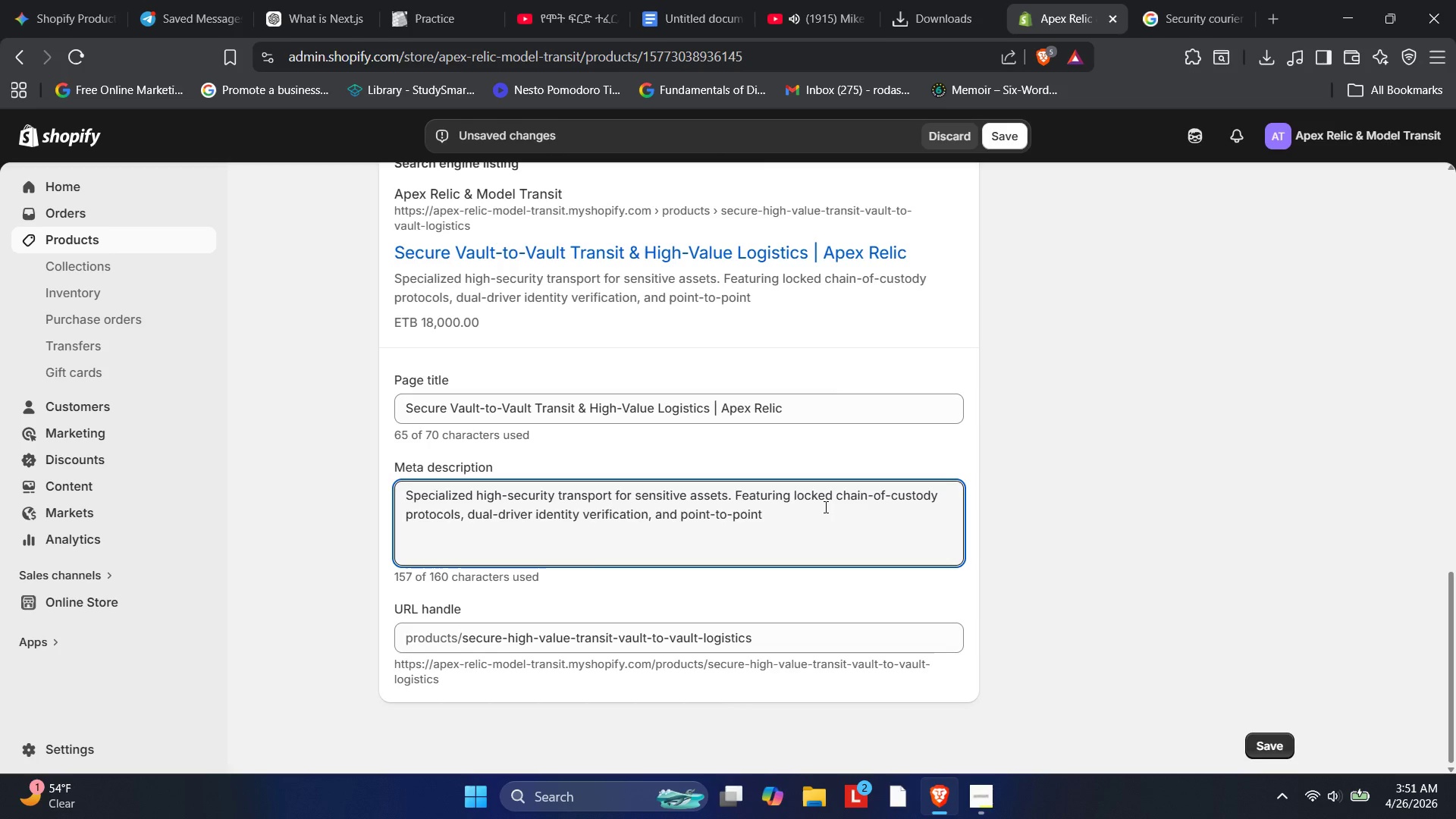 
type(secure transit for high0)
key(Backspace)
type(-value museum and private collections.)
 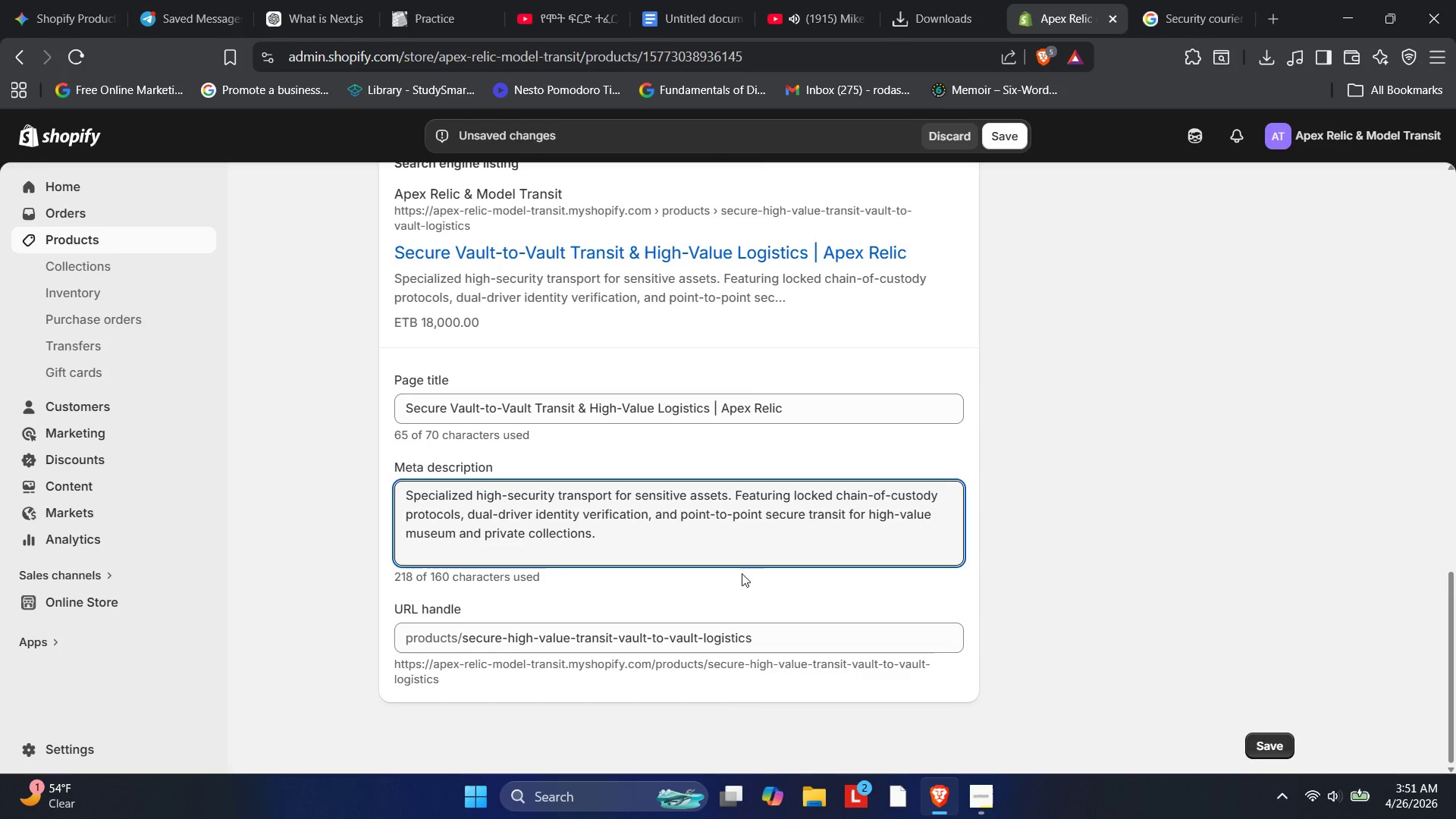 
scroll: coordinate [661, 587], scroll_direction: down, amount: 1.0
 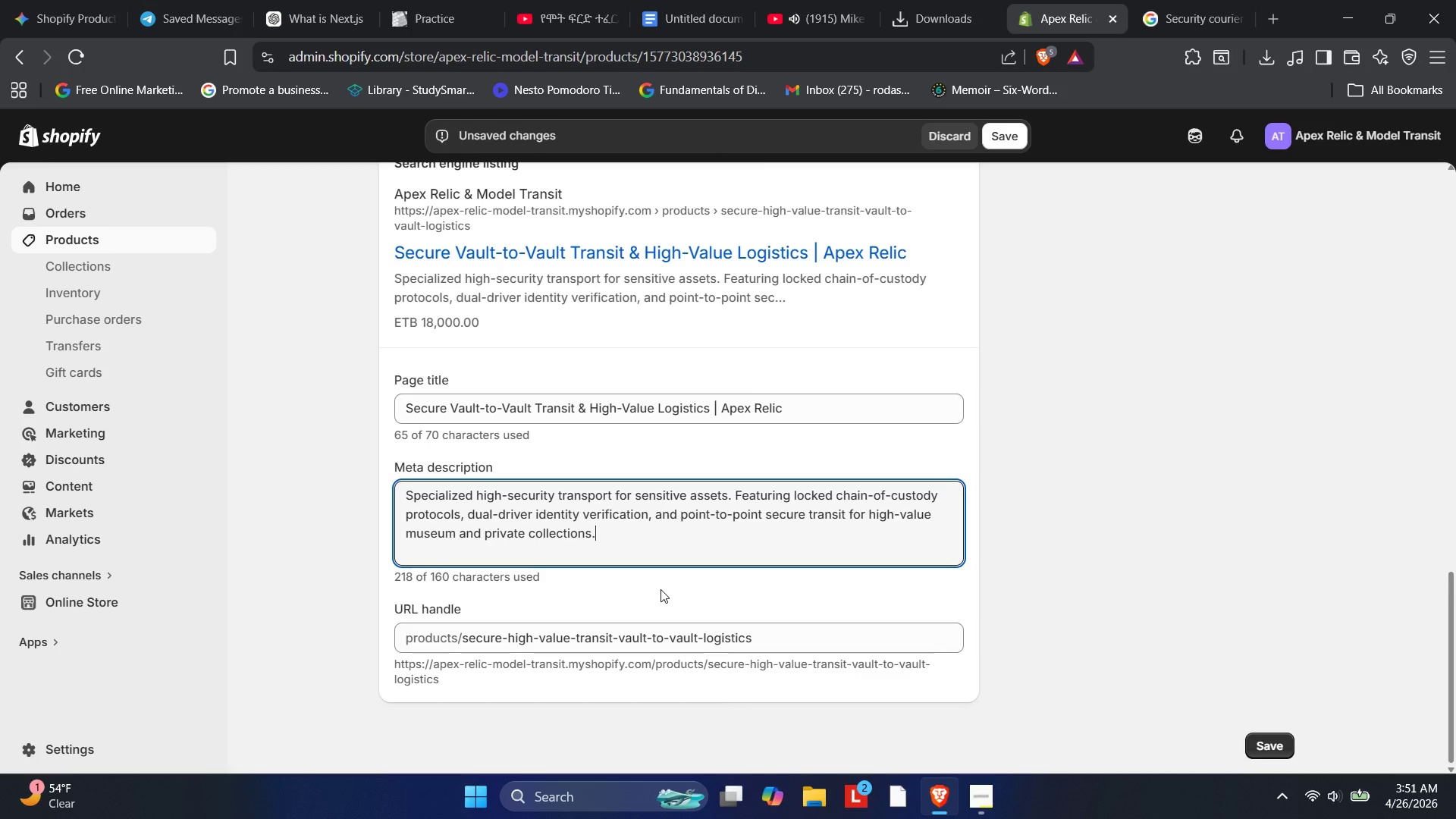 
wait(8.75)
 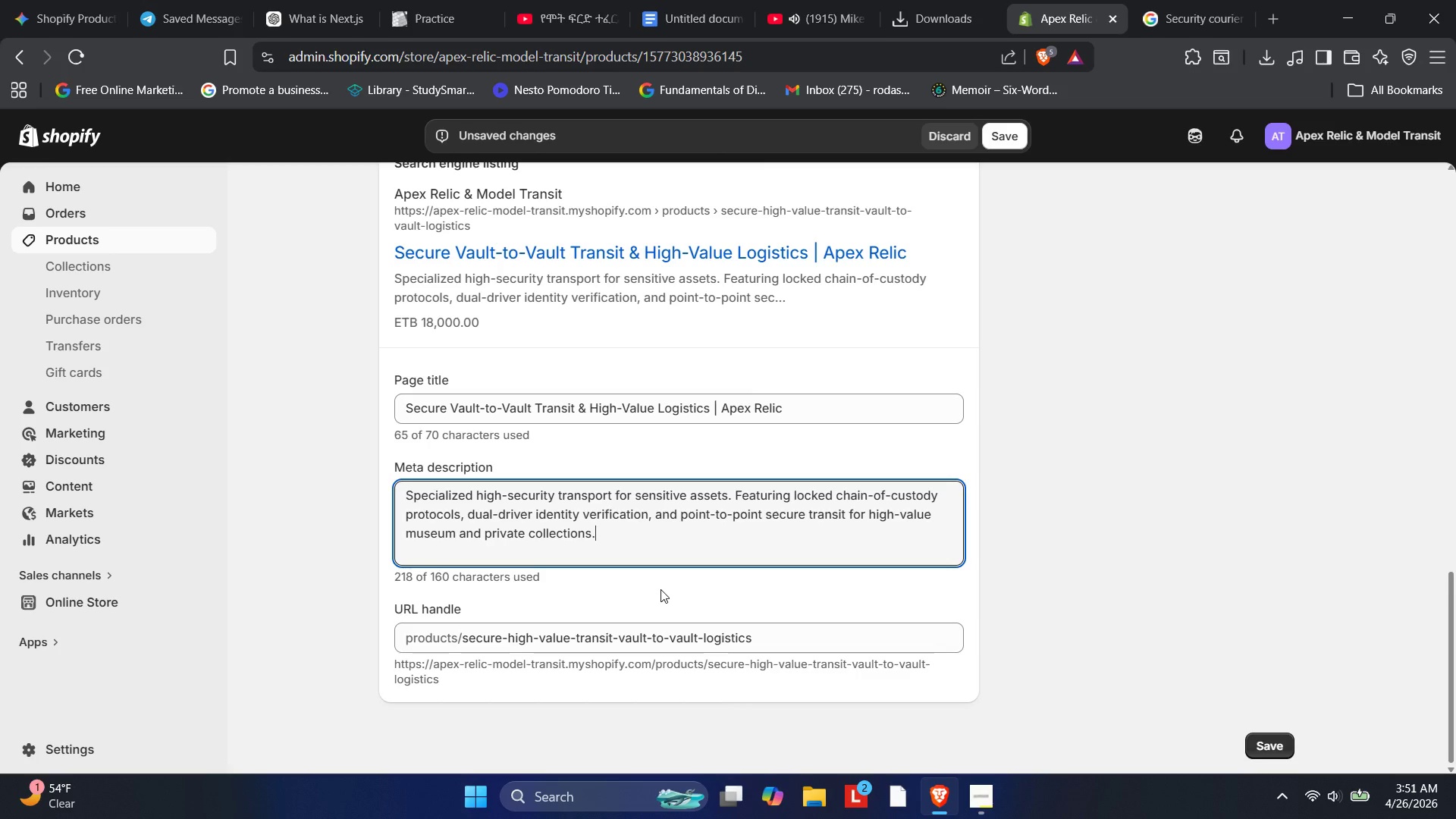 
scroll: coordinate [902, 524], scroll_direction: up, amount: 14.0
 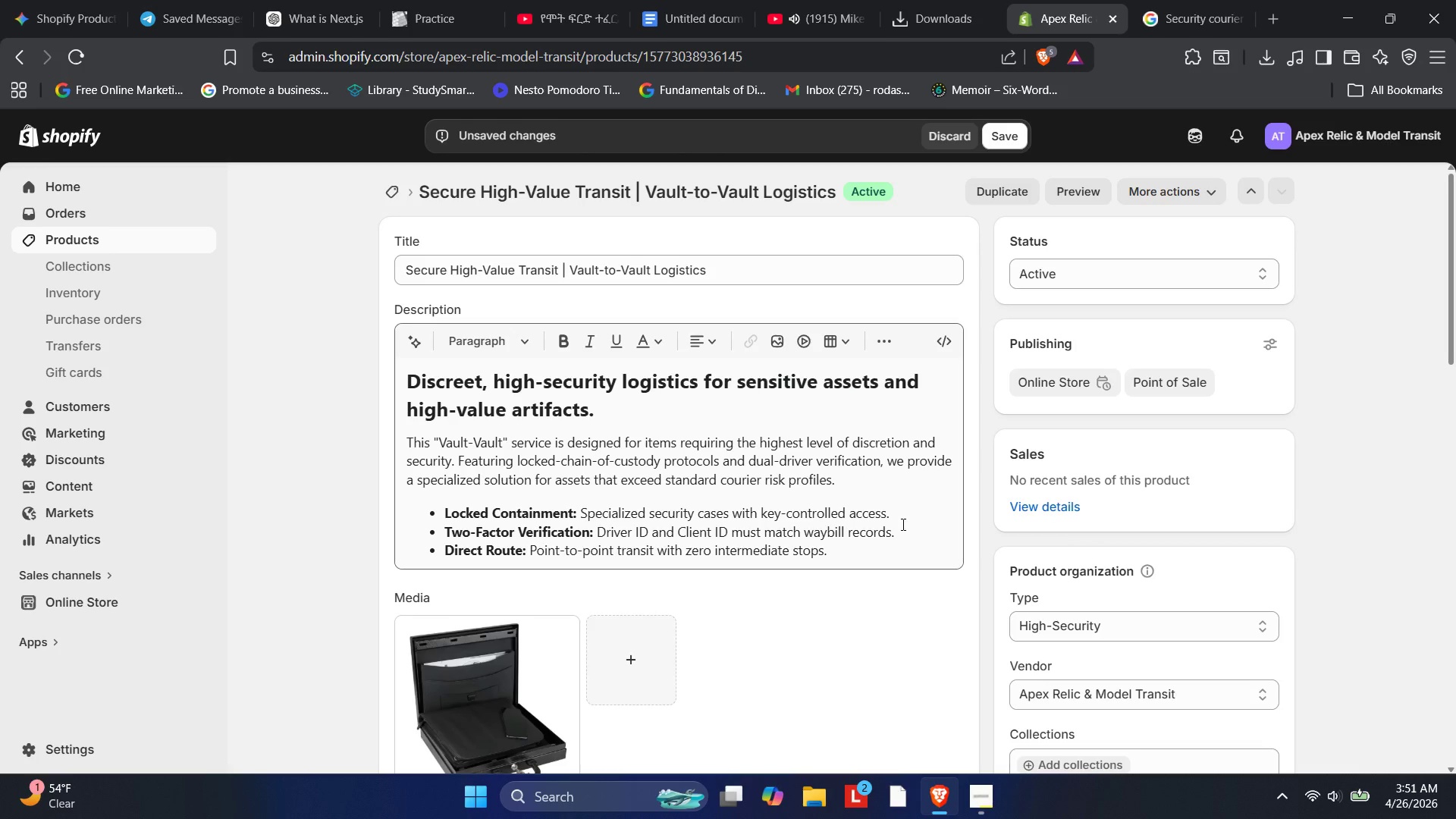 
key(Escape)
 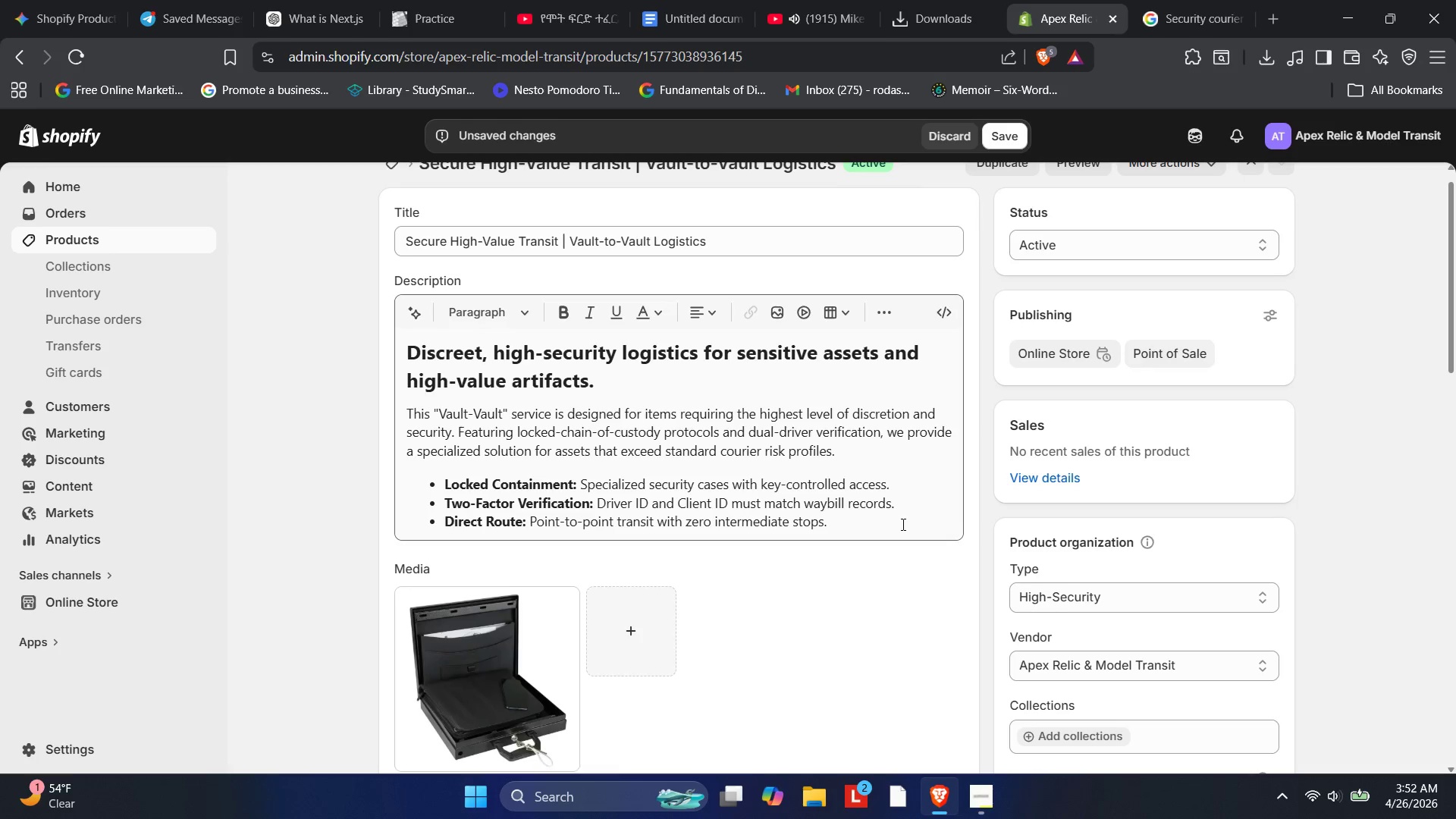 
wait(32.06)
 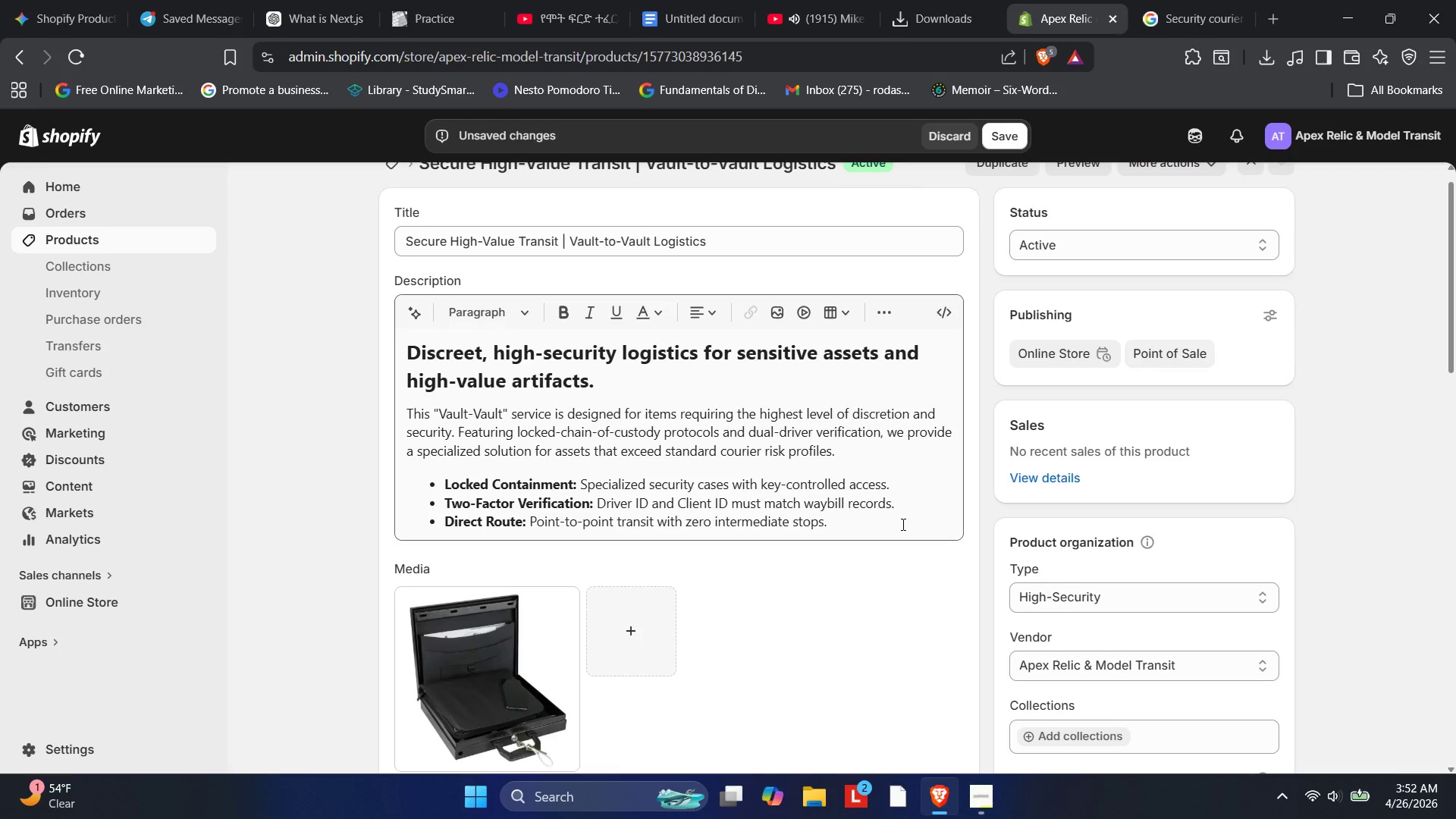 
mouse_move([784, 318])
 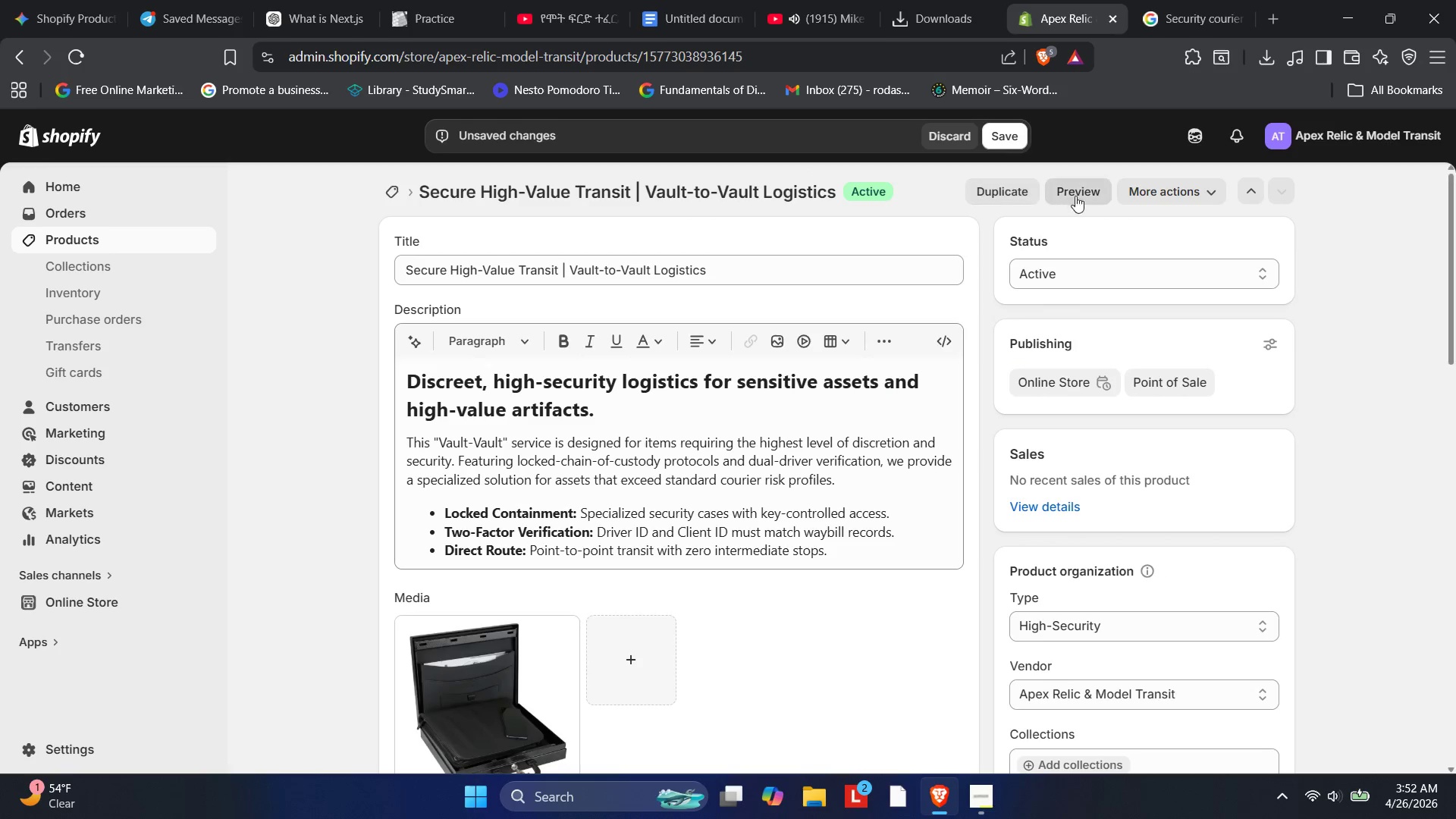 
left_click([1097, 202])
 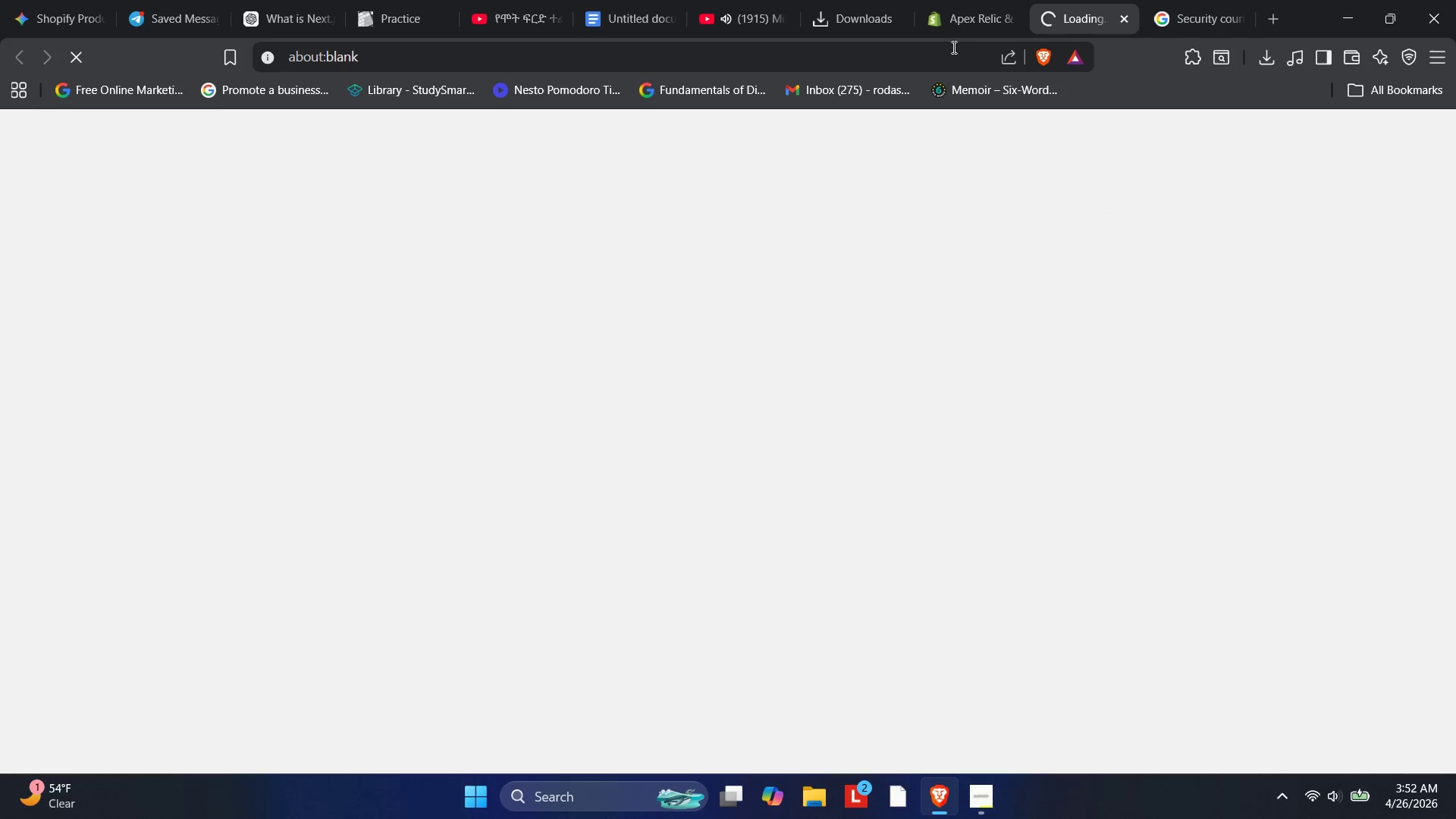 
left_click([988, 2])
 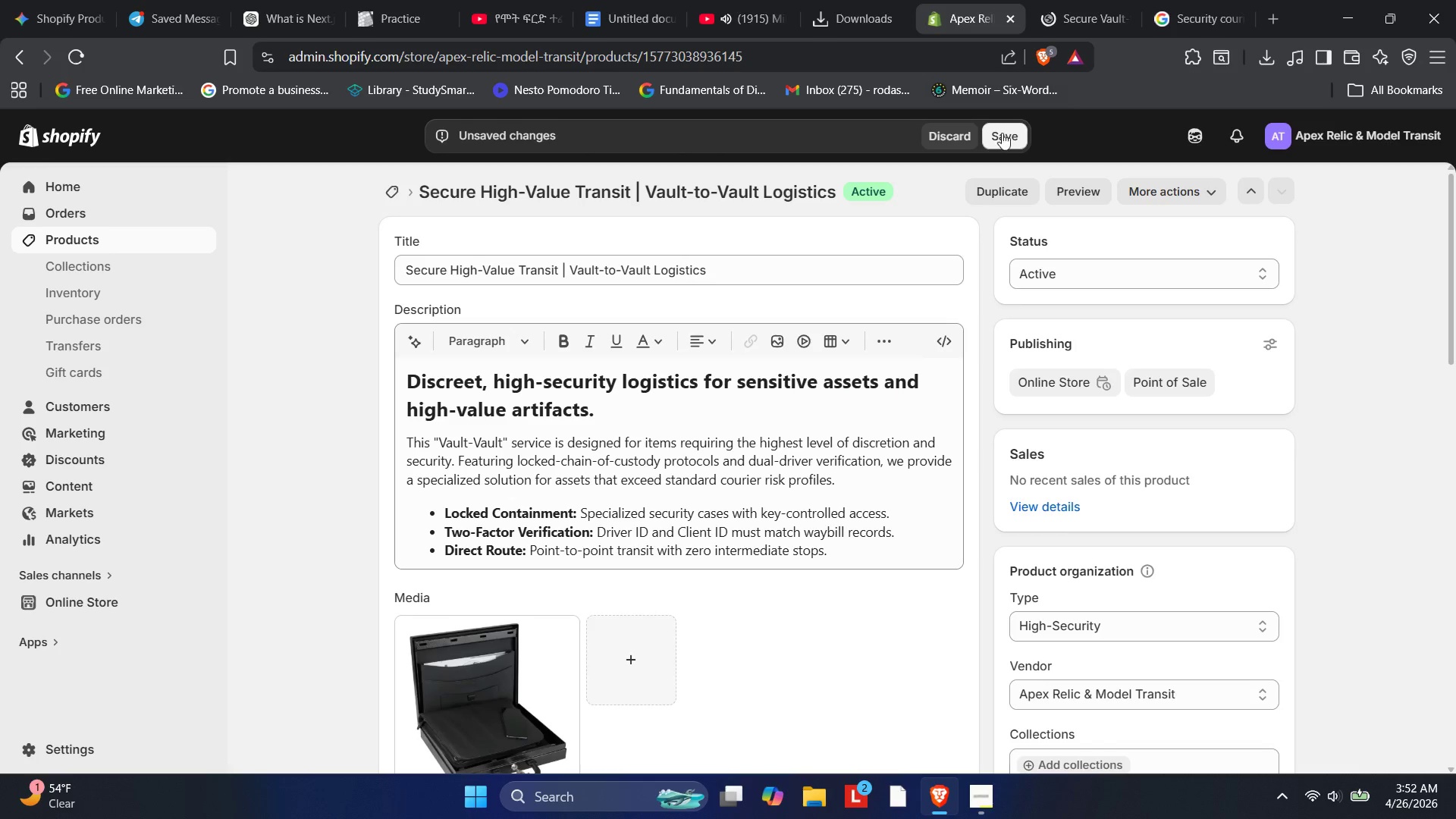 
left_click([1006, 136])
 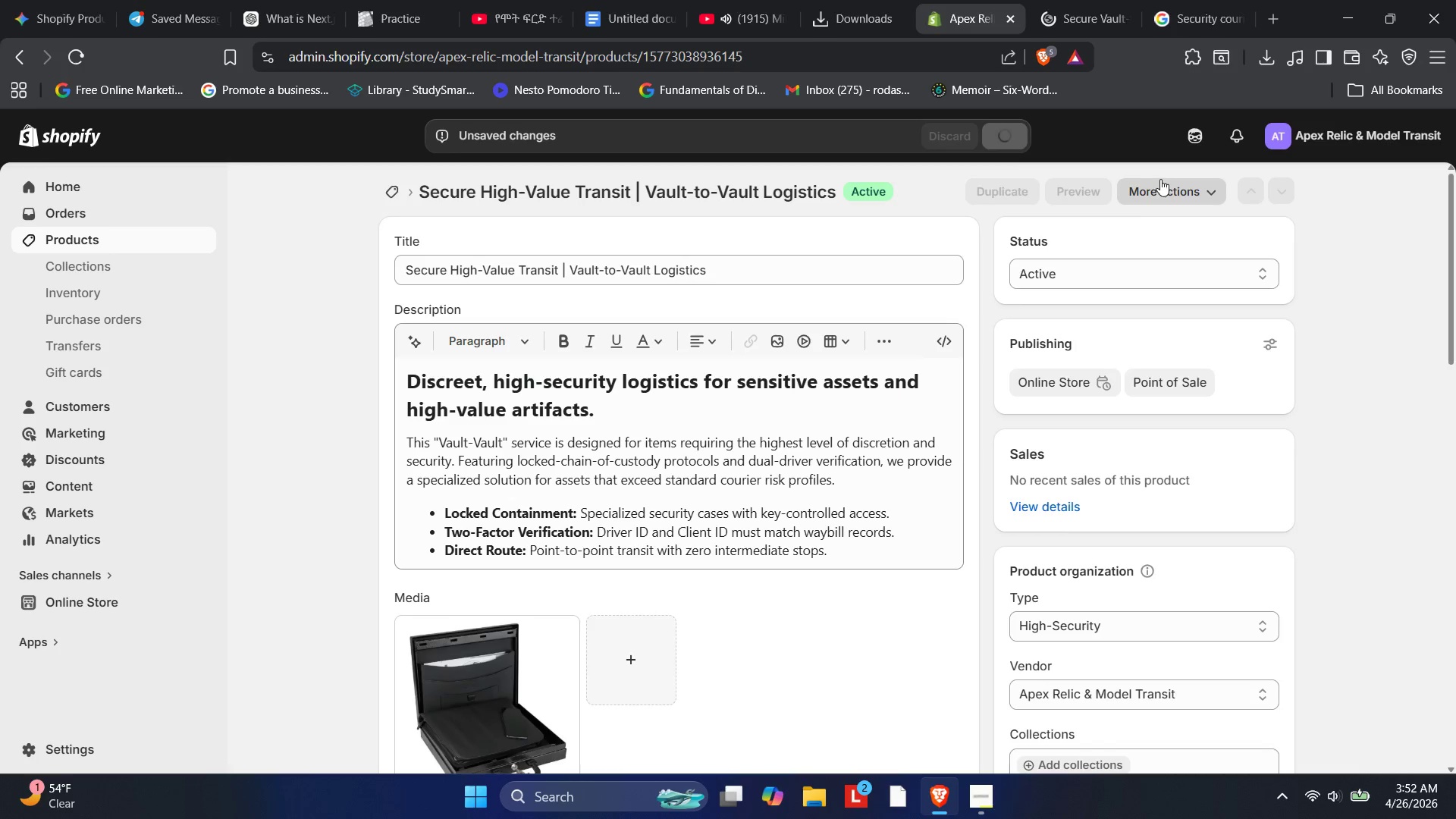 
left_click([1164, 184])
 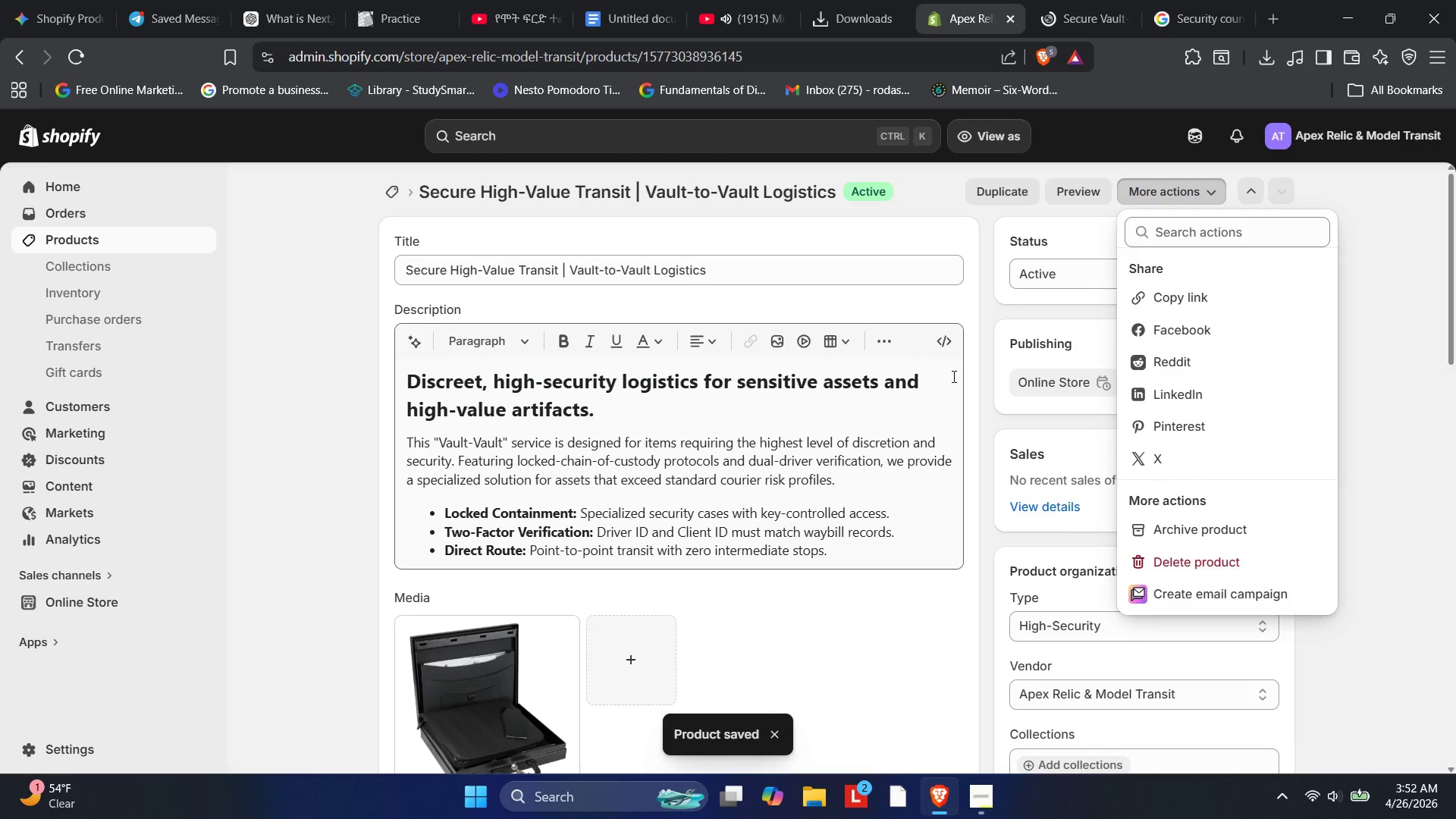 
left_click([896, 730])
 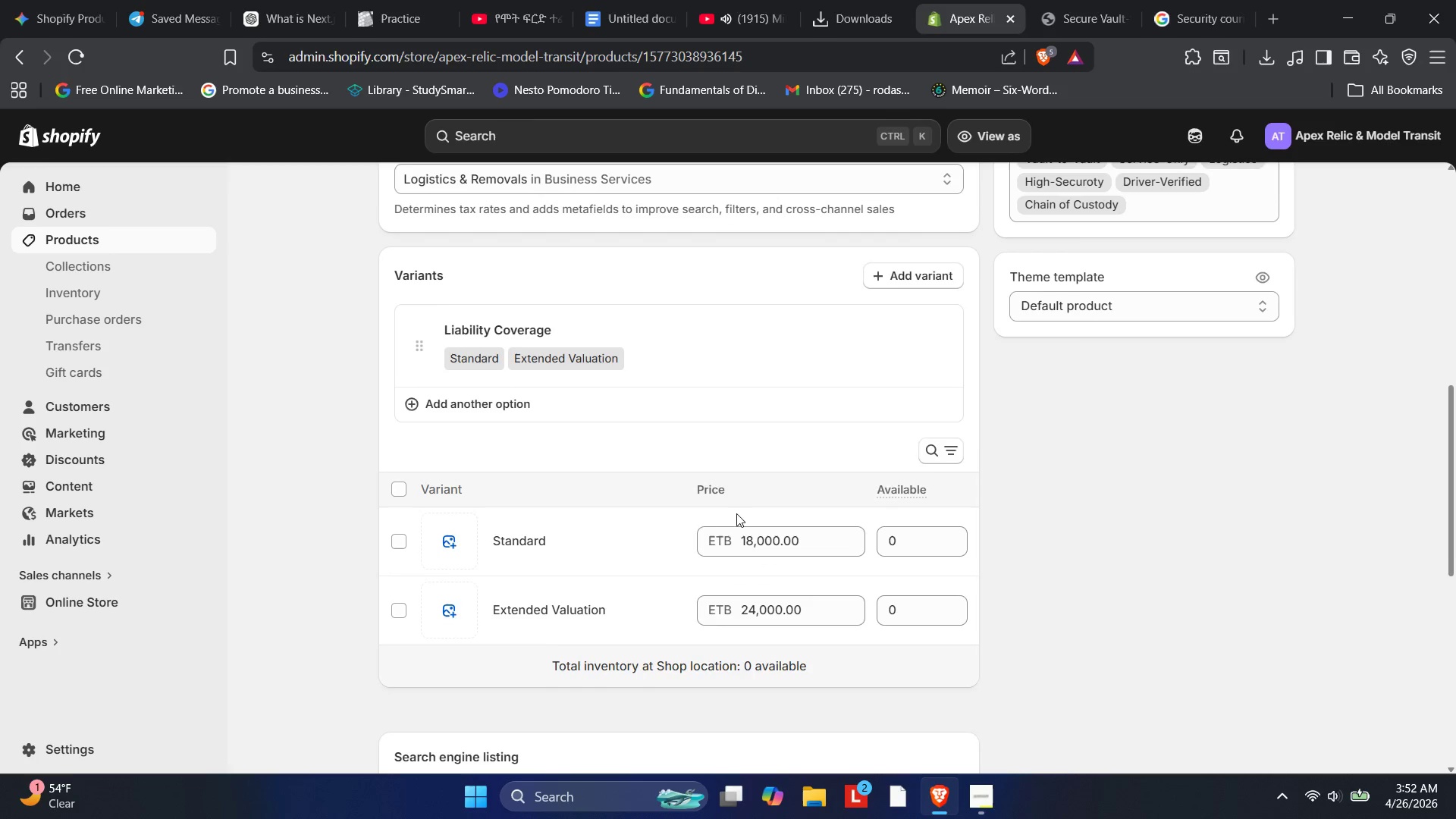 
wait(15.64)
 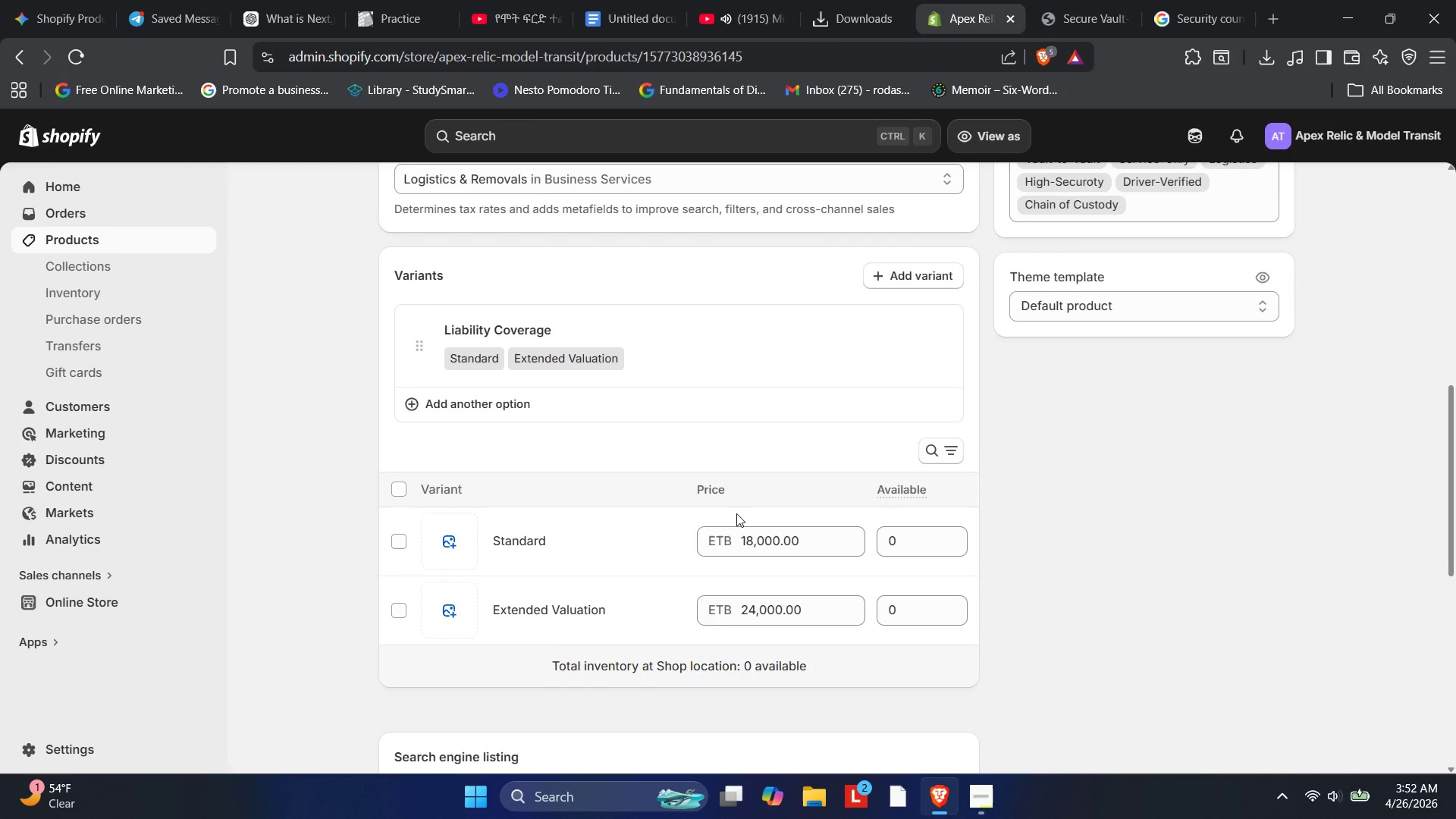 
mouse_move([910, 213])
 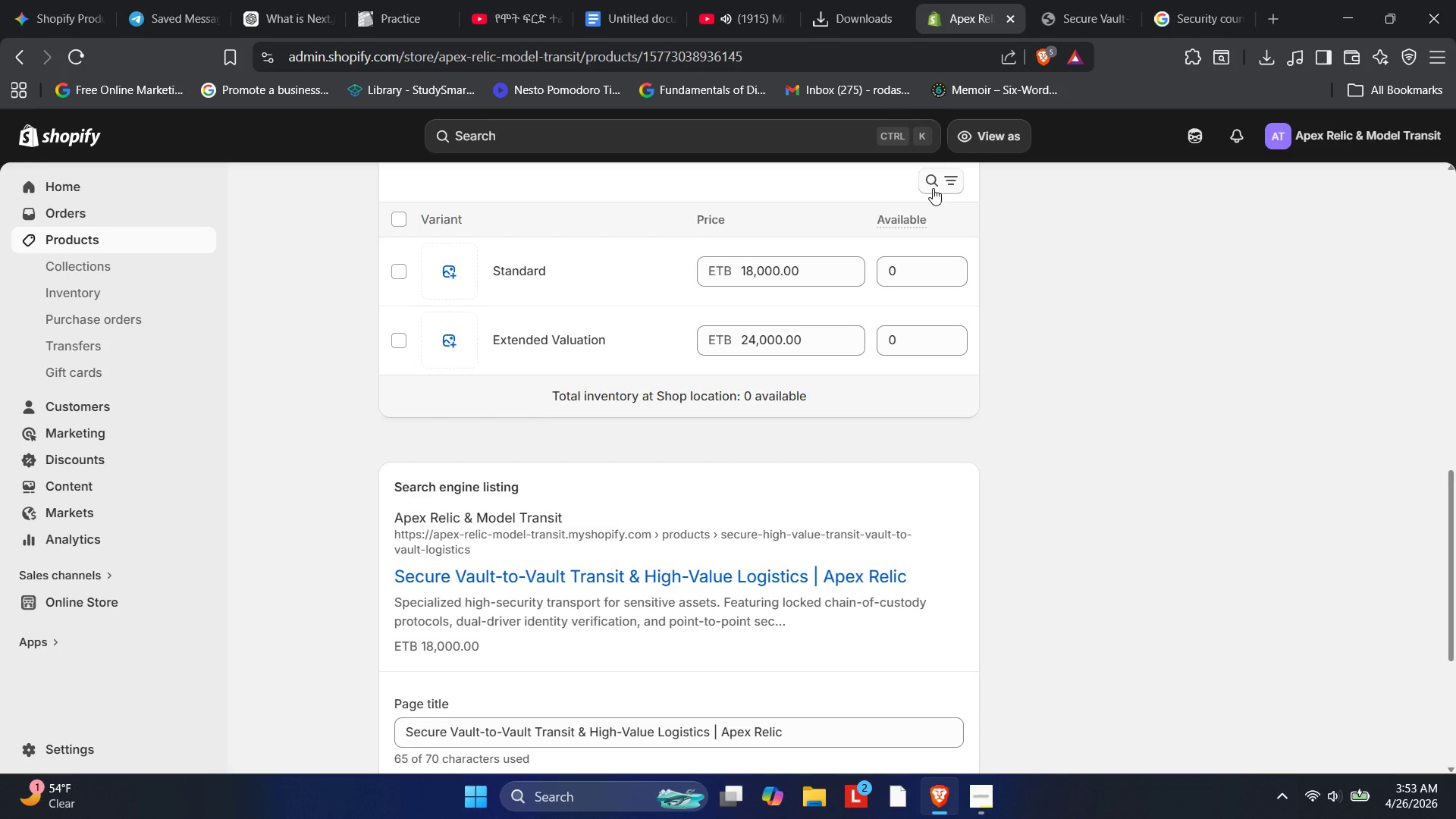 
wait(13.47)
 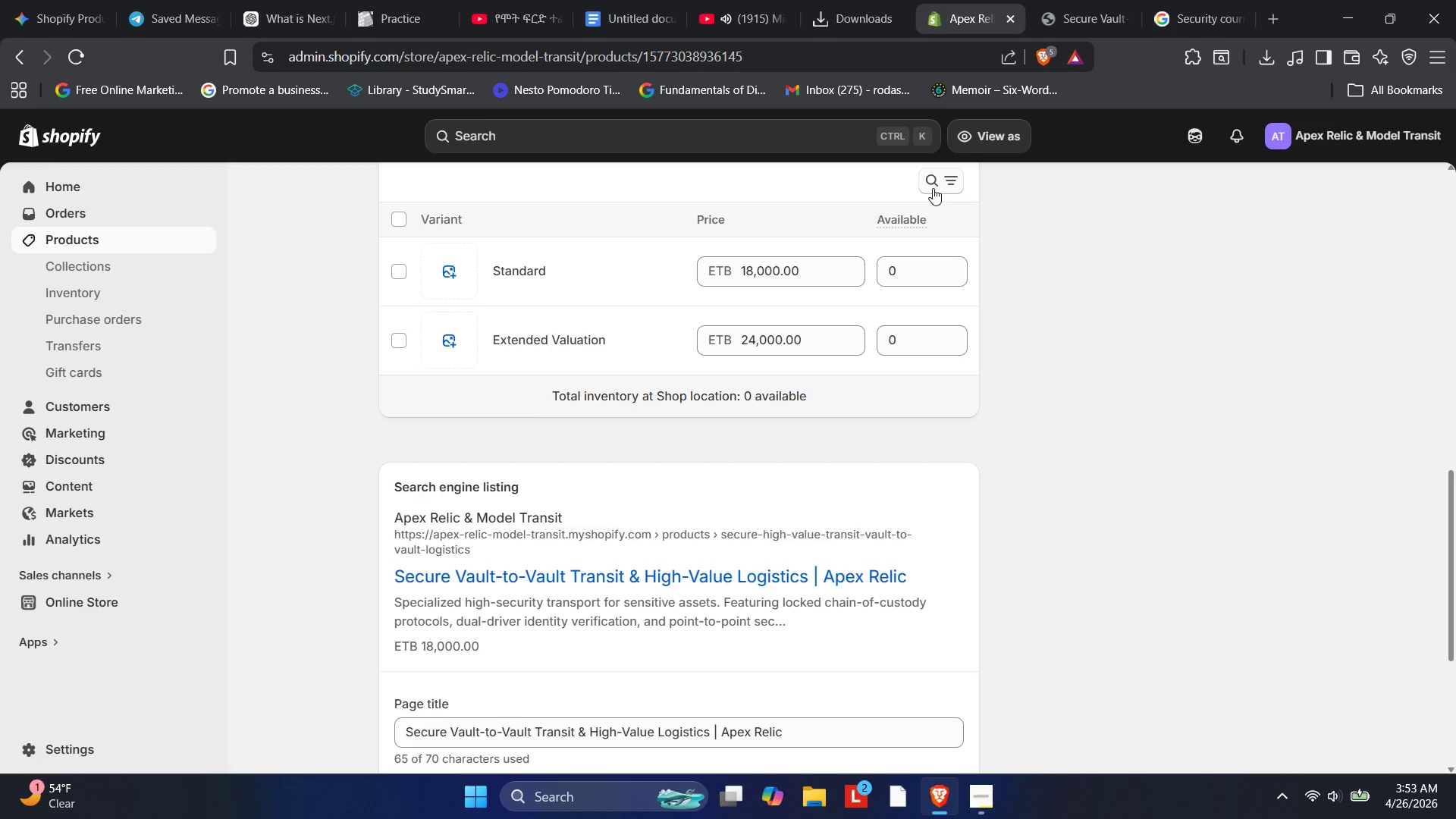 
left_click([898, 231])
 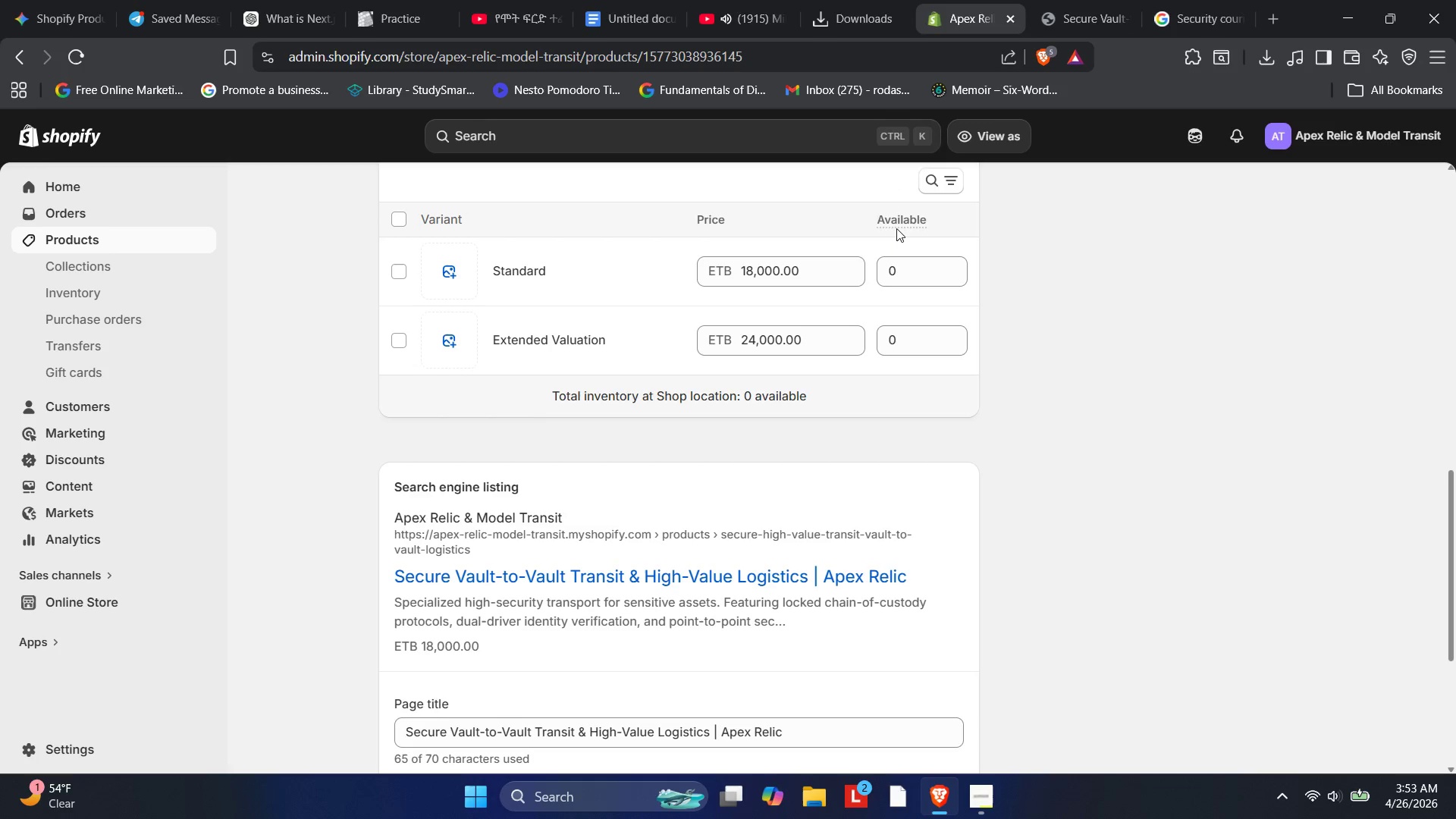 
left_click([896, 228])
 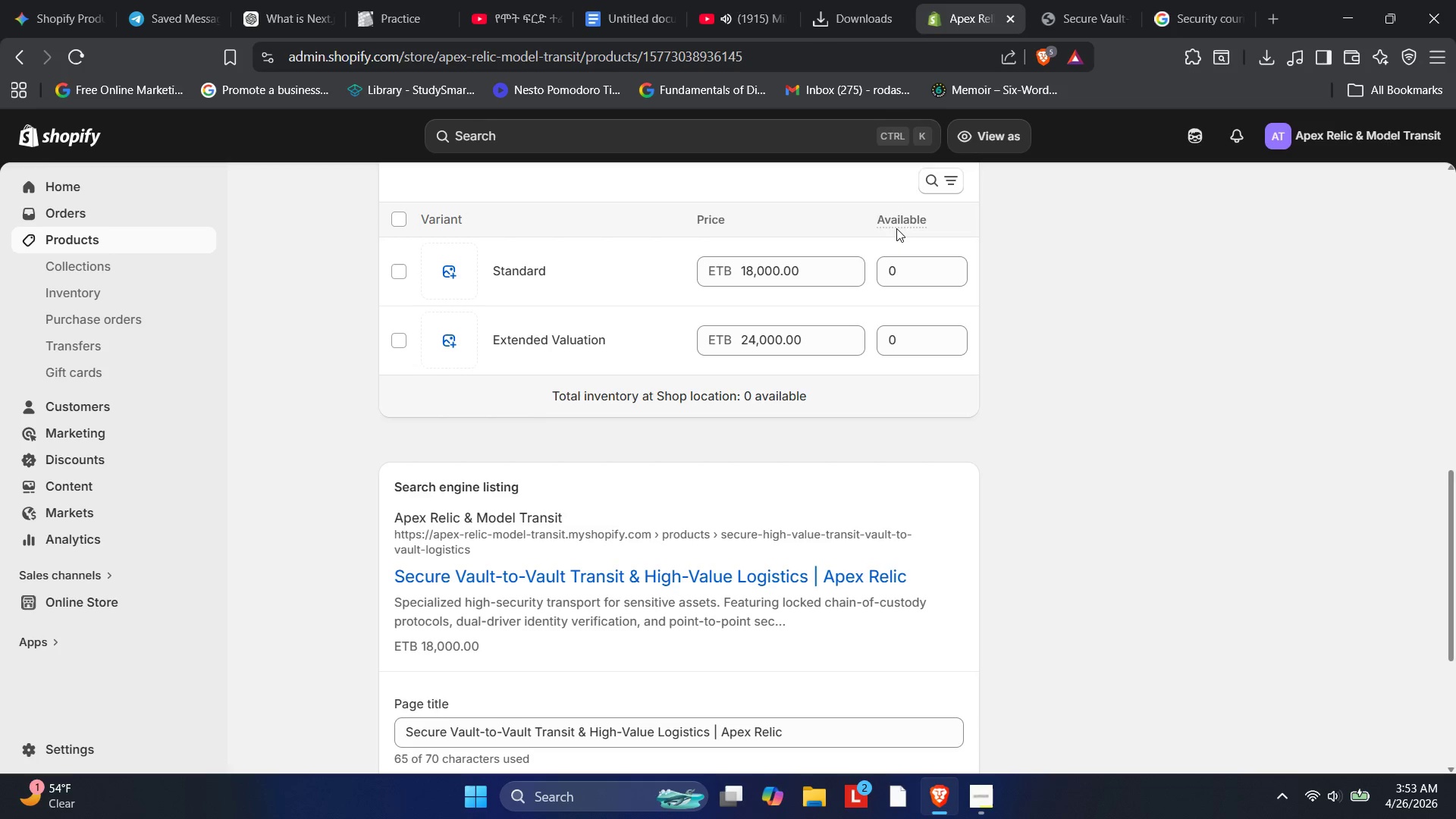 
wait(15.8)
 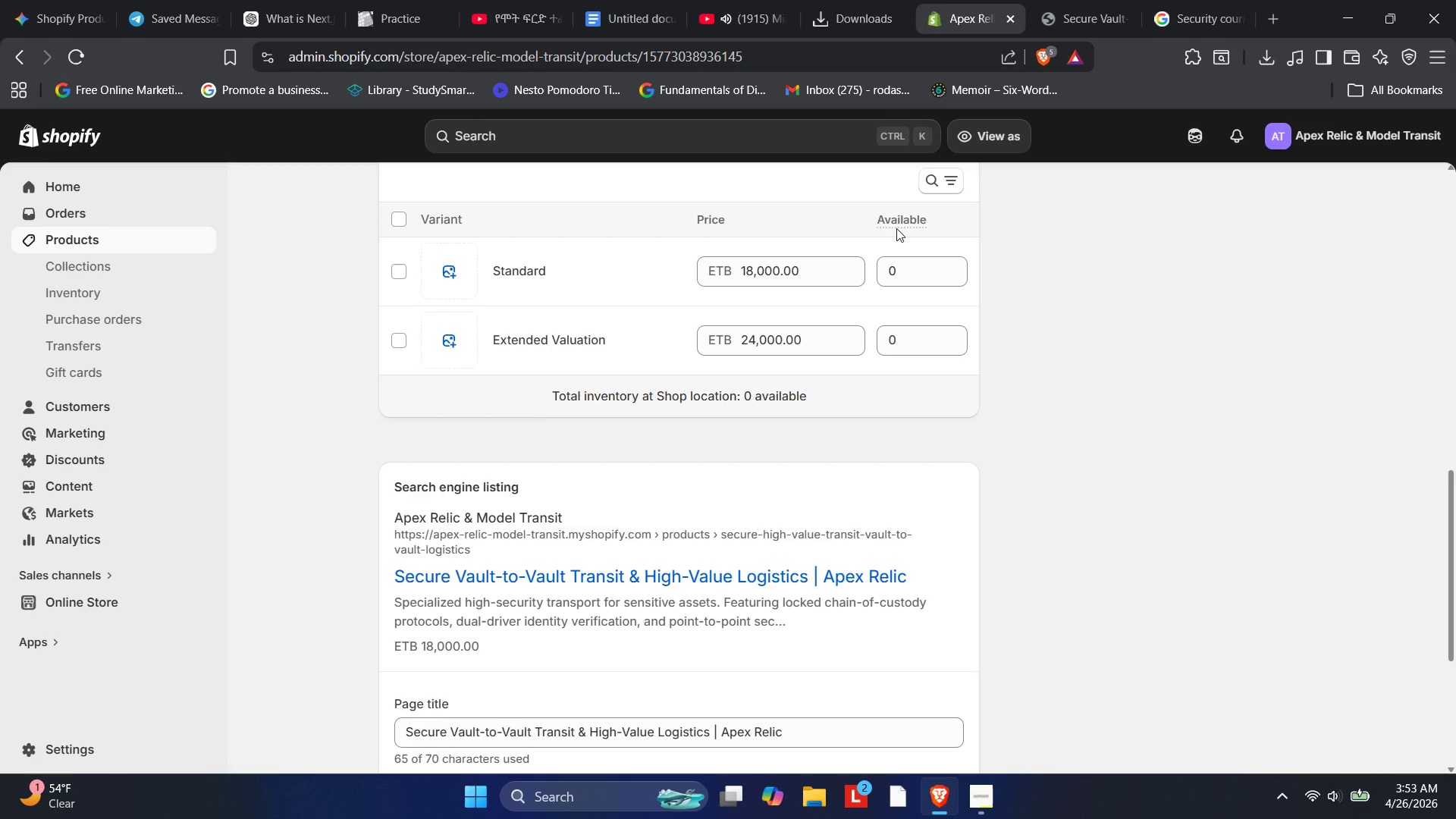 
left_click([432, 544])
 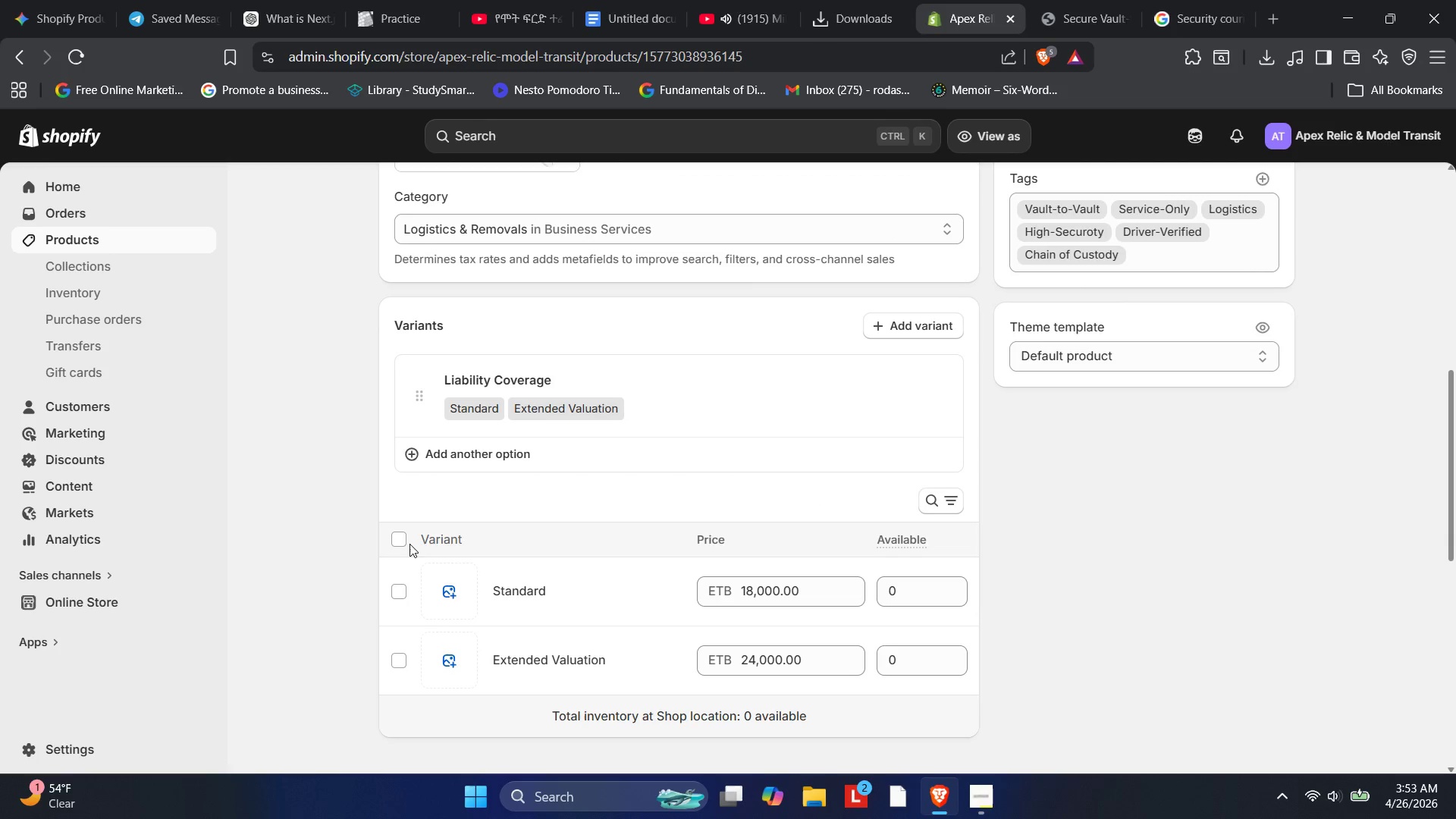 
left_click([407, 543])
 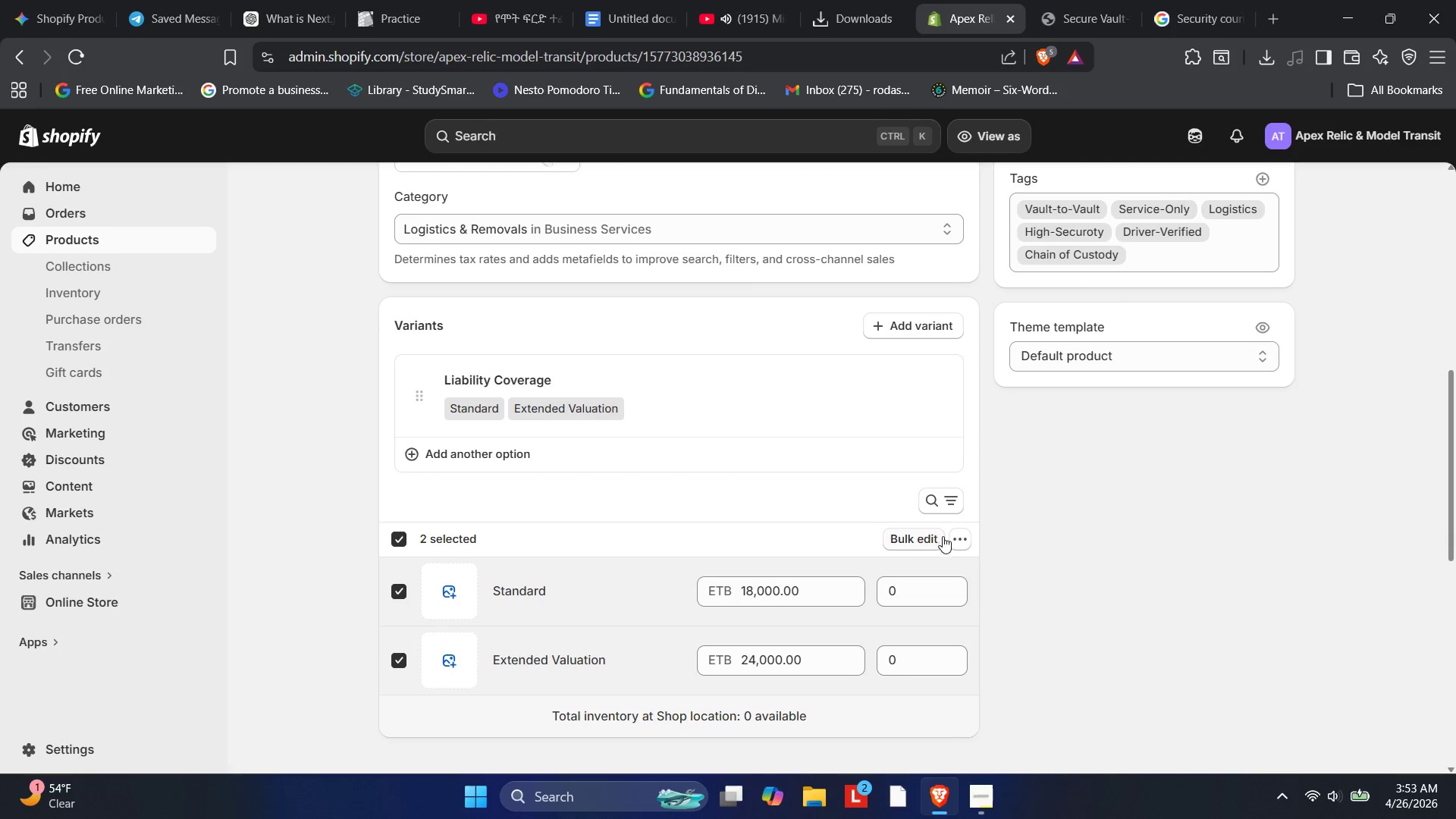 
left_click([918, 537])
 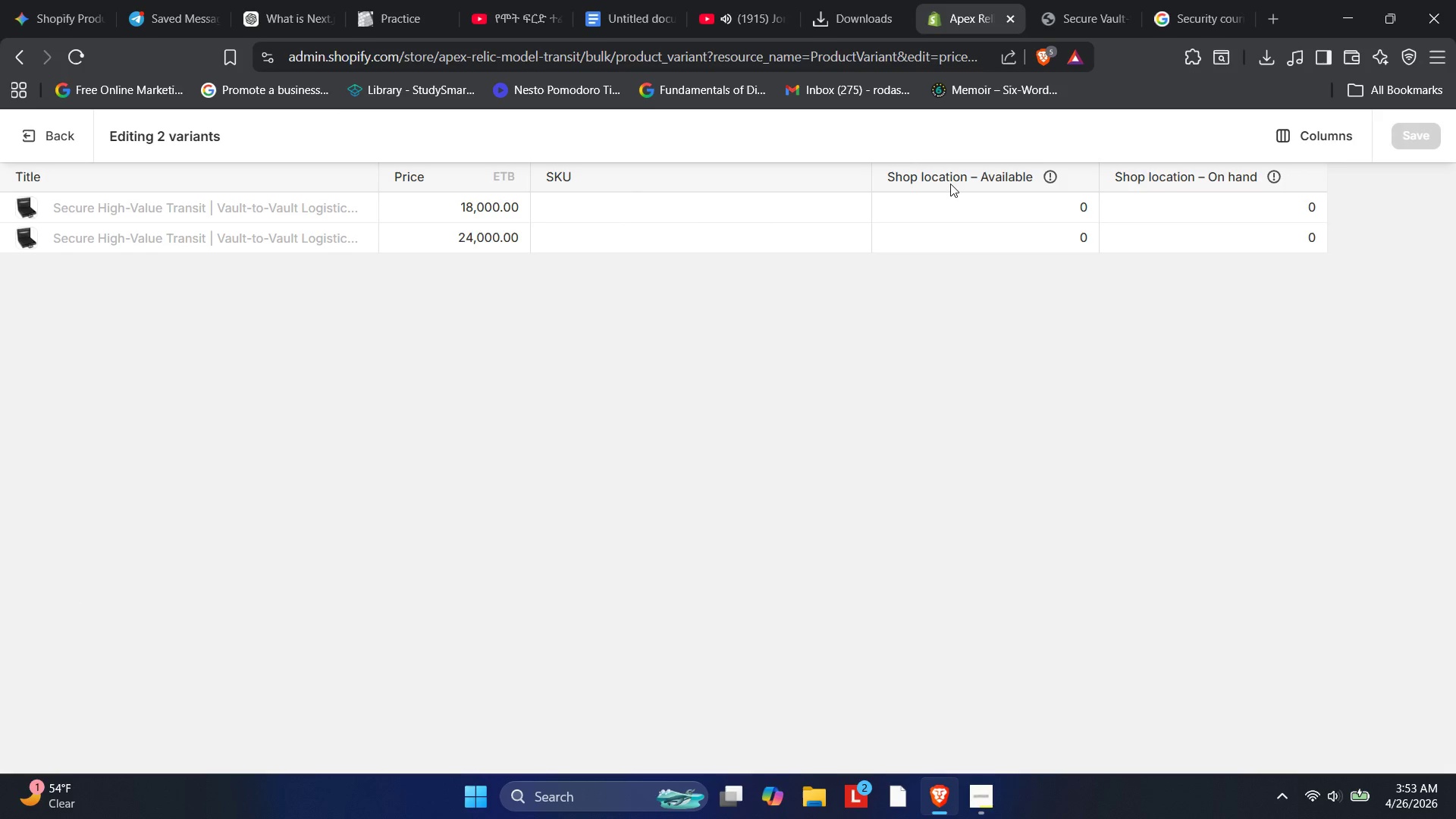 
wait(9.3)
 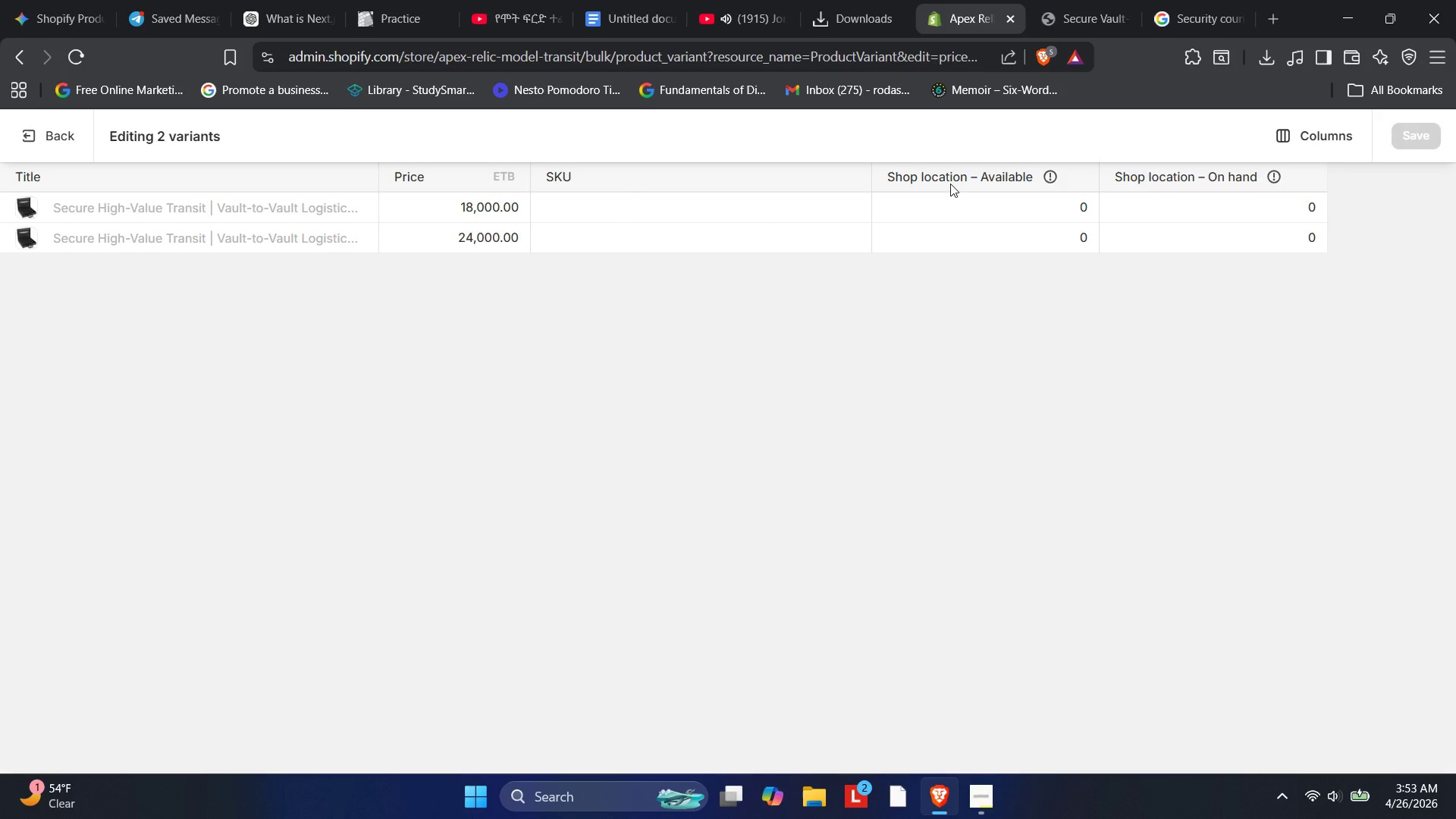 
left_click([29, 123])
 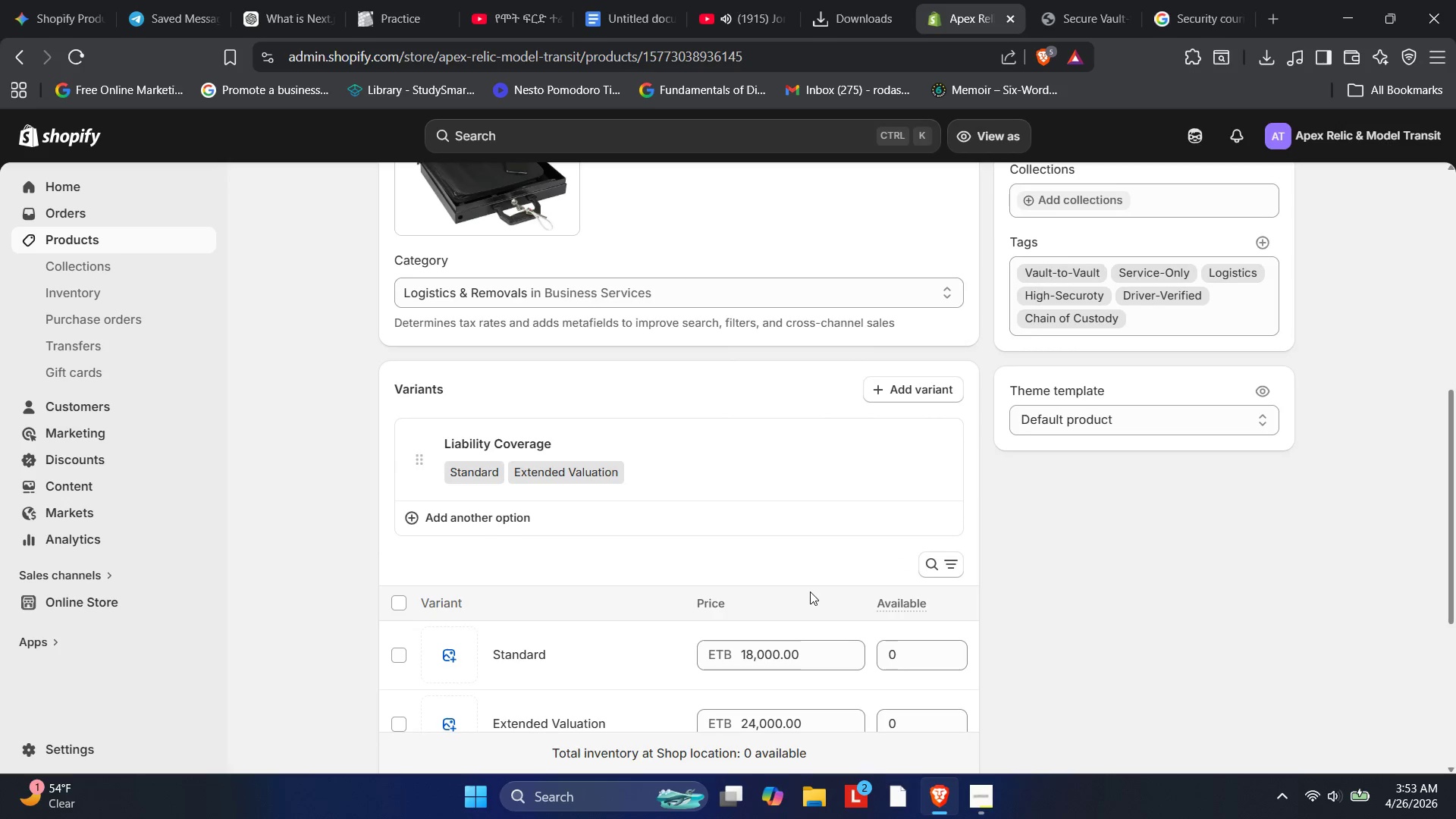 
left_click([403, 607])
 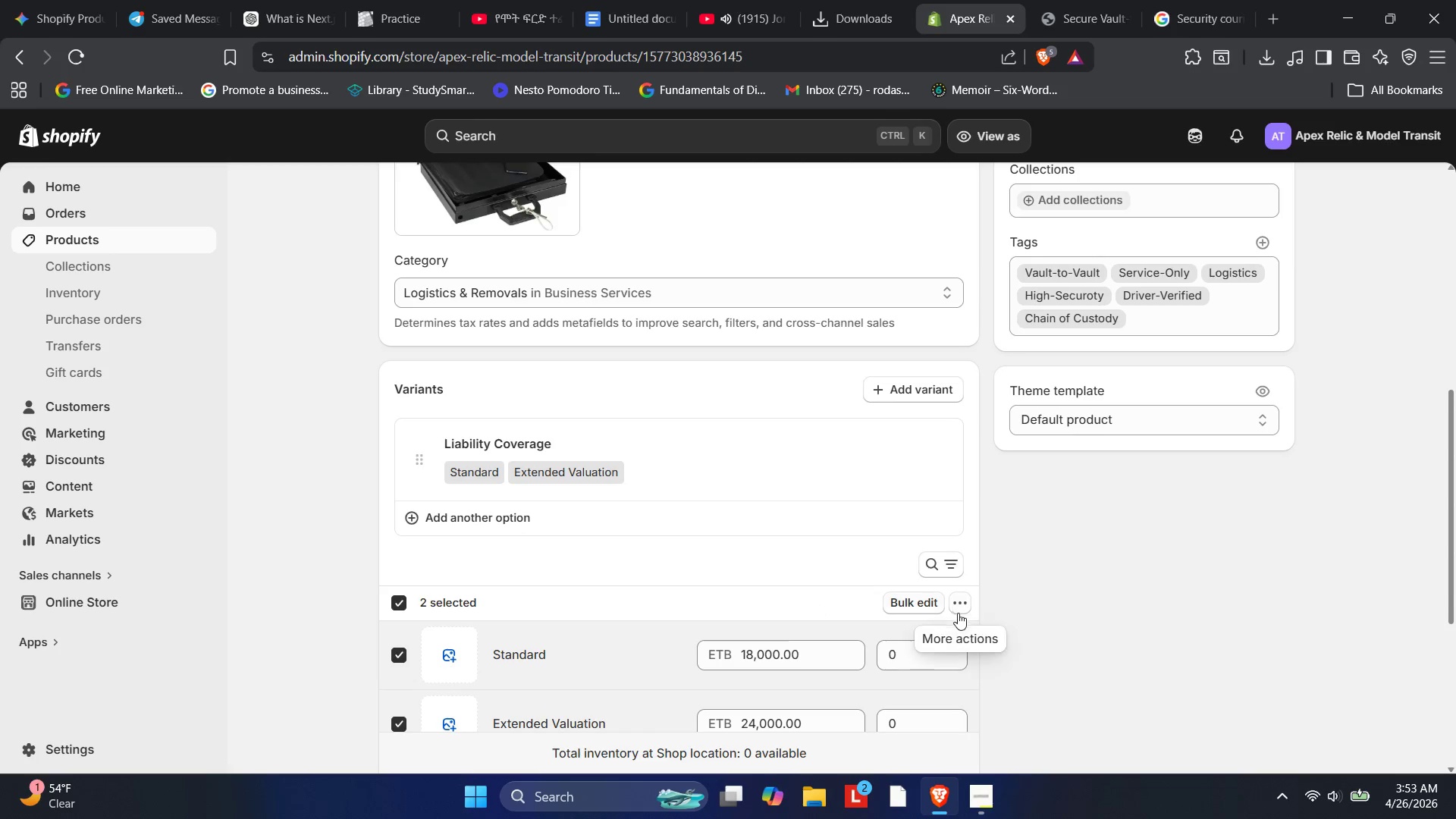 
left_click([953, 602])
 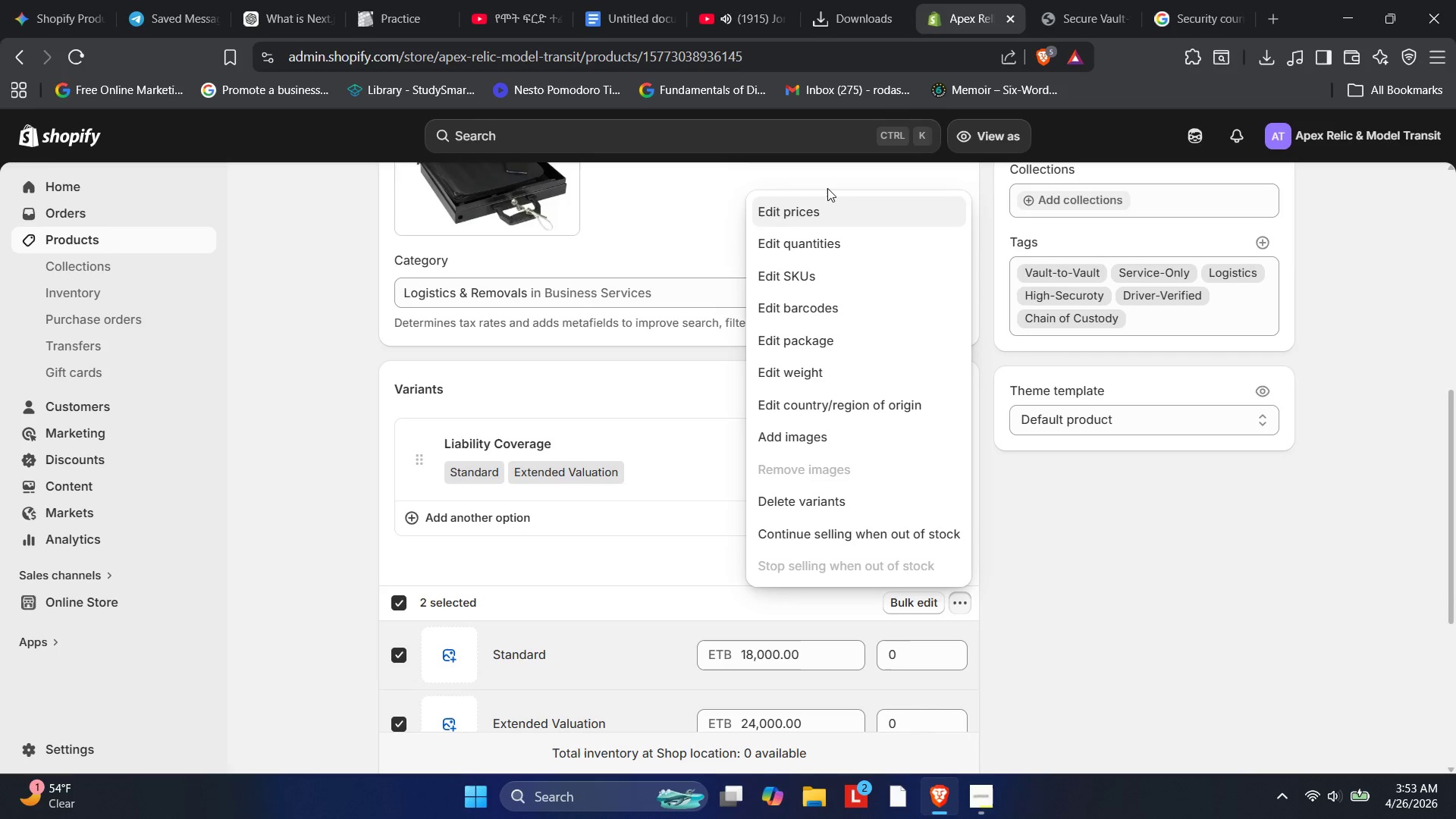 
left_click([827, 246])
 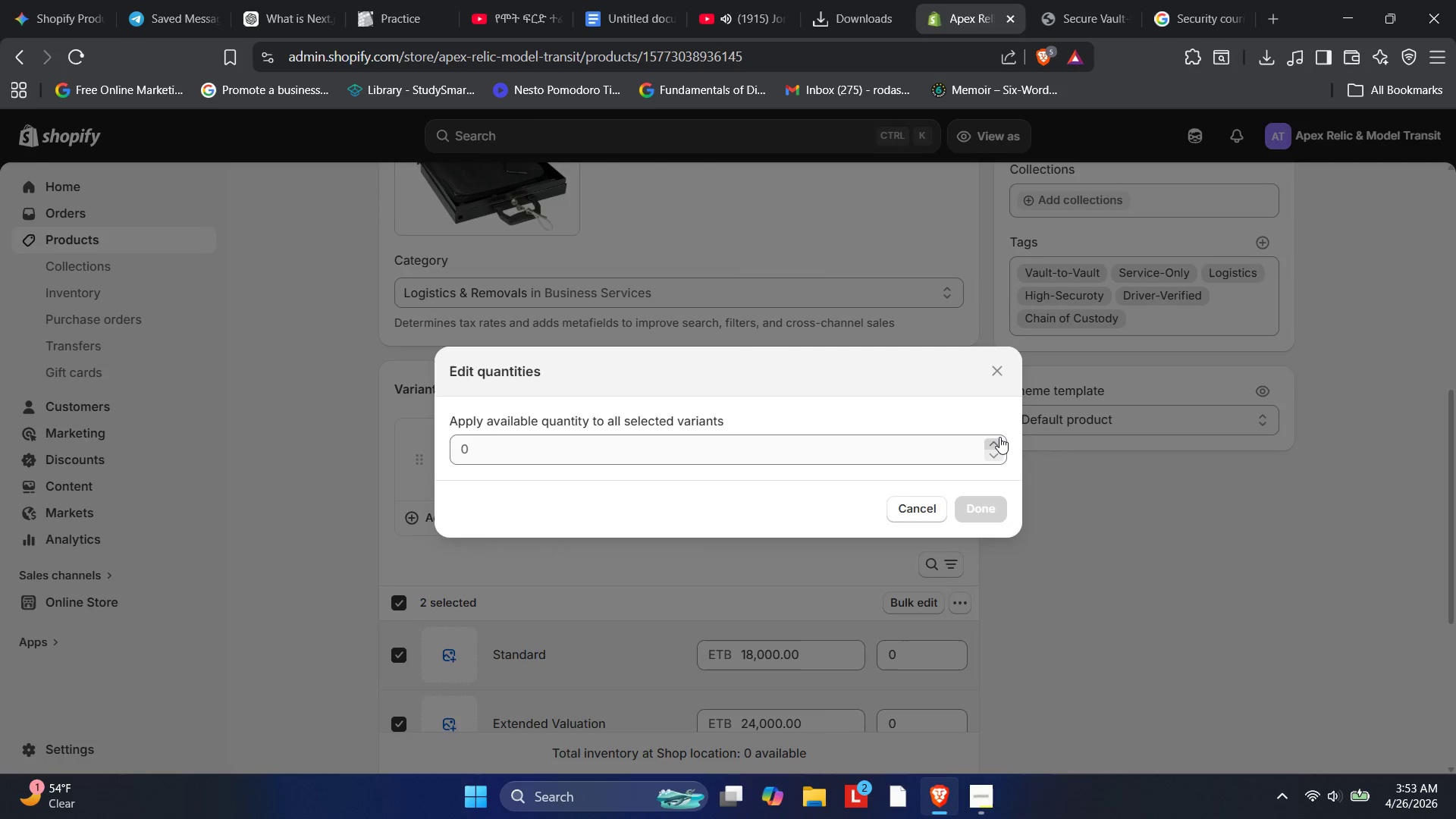 
left_click([999, 437])
 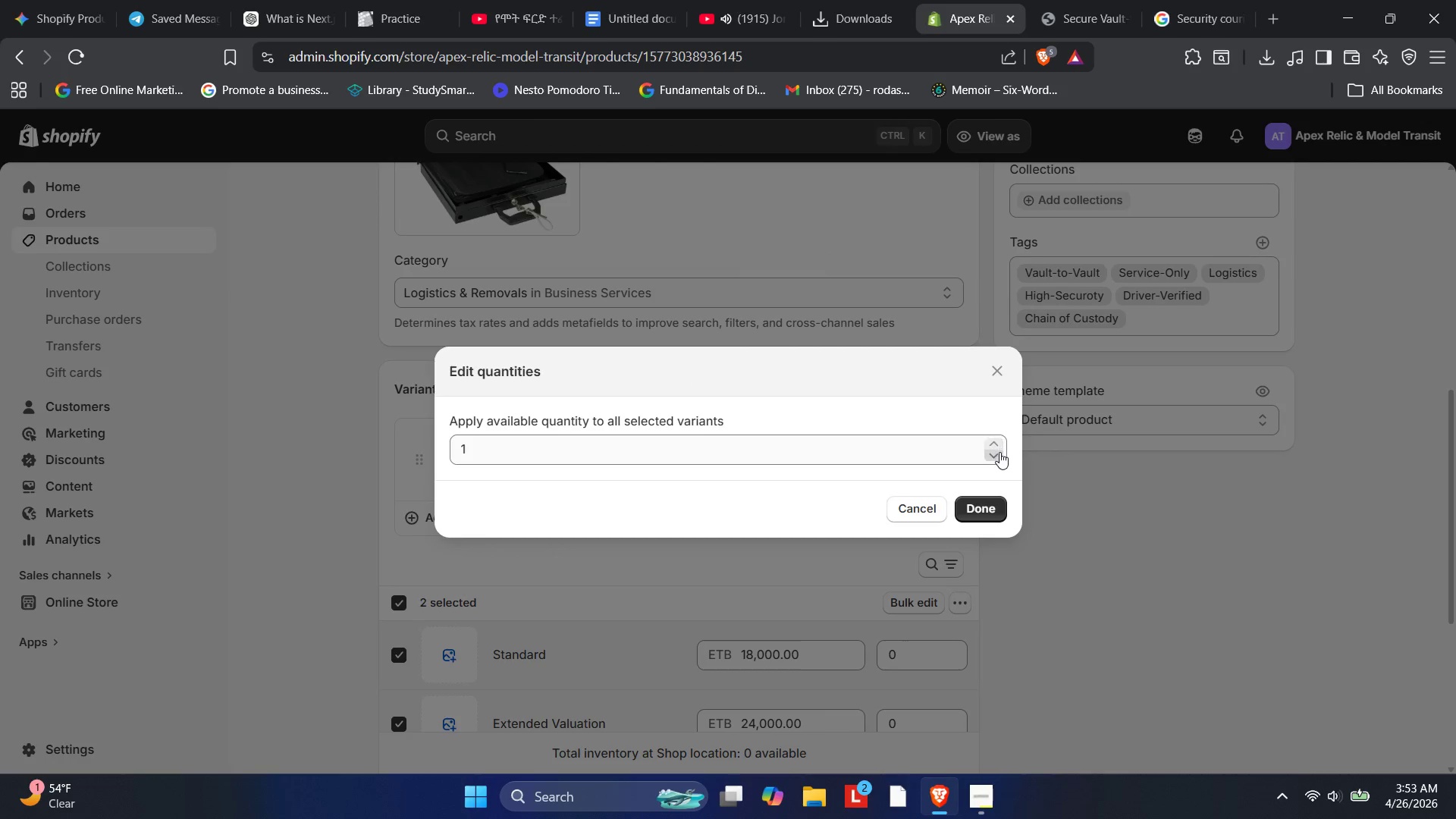 
left_click([995, 450])
 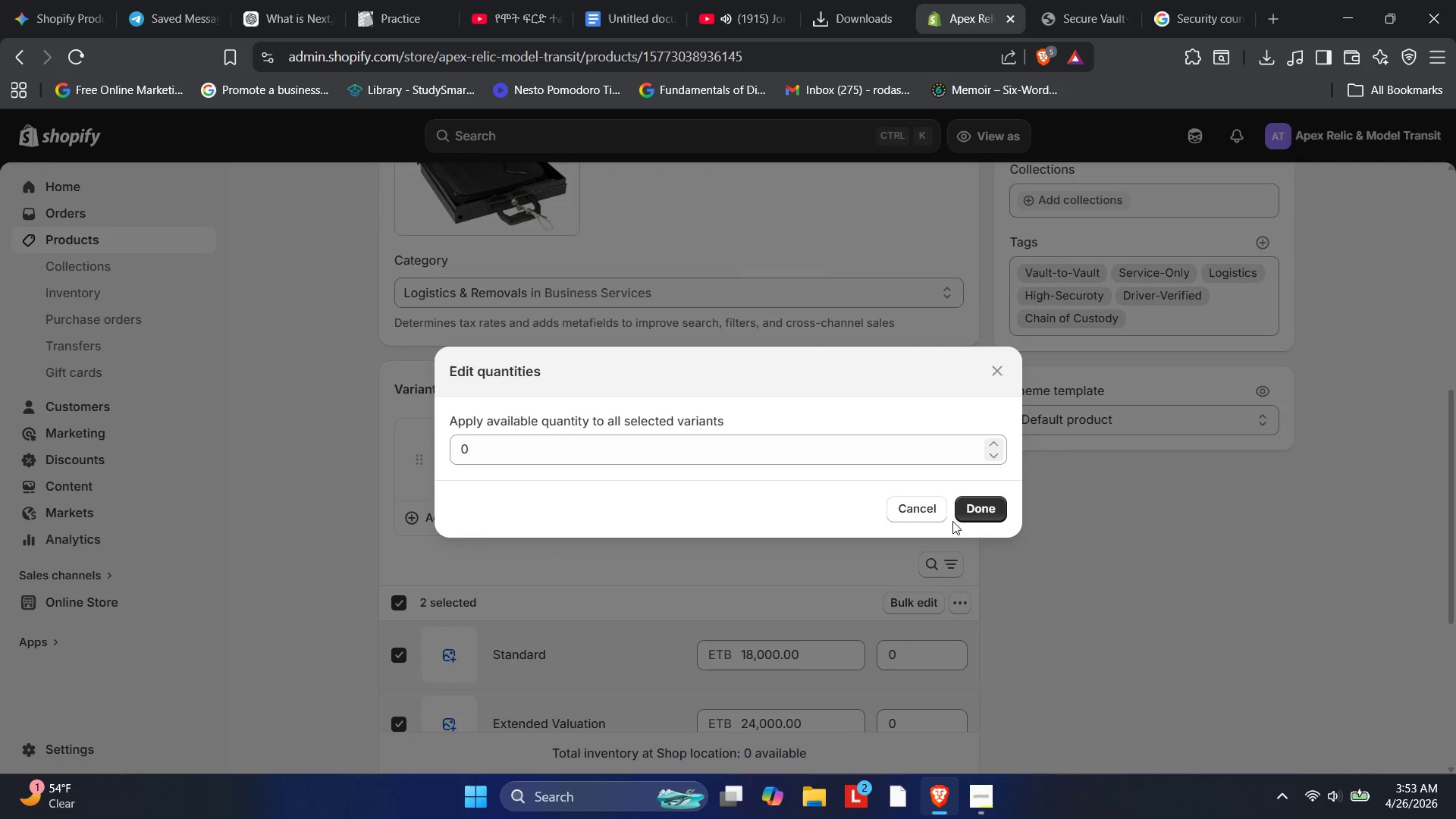 
left_click([927, 510])
 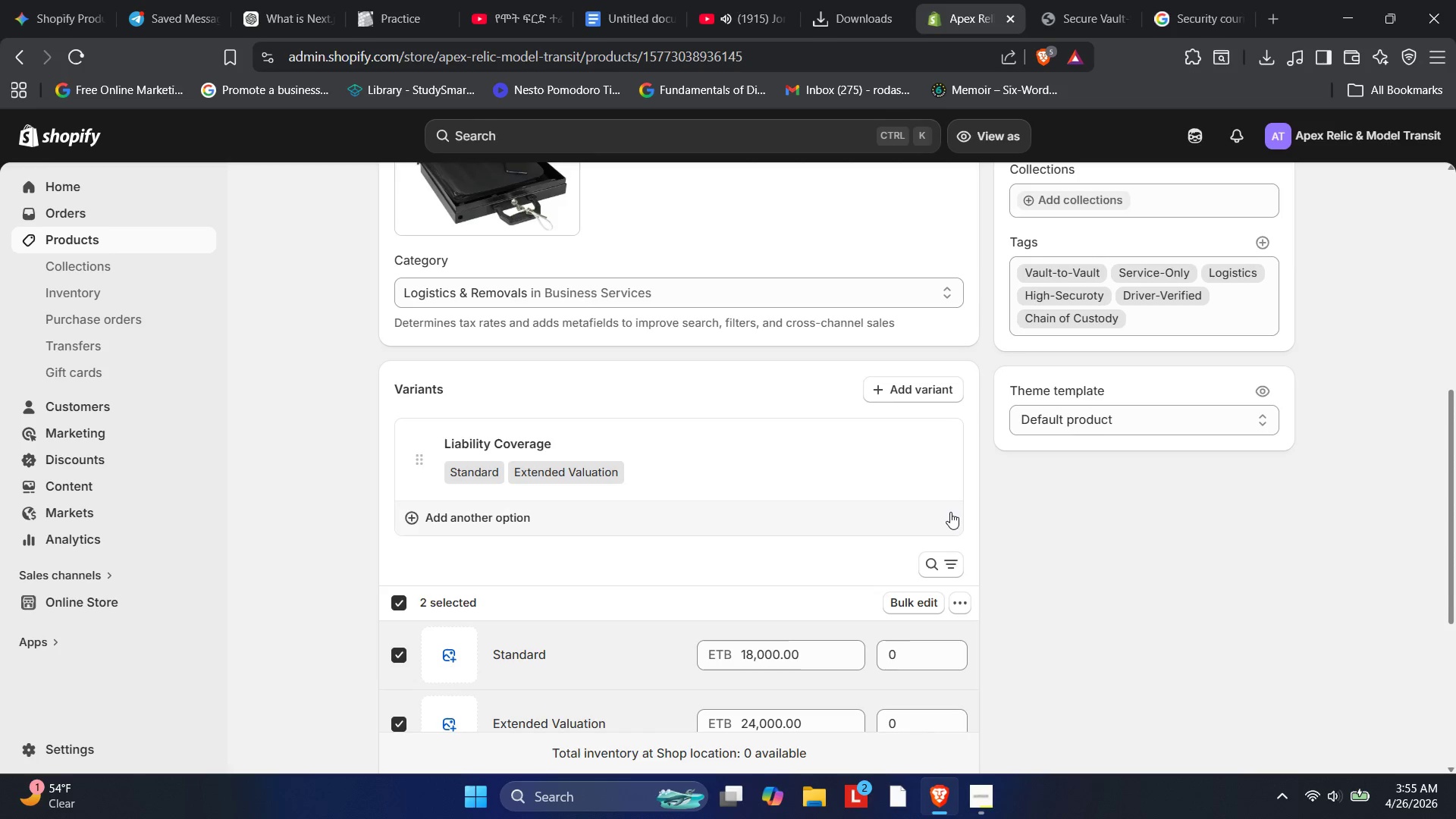 
wait(85.38)
 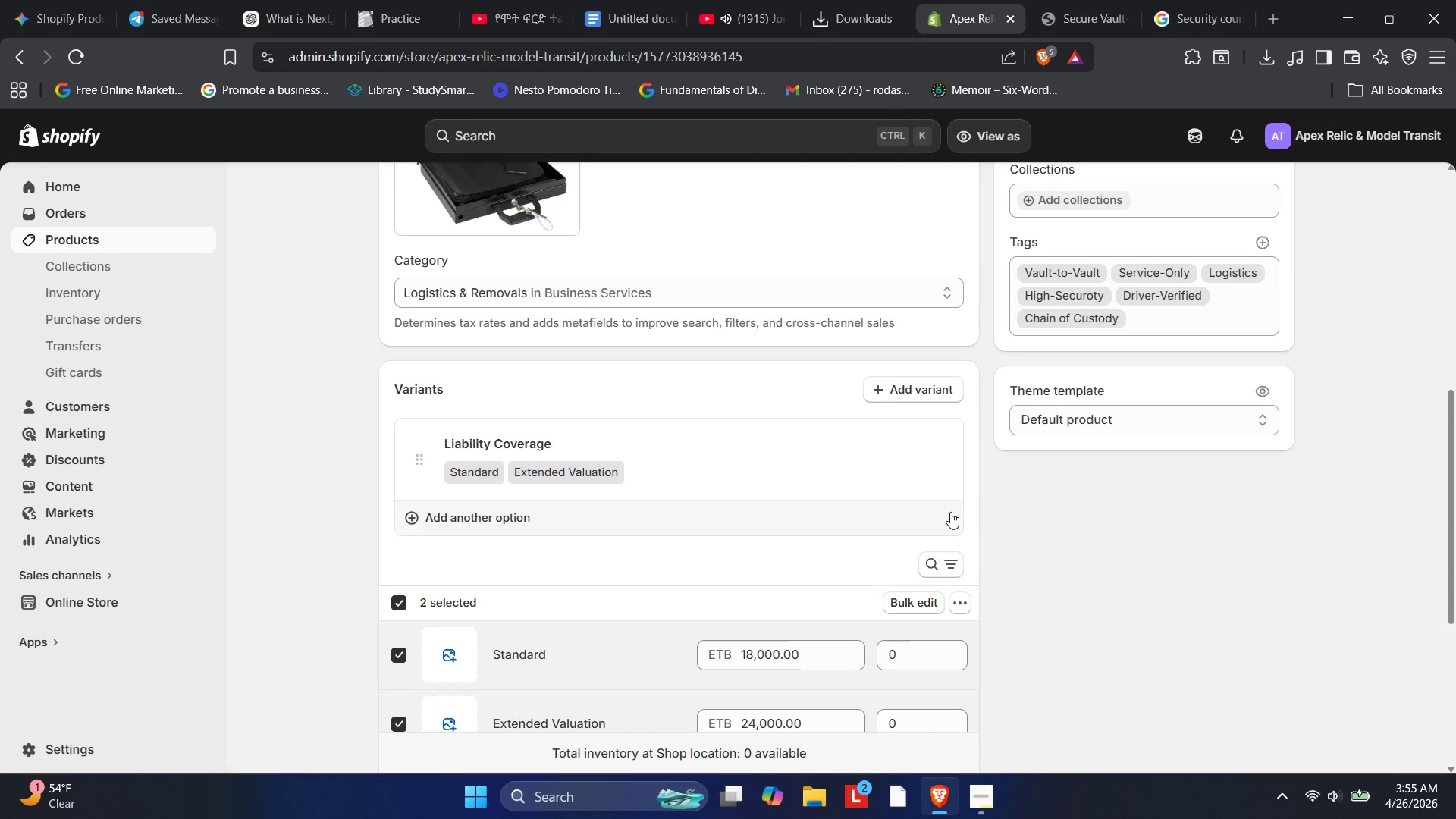 
scroll: coordinate [560, 340], scroll_direction: up, amount: 8.0
 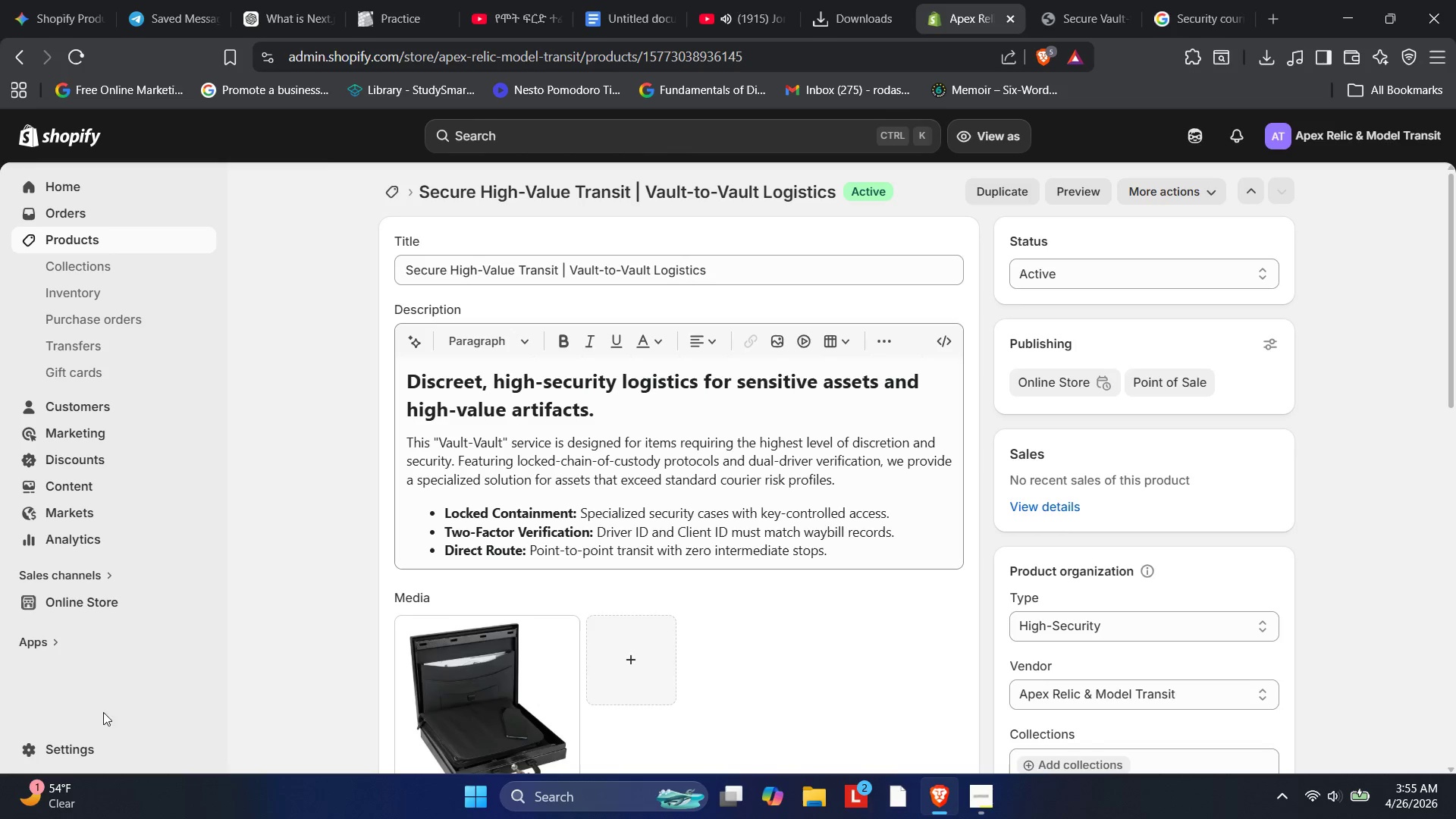 
left_click([70, 738])
 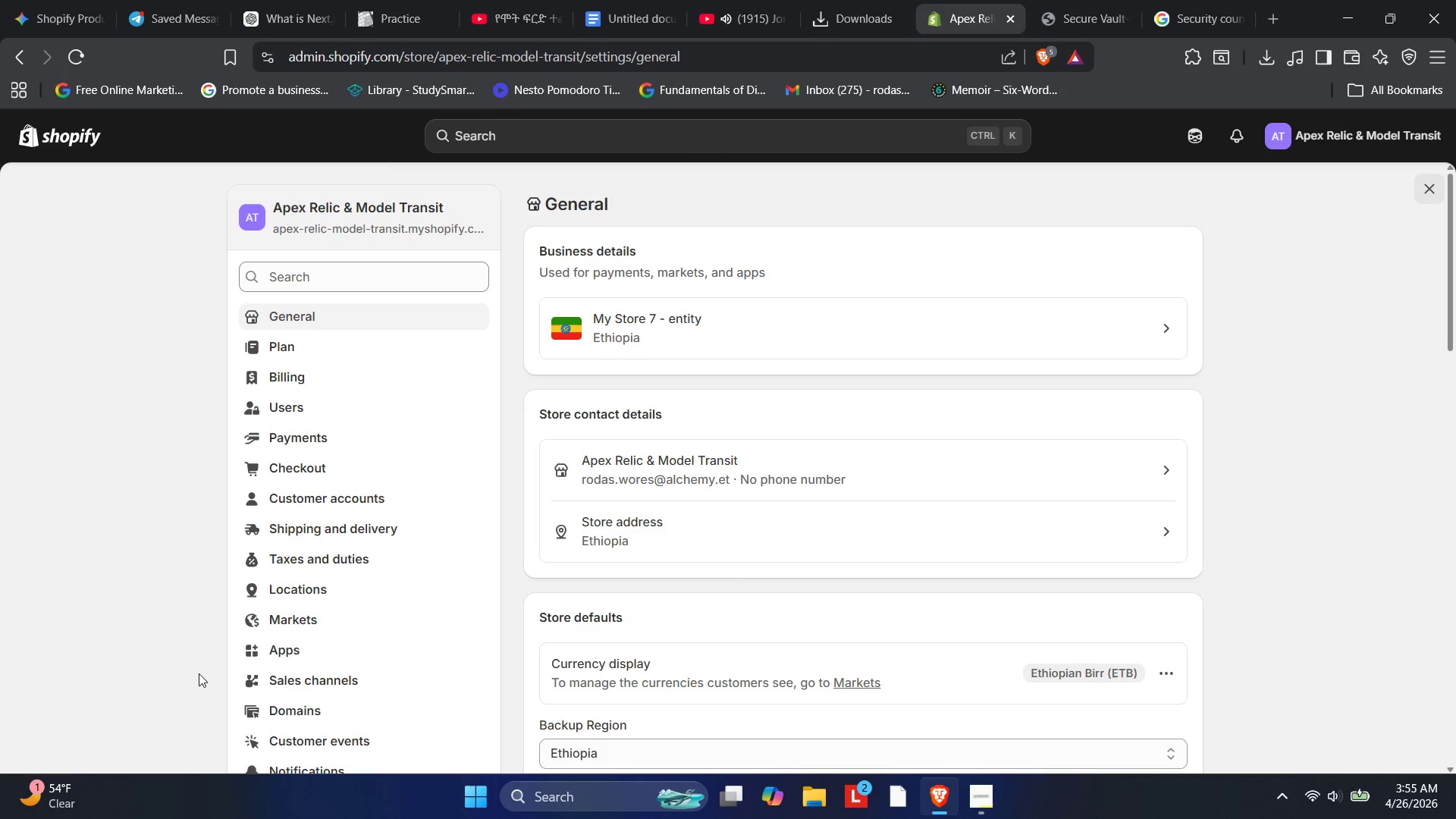 
wait(9.27)
 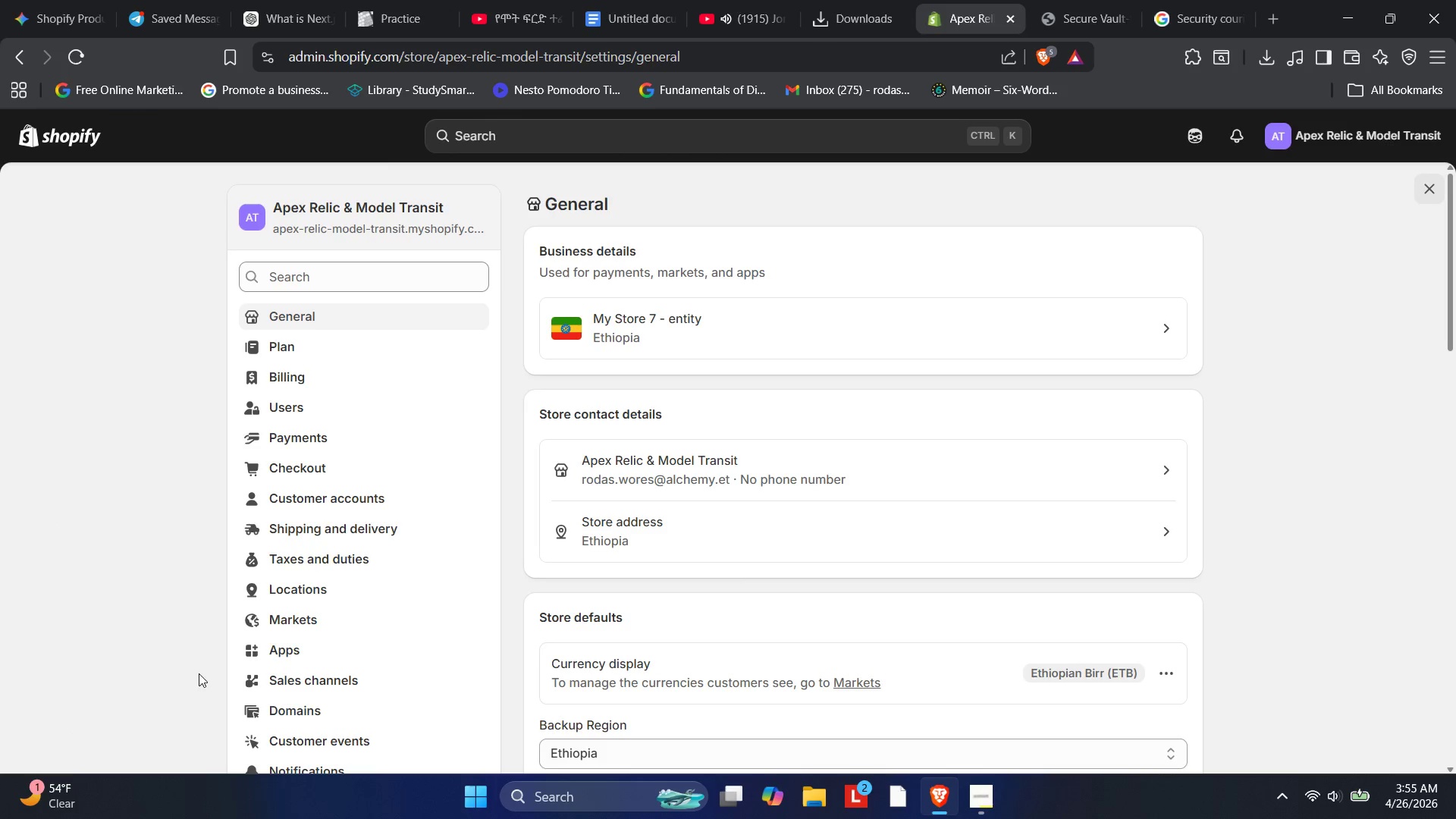 
scroll: coordinate [322, 682], scroll_direction: down, amount: 4.0
 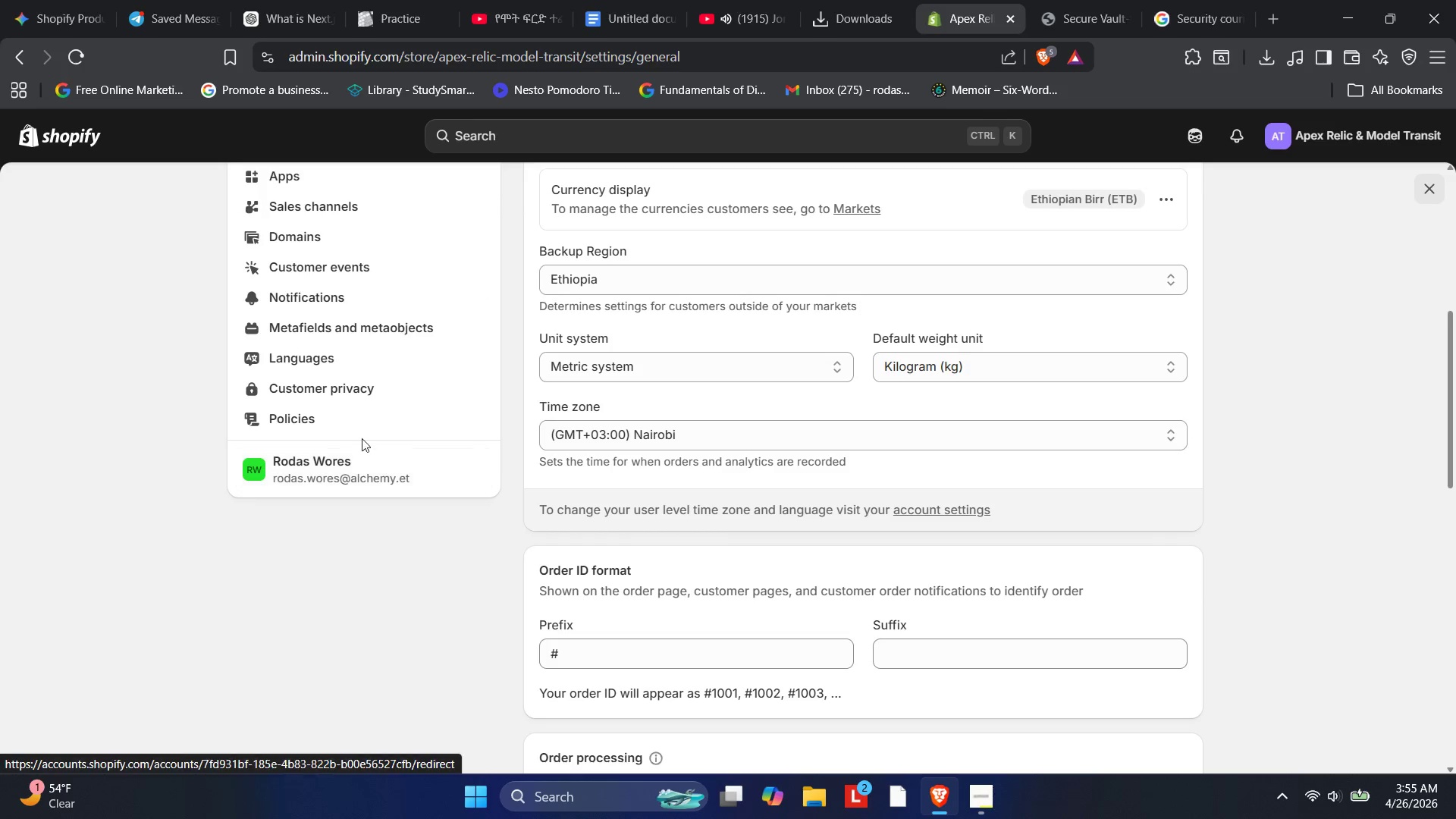 
left_click([365, 416])
 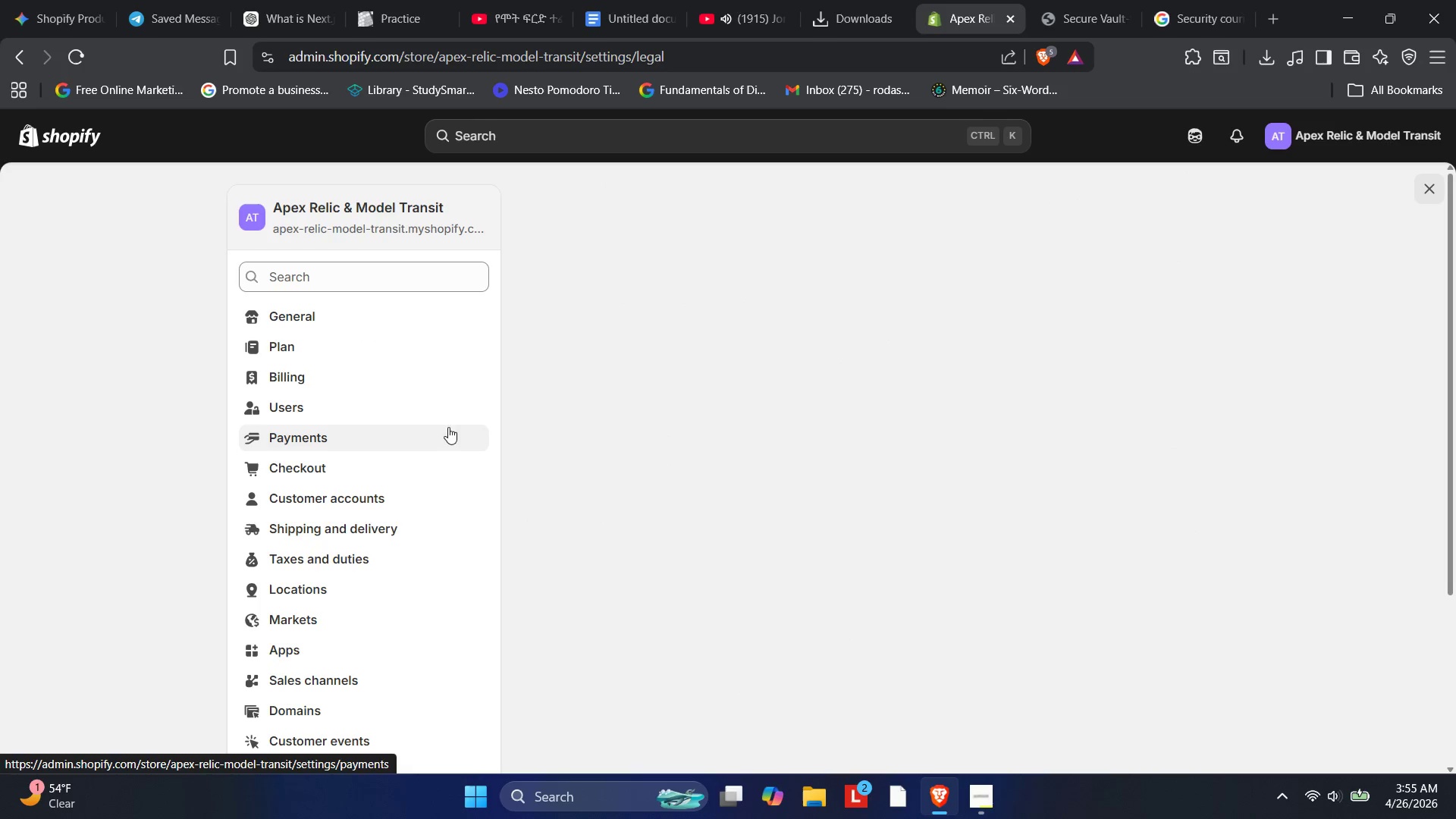 
scroll: coordinate [455, 428], scroll_direction: up, amount: 2.0
 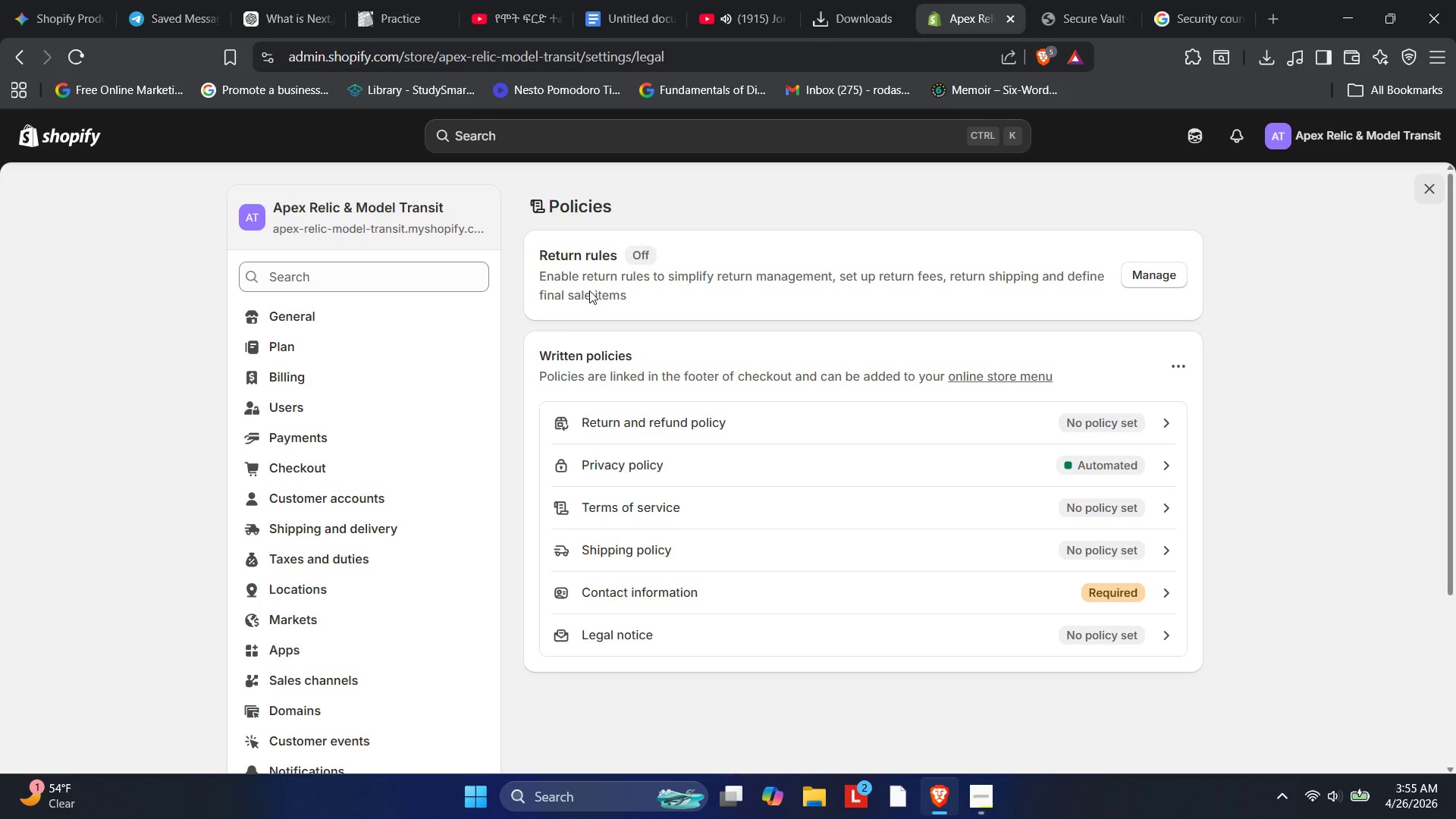 
wait(8.48)
 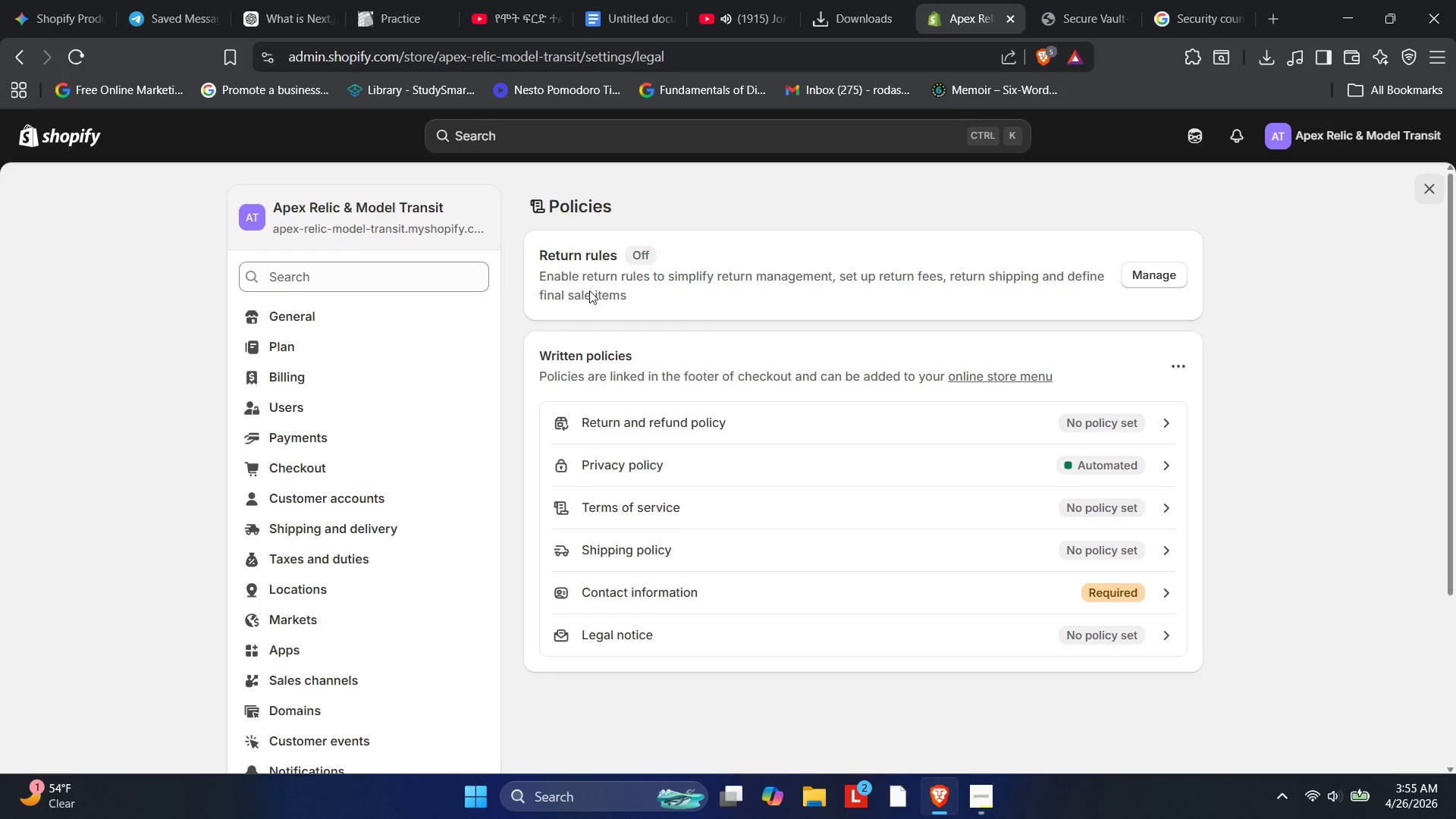 
left_click([607, 422])
 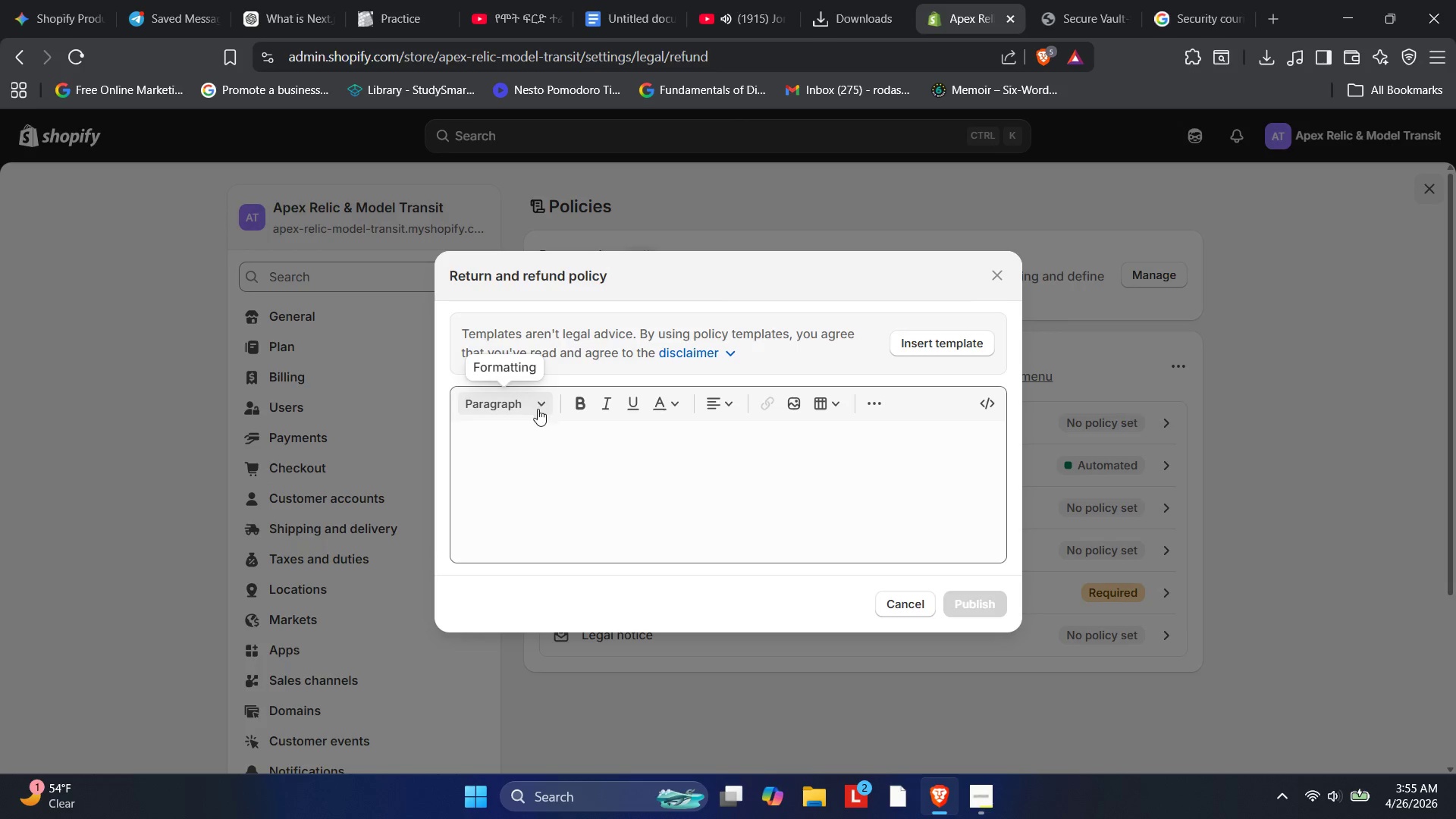 
left_click([531, 435])
 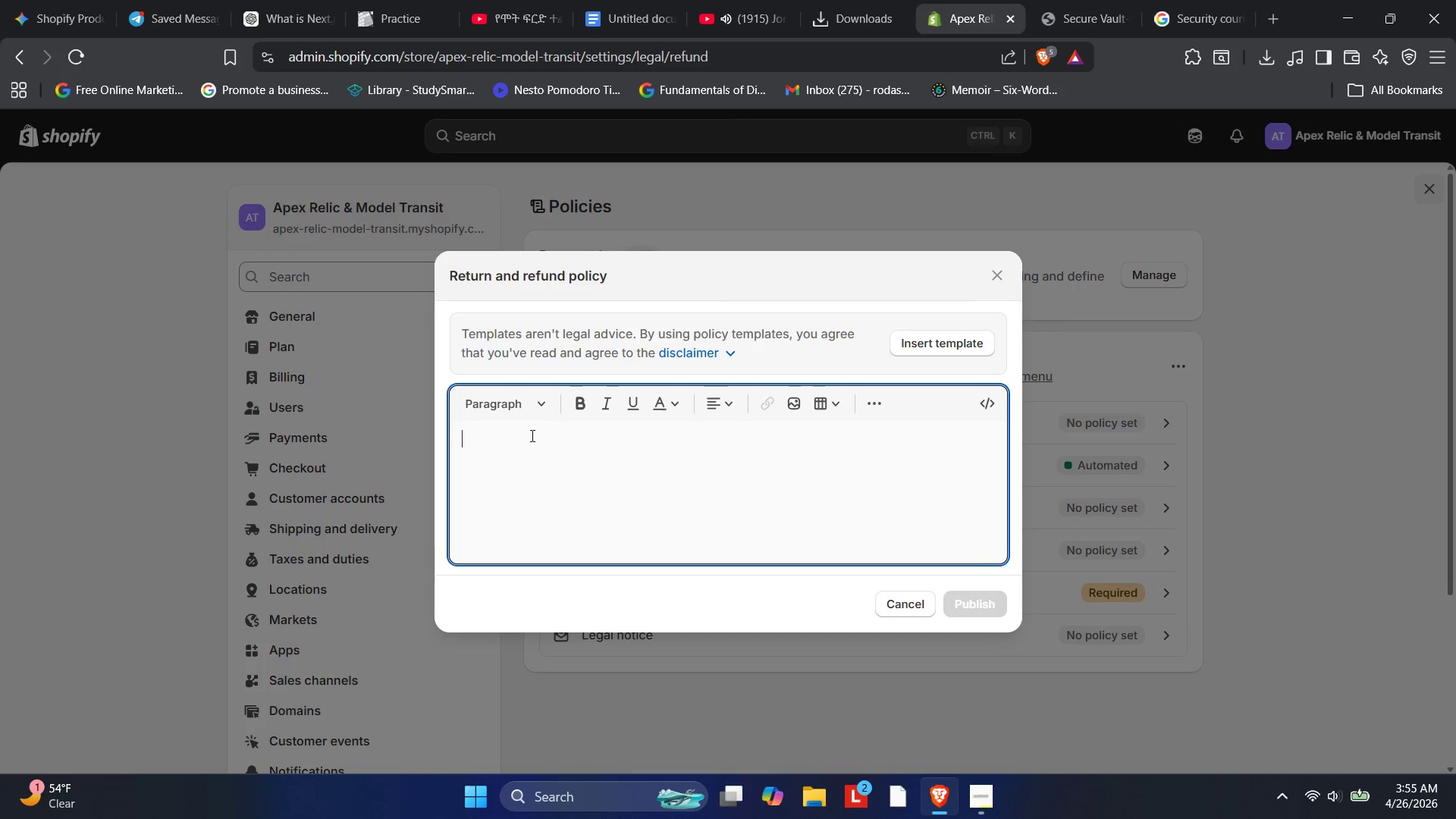 
type(Serc)
key(Backspace)
type(vice Cancellation & Refund Policy )
 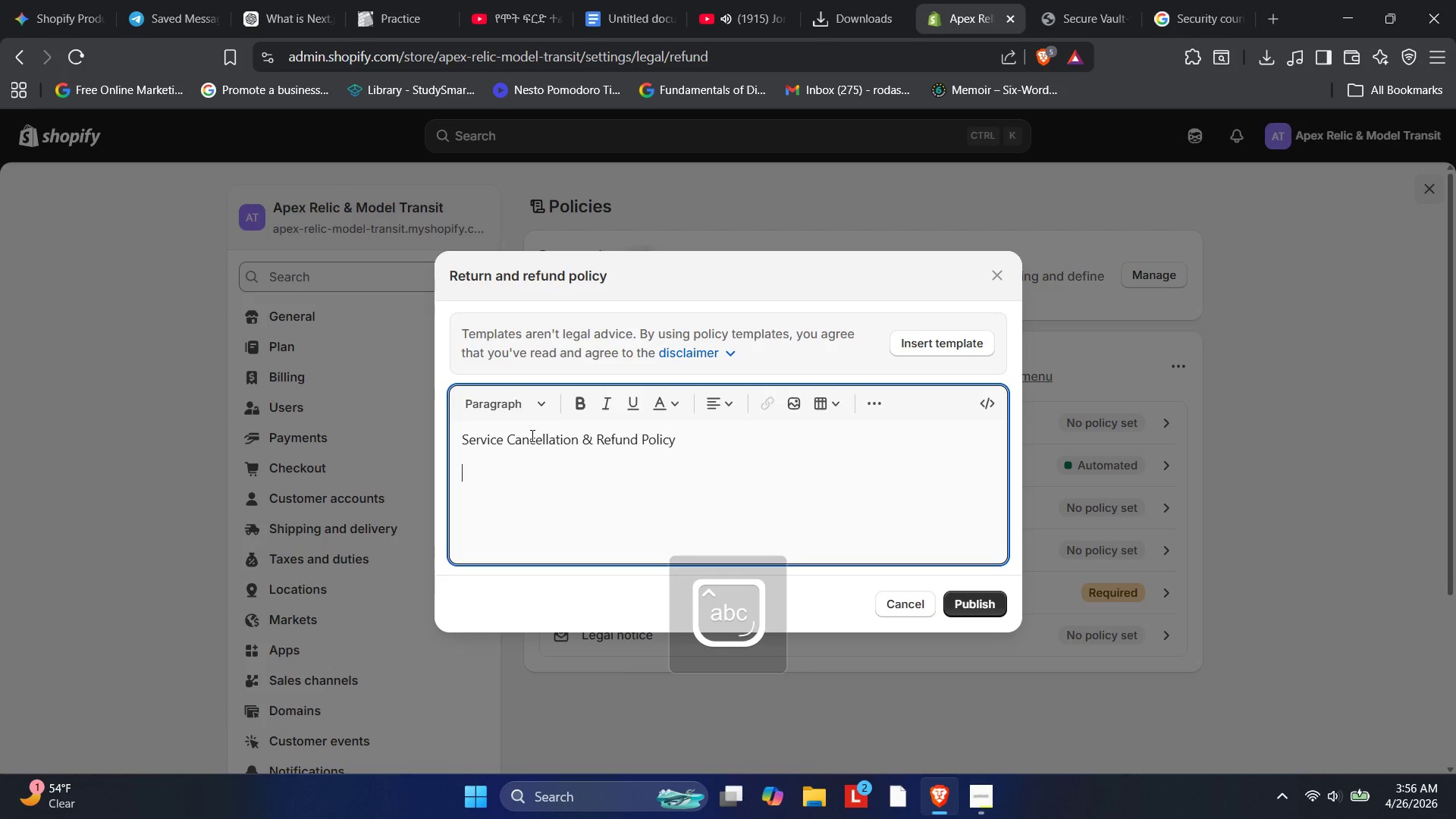 
 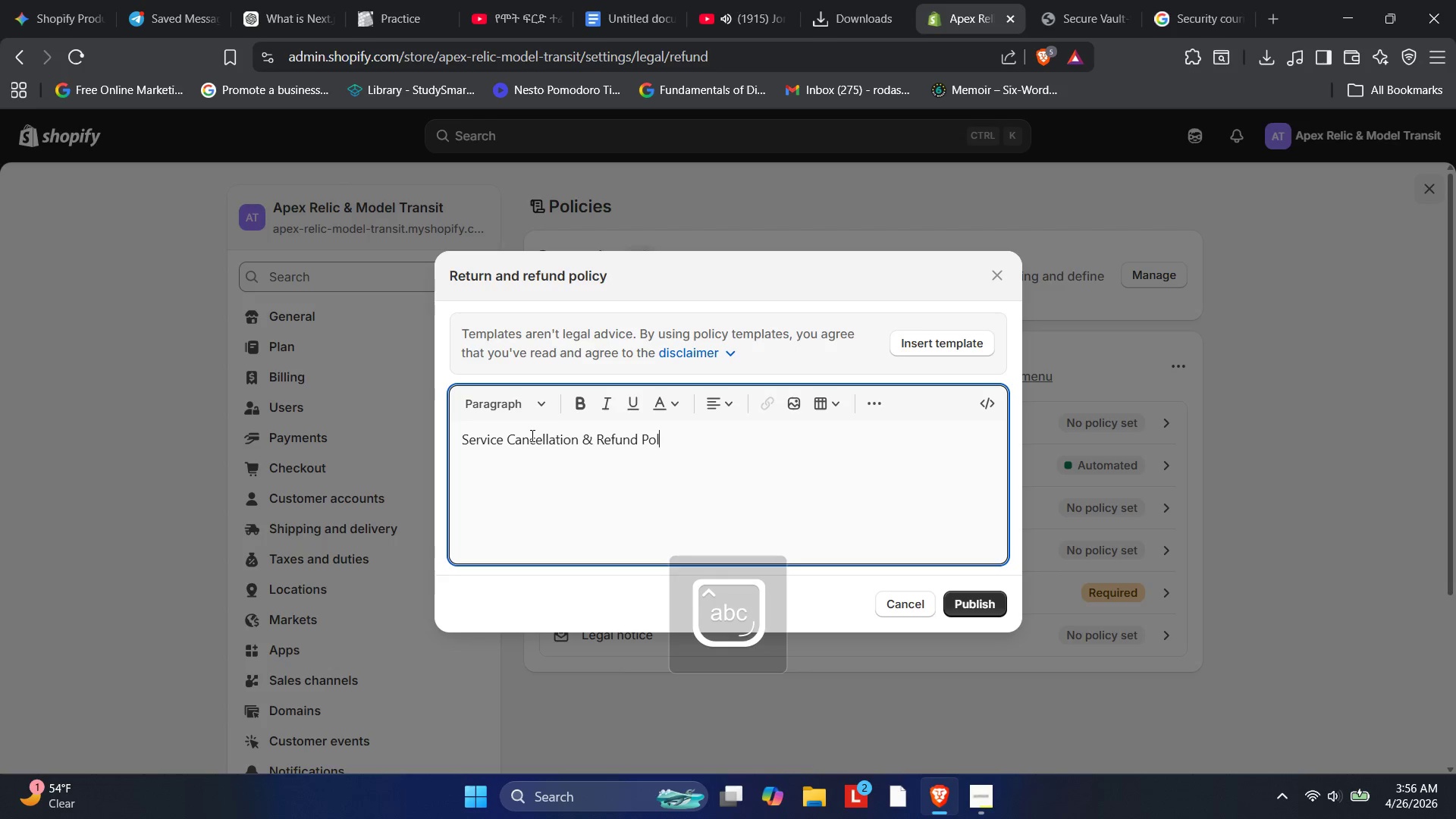 
key(Enter)
 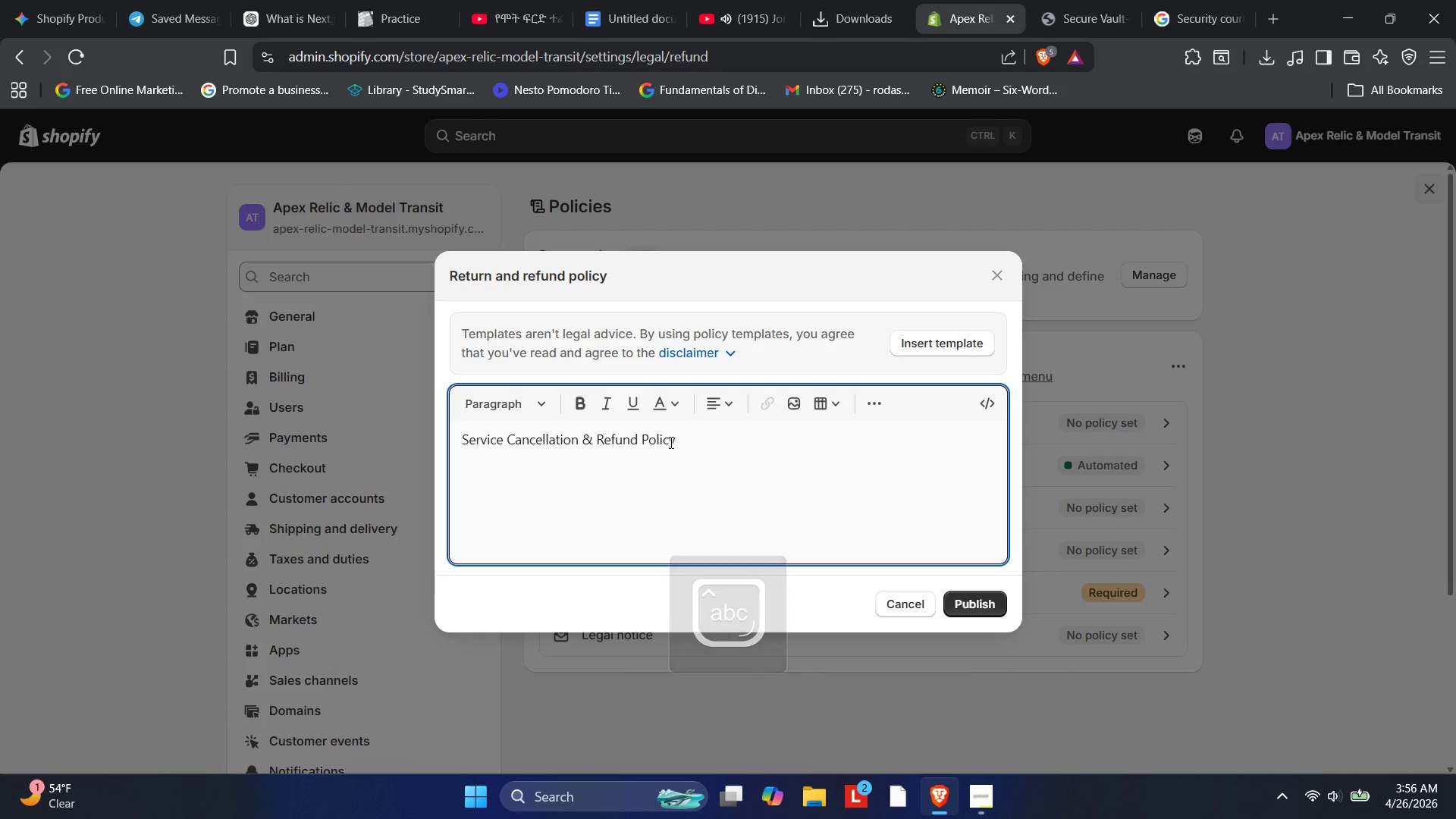 
left_click_drag(start_coordinate=[669, 441], to_coordinate=[410, 426])
 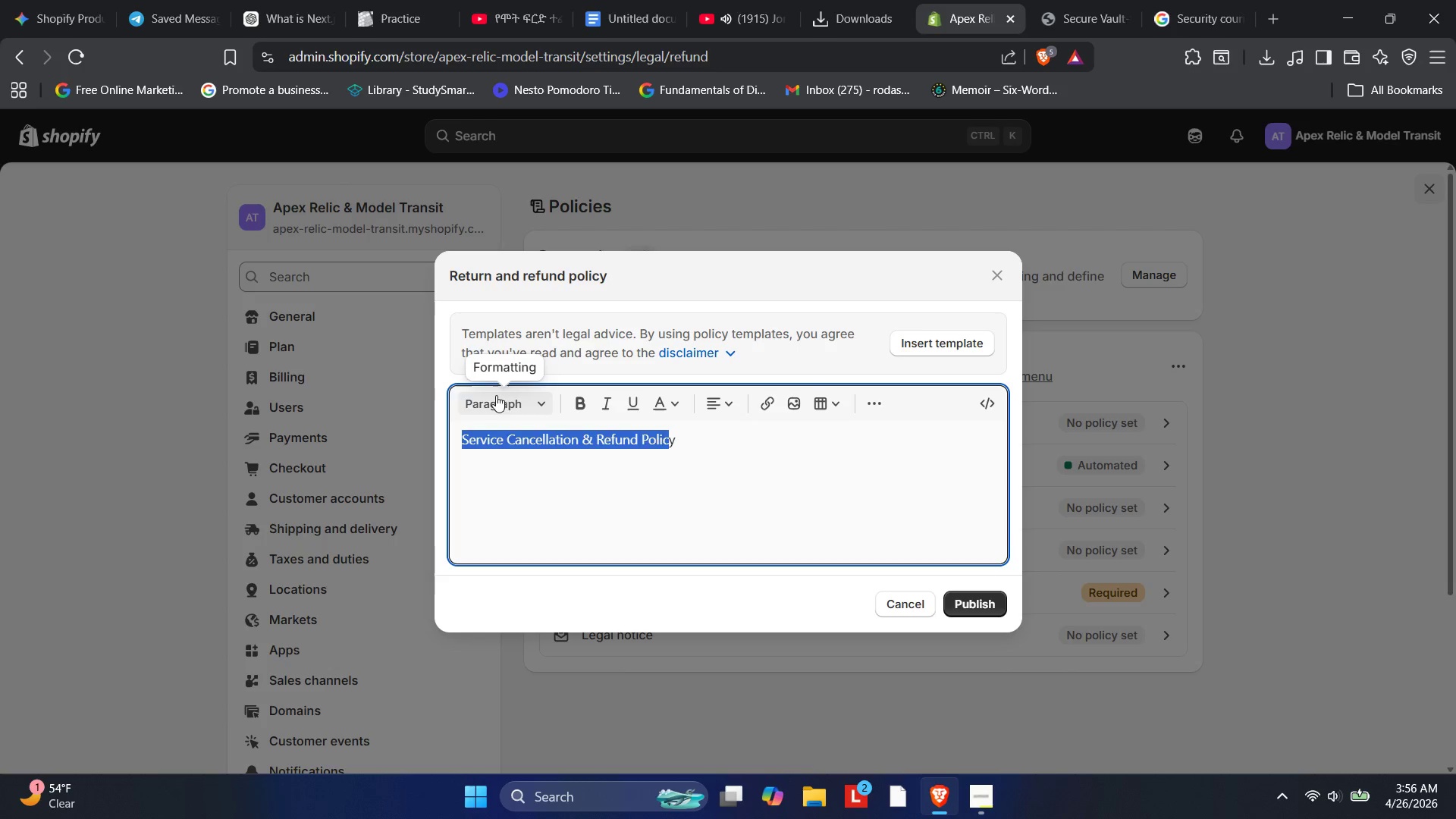 
left_click([498, 395])
 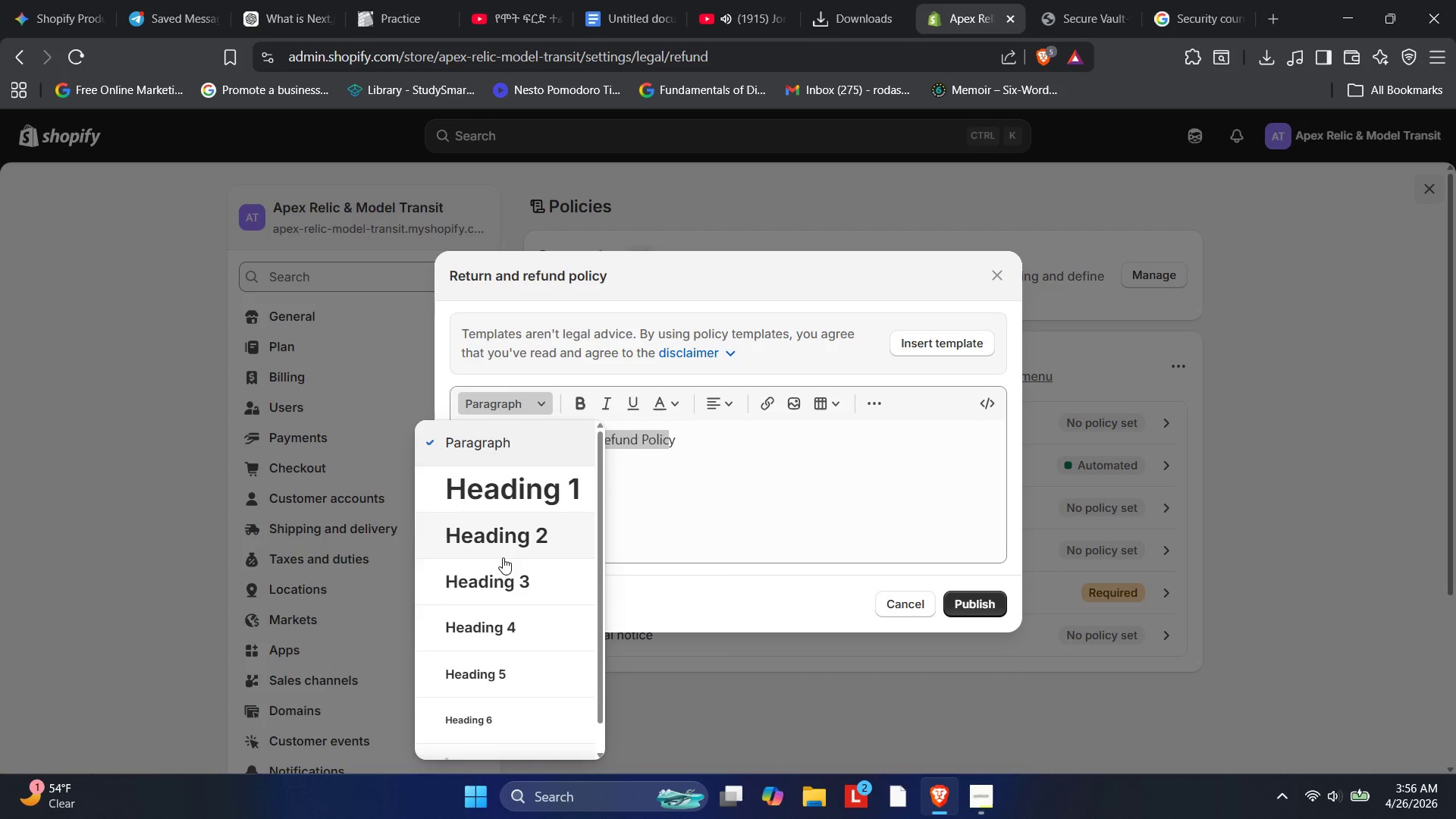 
left_click([510, 580])
 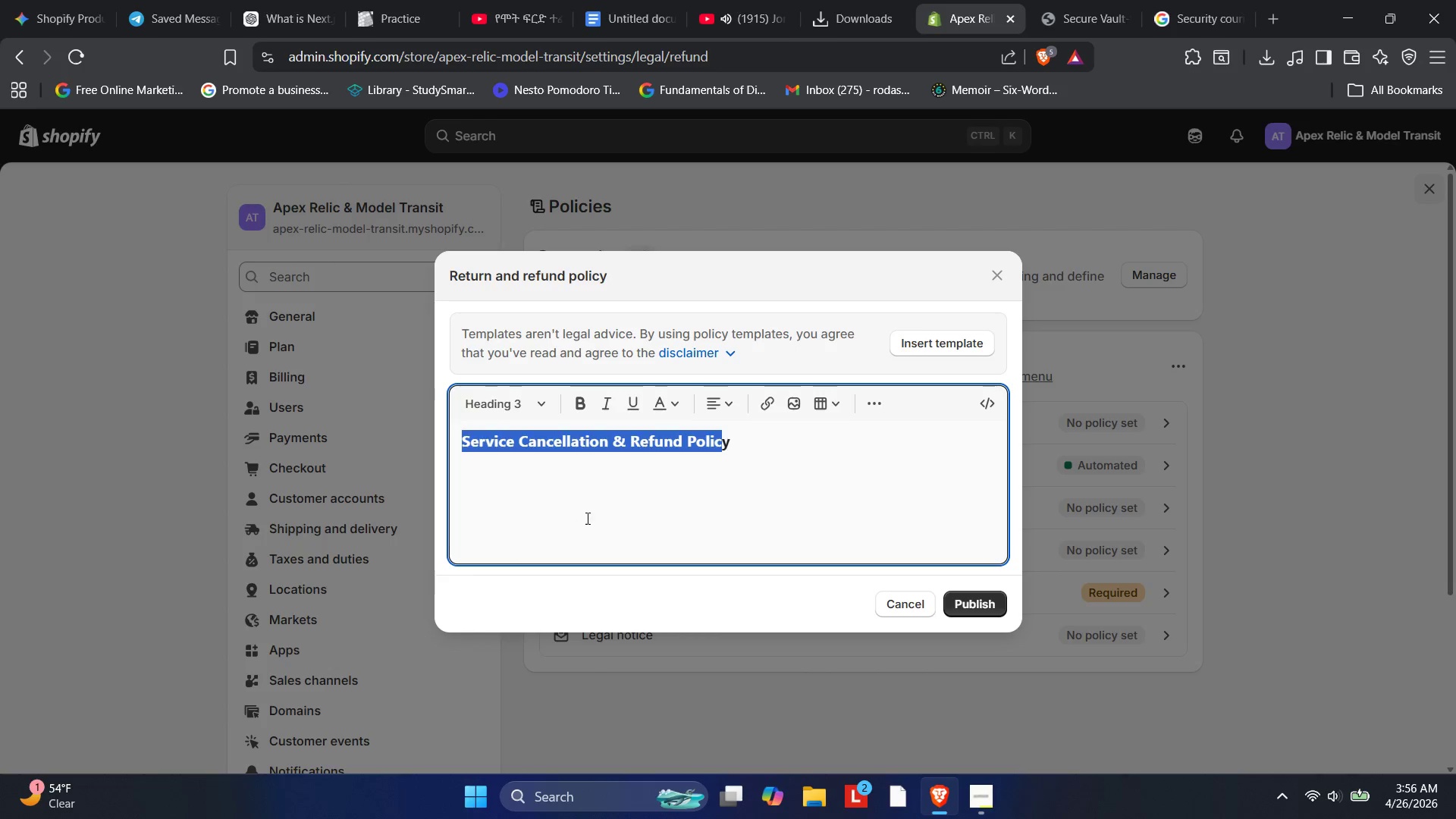 
left_click([604, 503])
 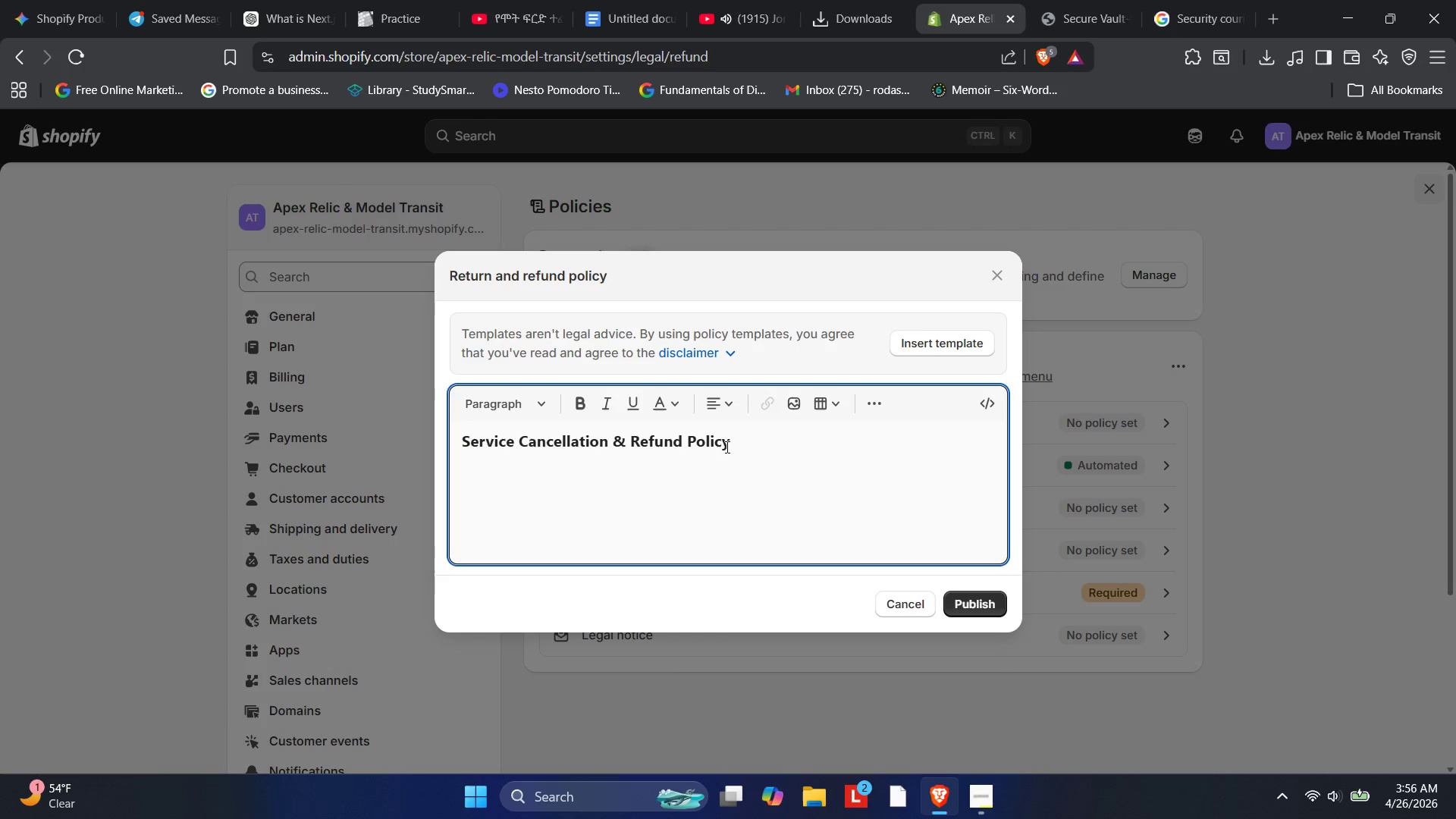 
left_click_drag(start_coordinate=[733, 443], to_coordinate=[720, 443])
 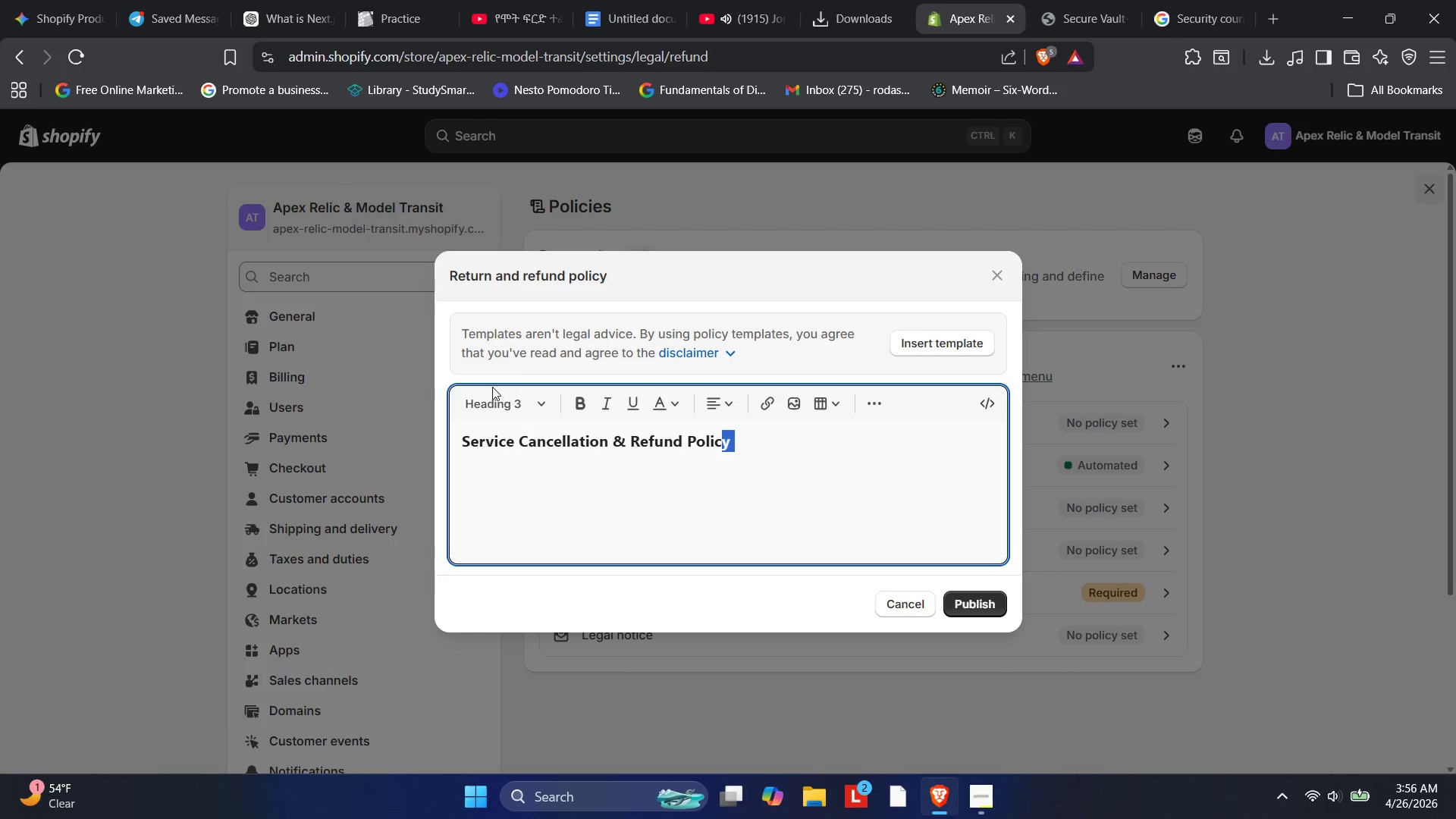 
left_click_drag(start_coordinate=[494, 399], to_coordinate=[496, 405])
 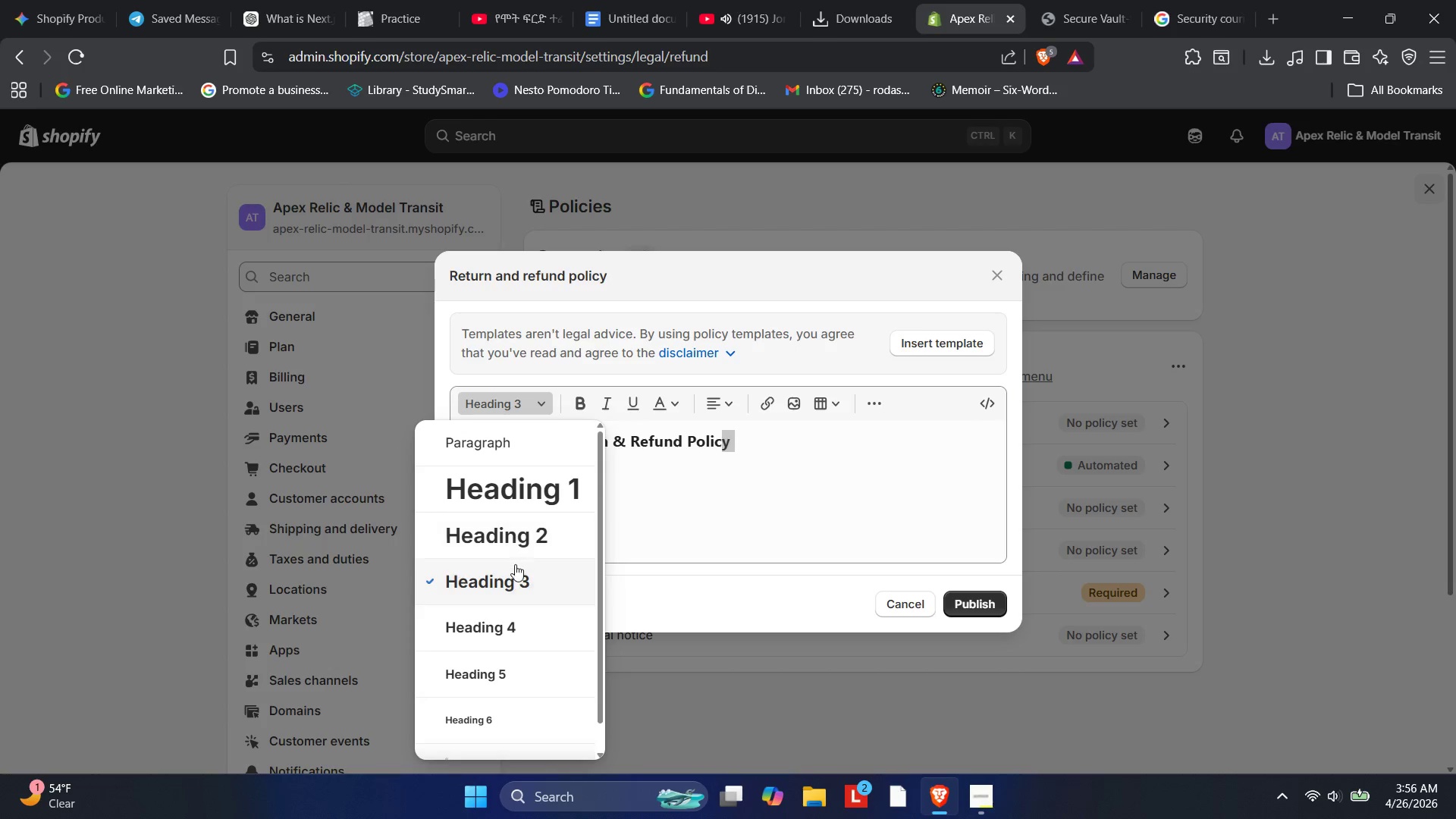 
left_click([515, 572])
 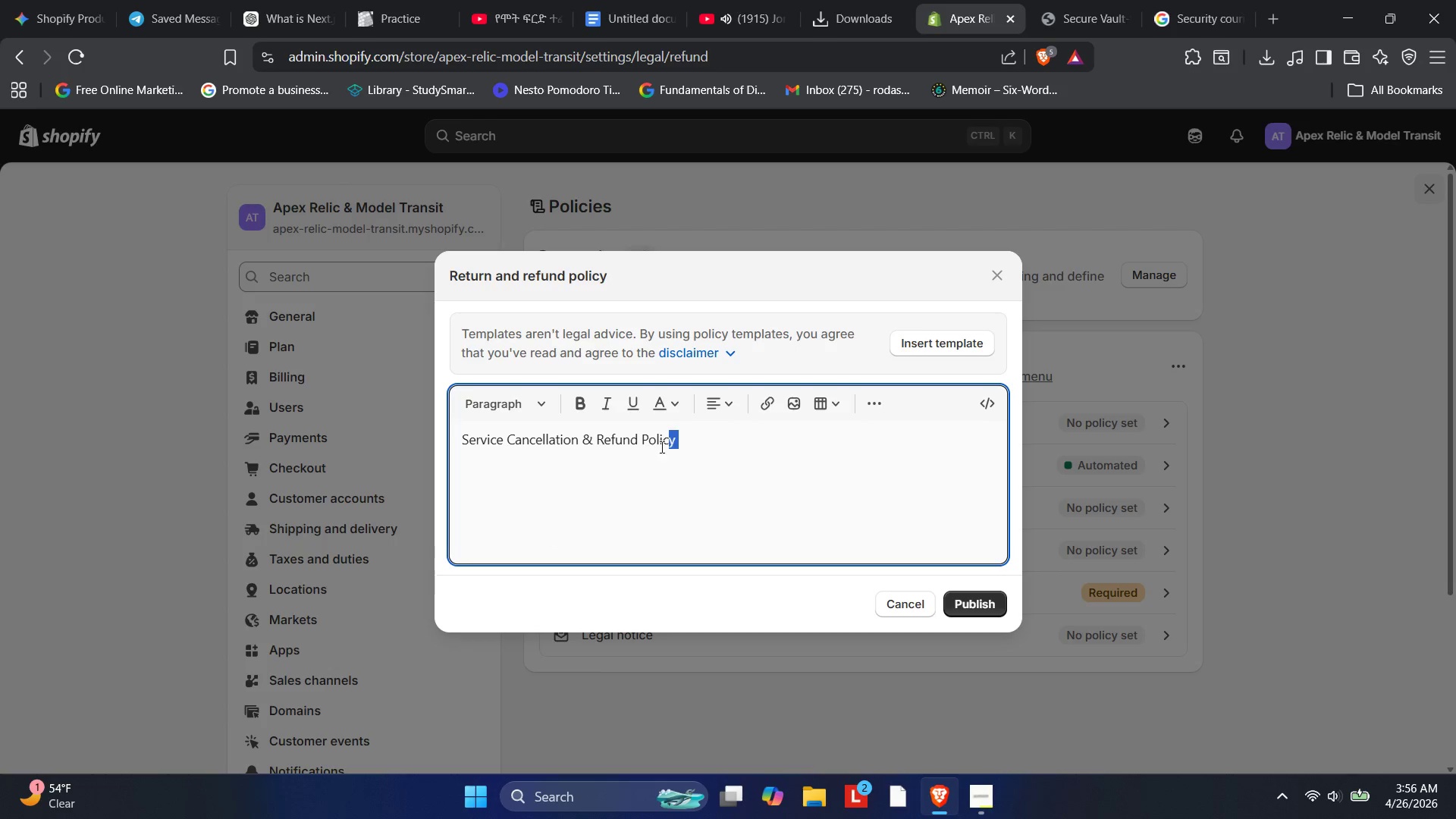 
left_click([692, 441])
 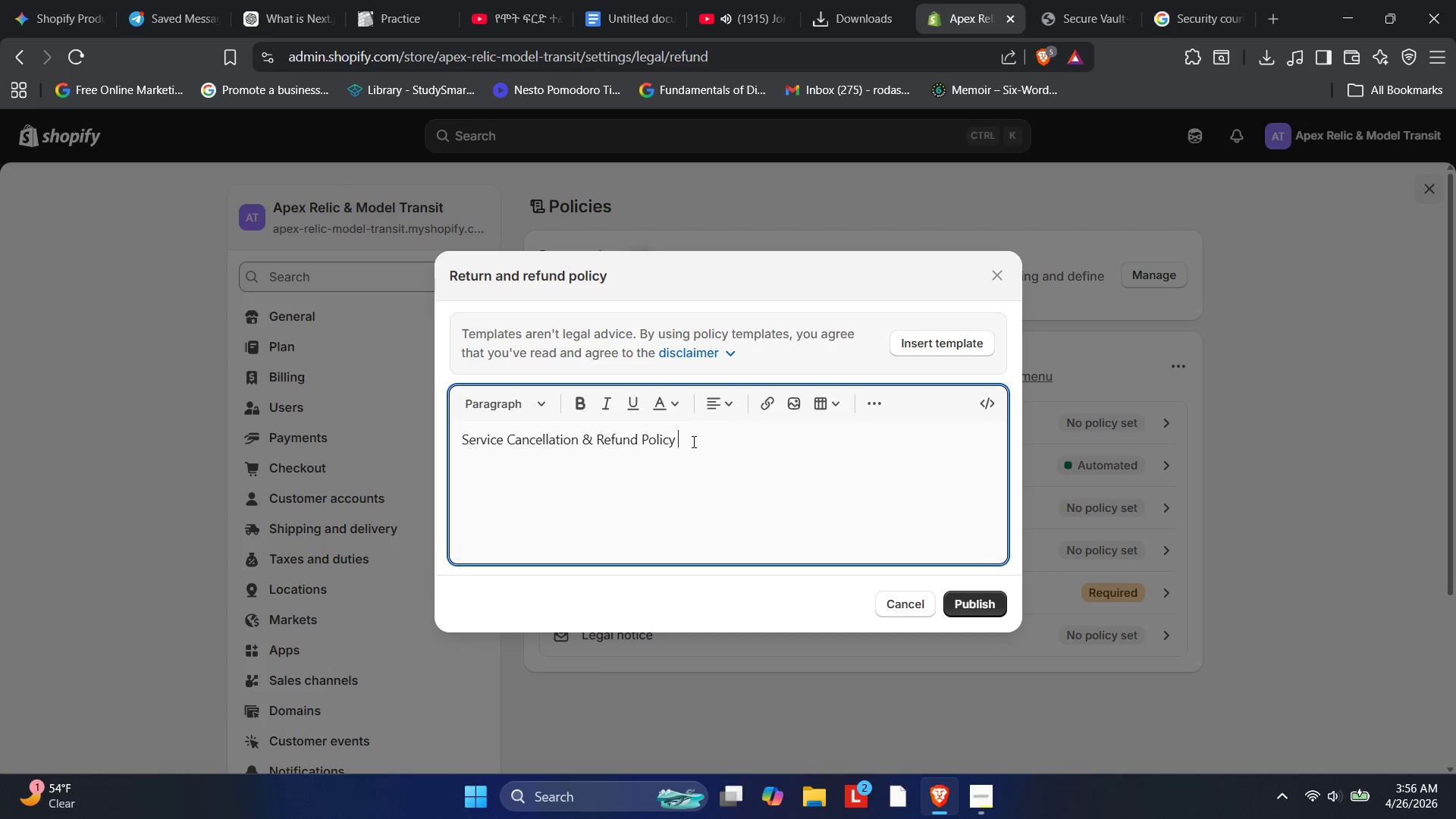 
left_click_drag(start_coordinate=[692, 441], to_coordinate=[450, 441])
 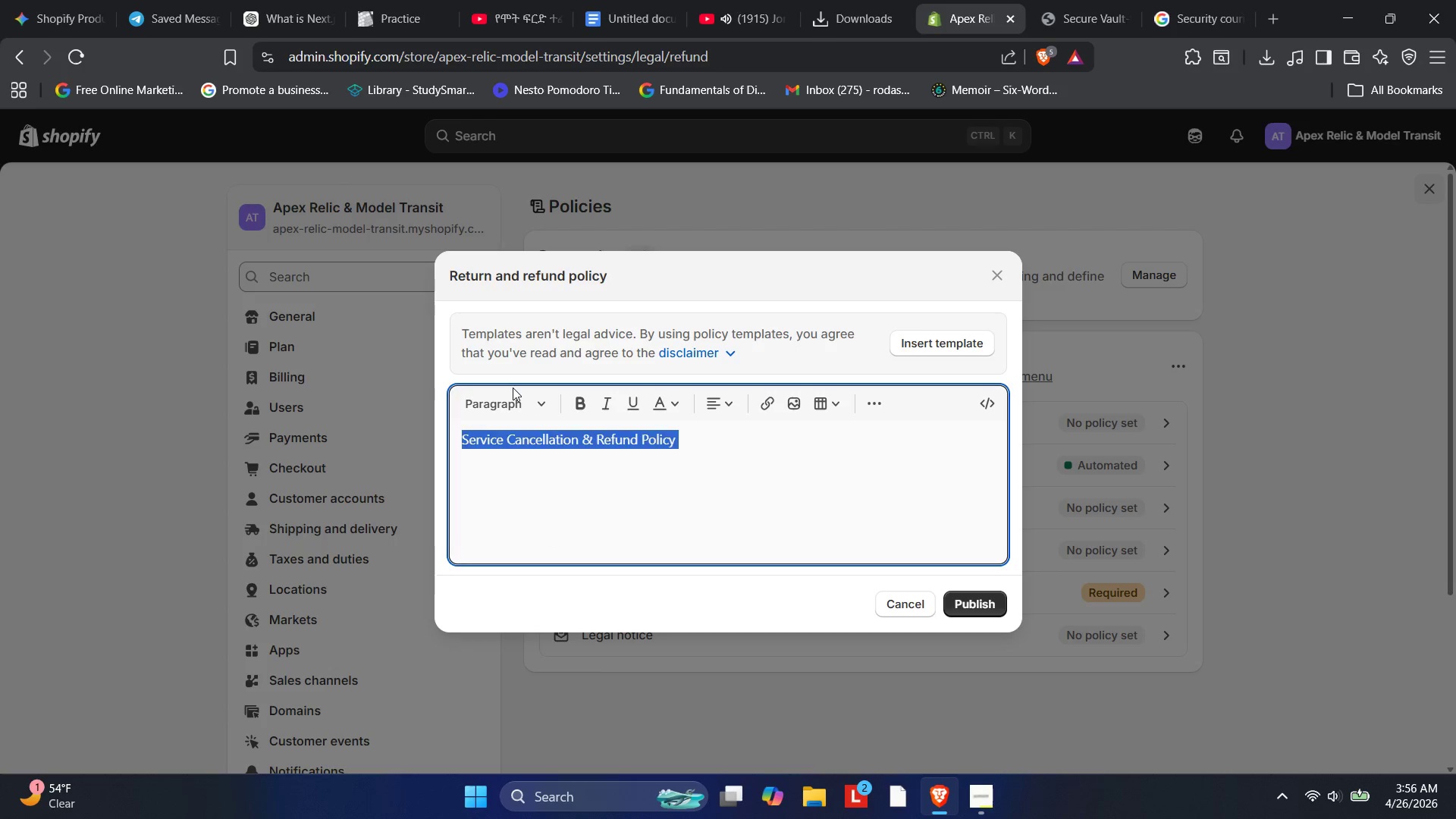 
left_click([513, 388])
 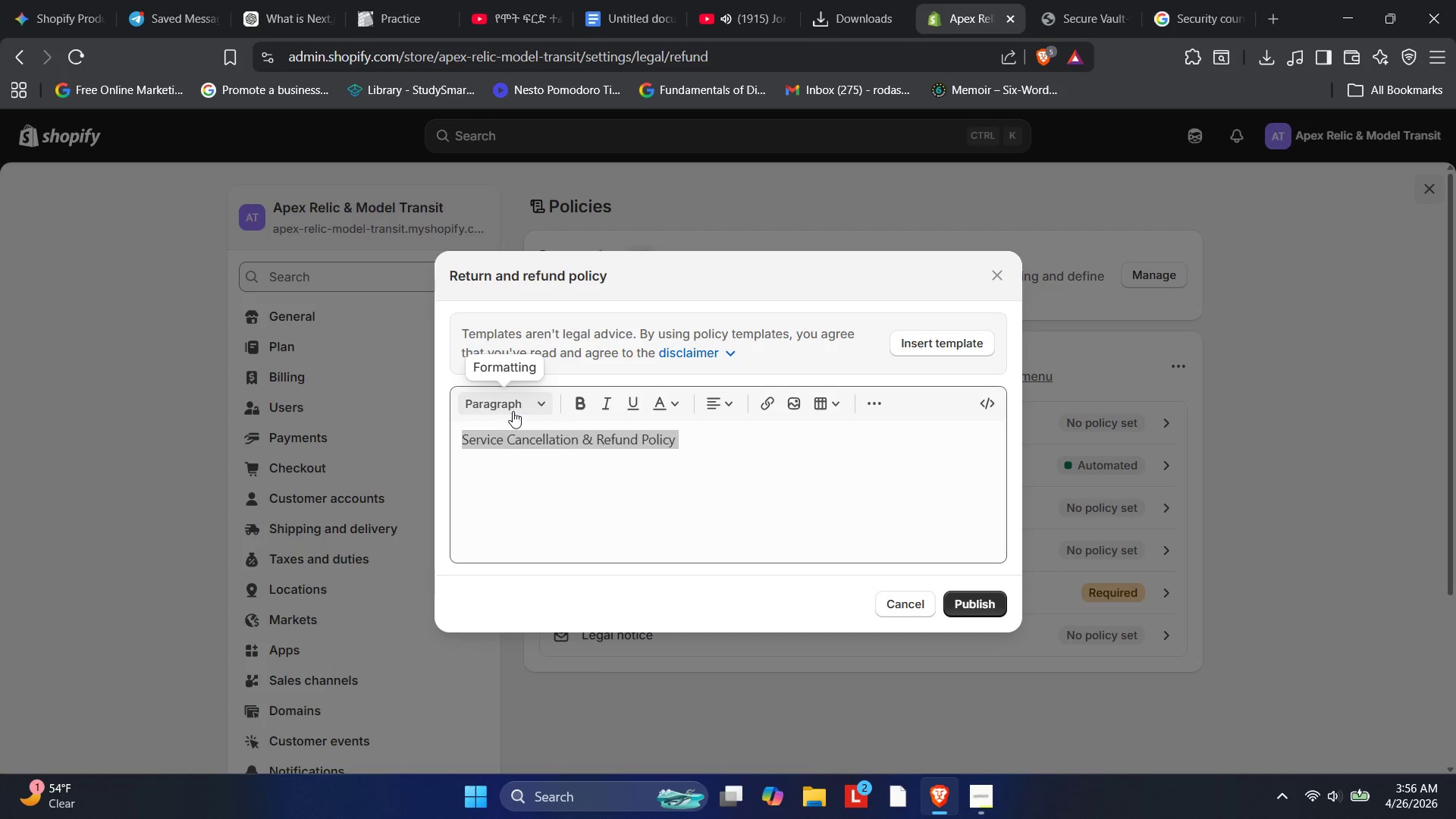 
left_click([513, 411])
 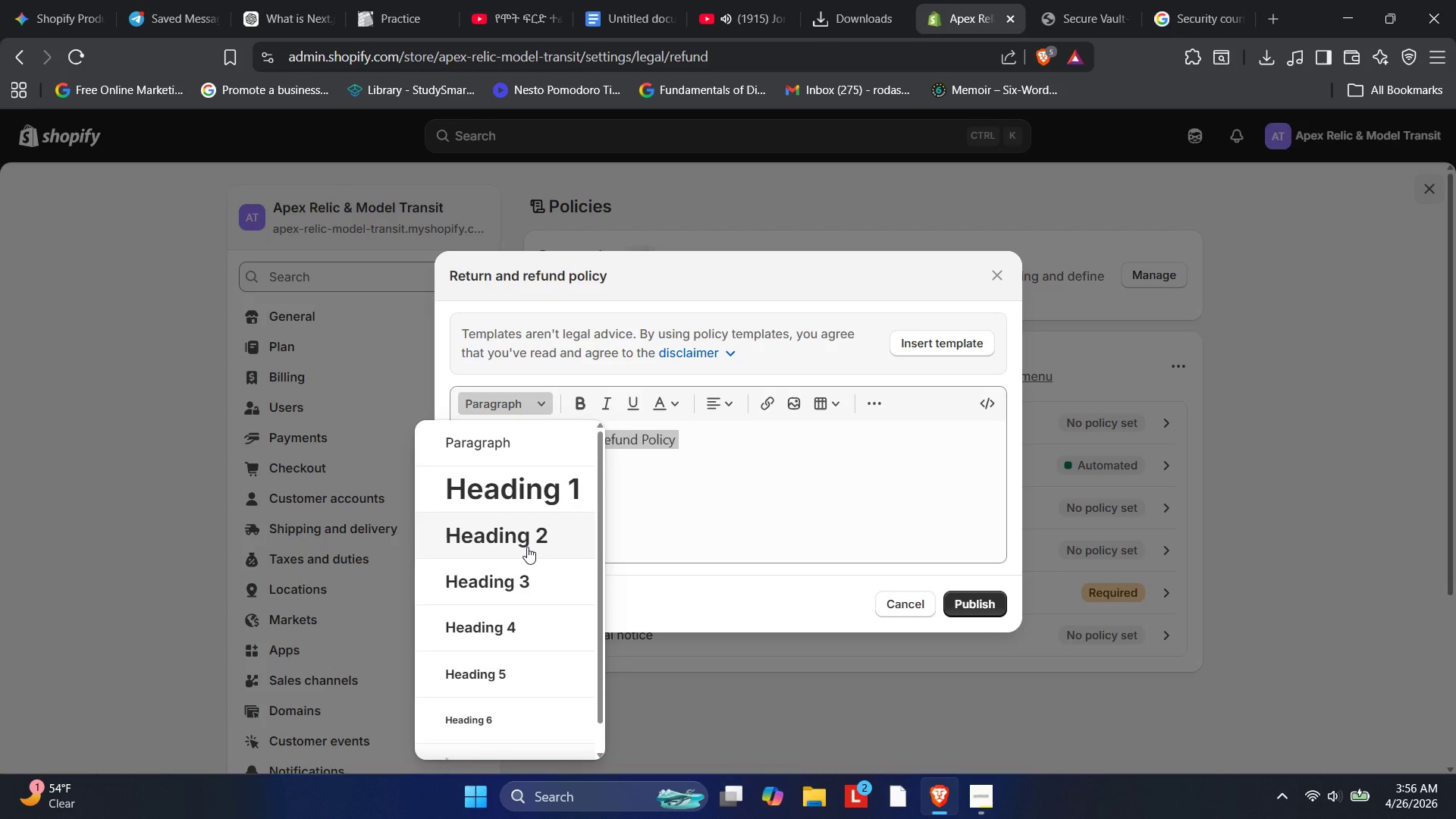 
left_click([522, 568])
 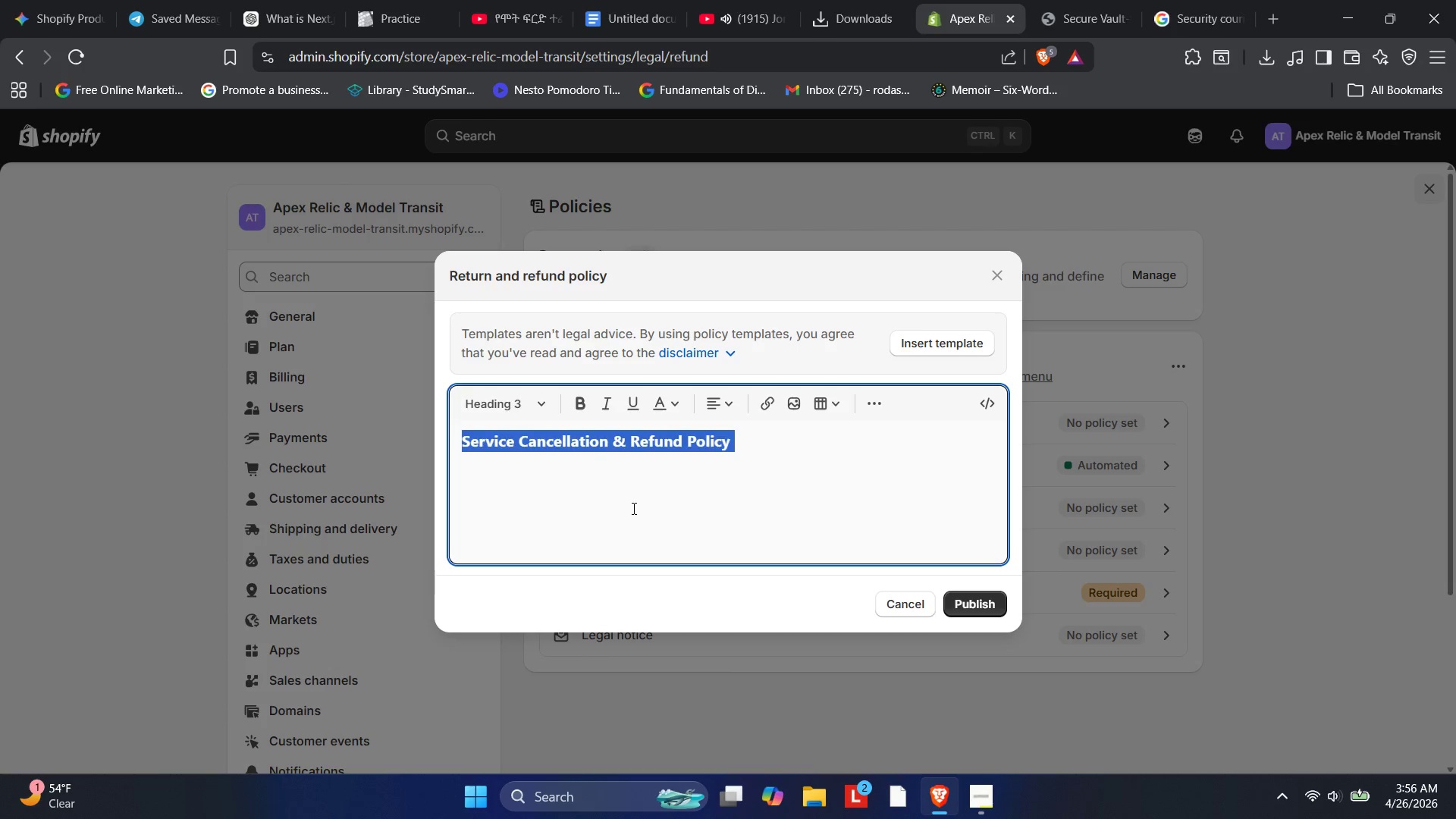 
left_click([640, 503])
 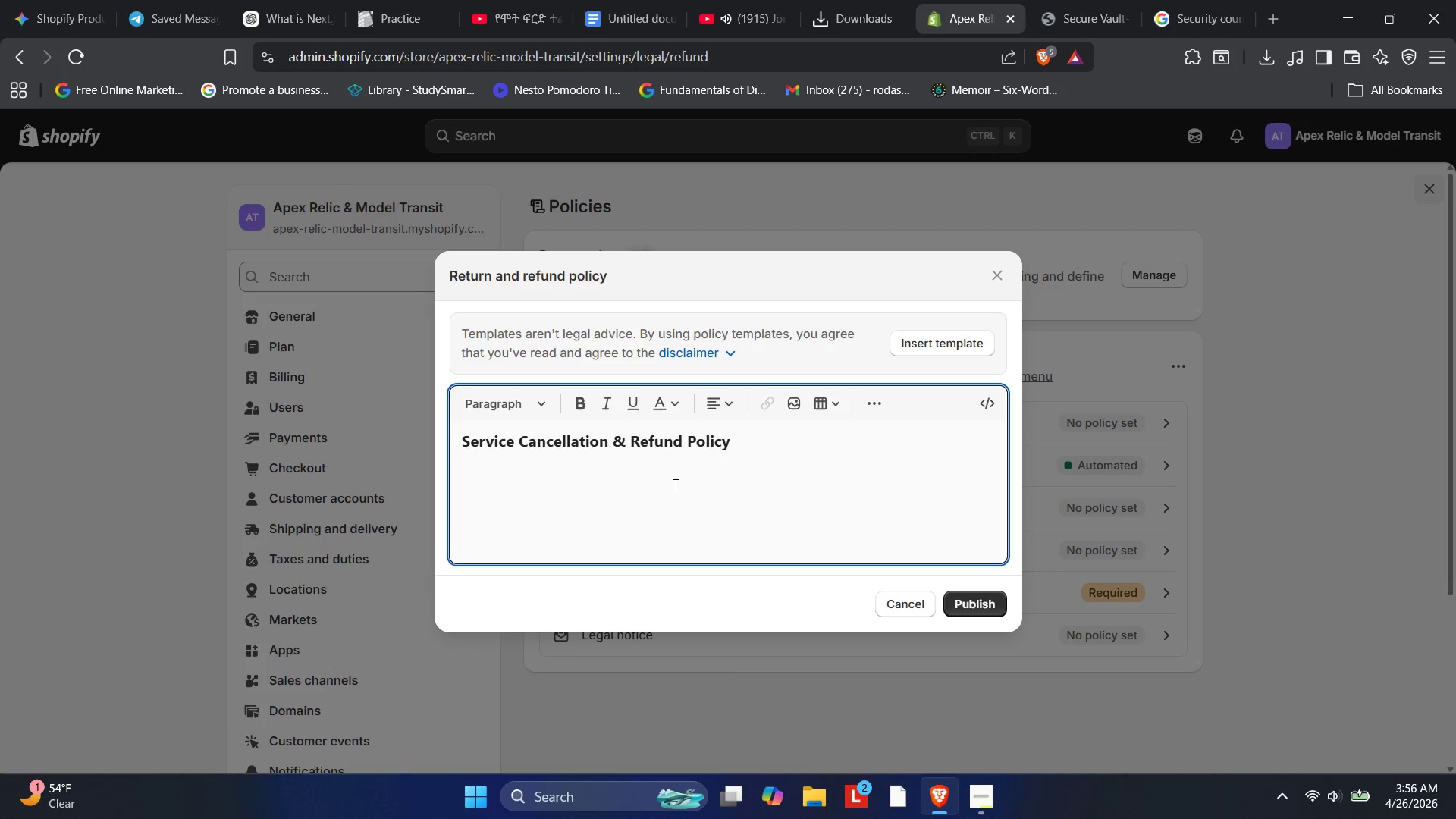 
type(Refund)
 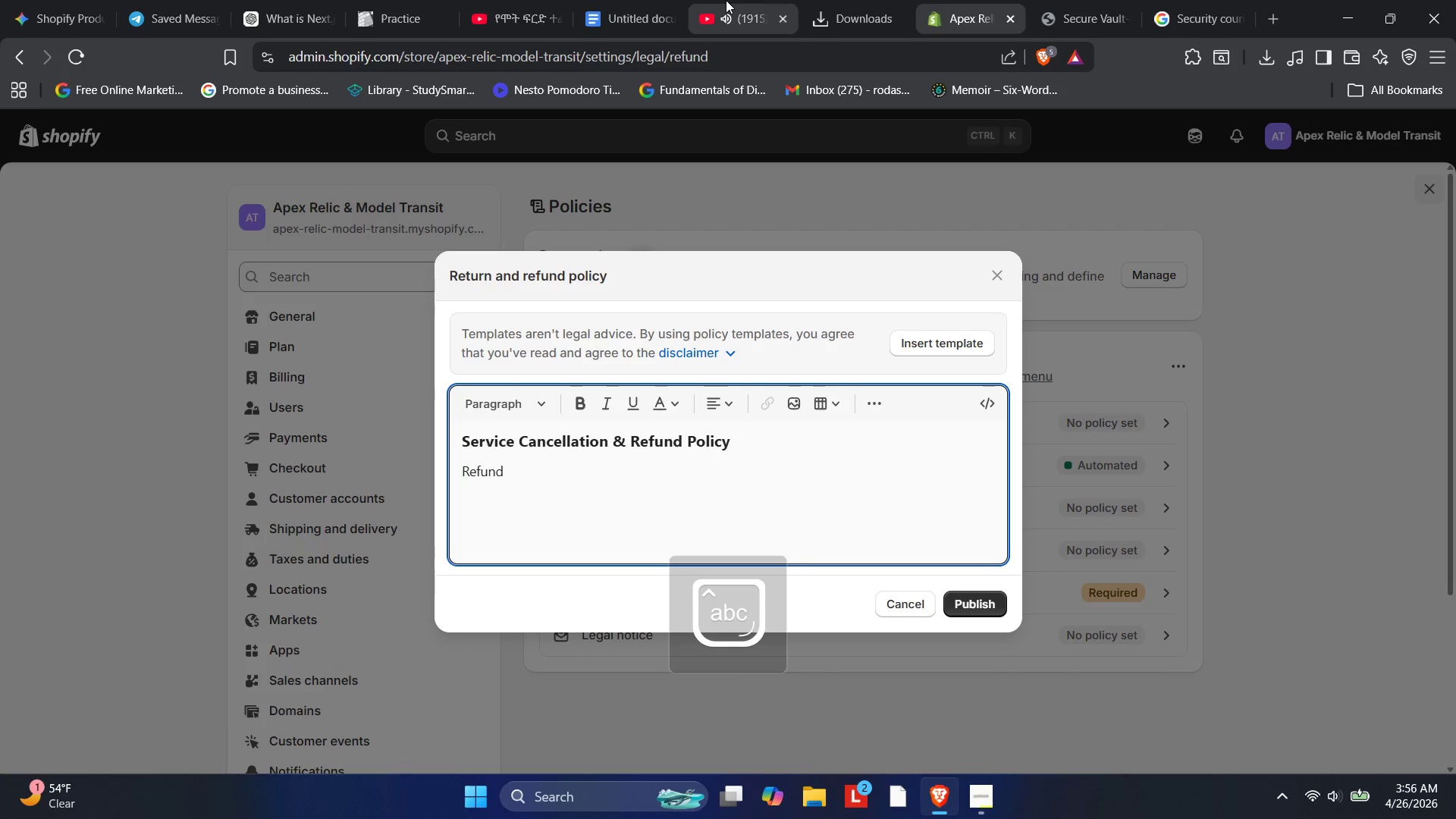 
left_click([726, 0])
 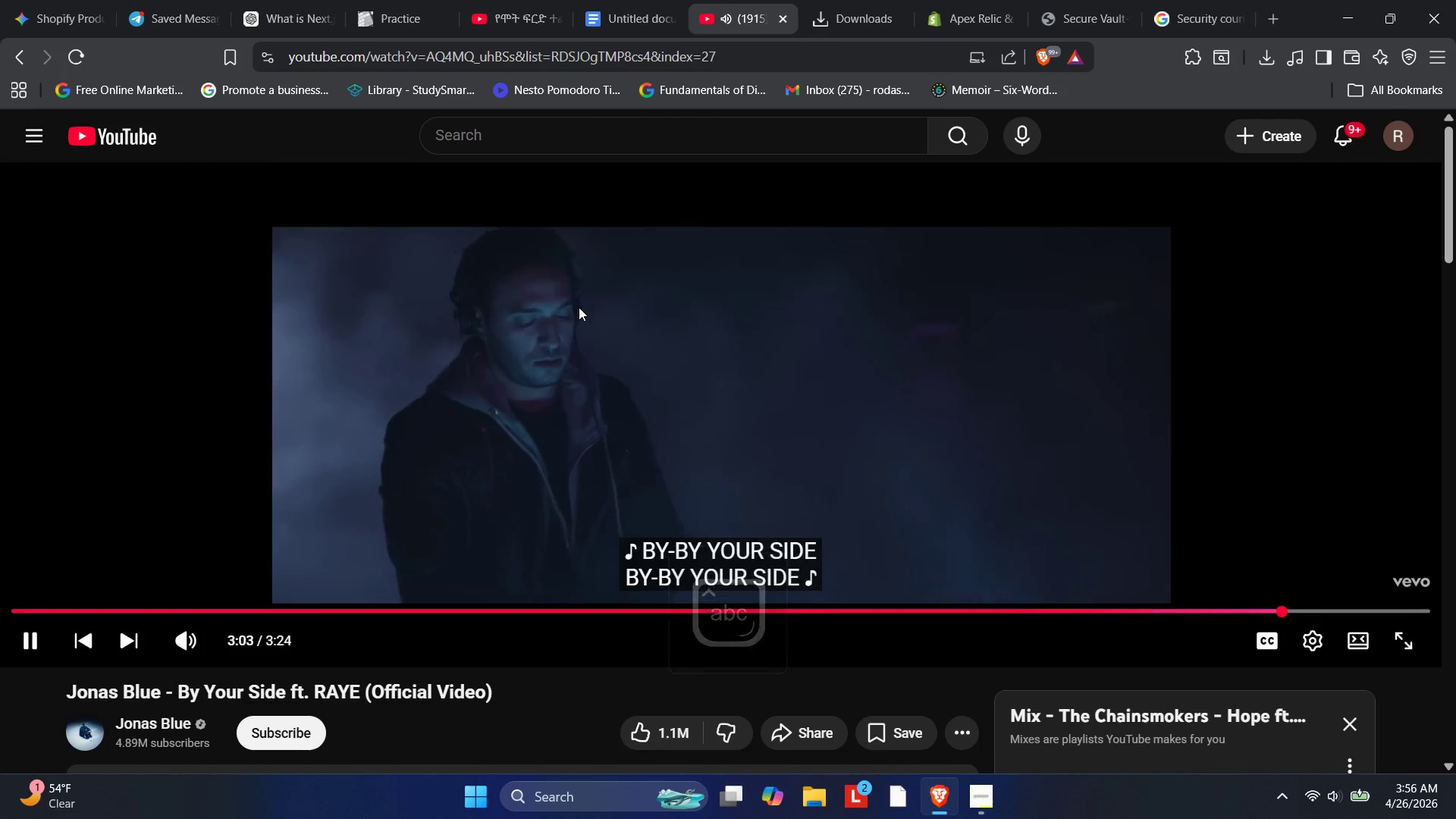 
left_click([579, 307])
 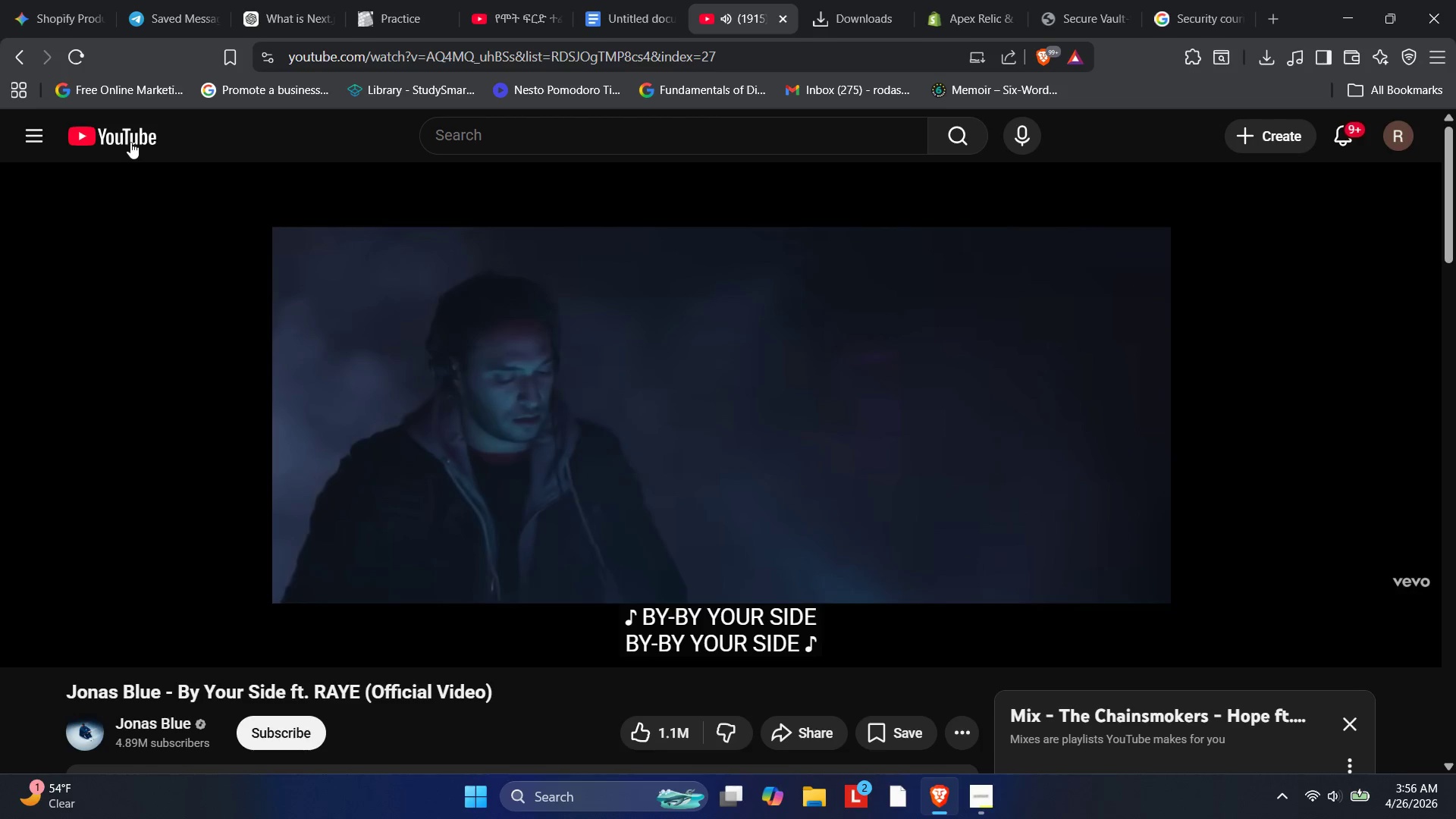 
left_click([116, 143])
 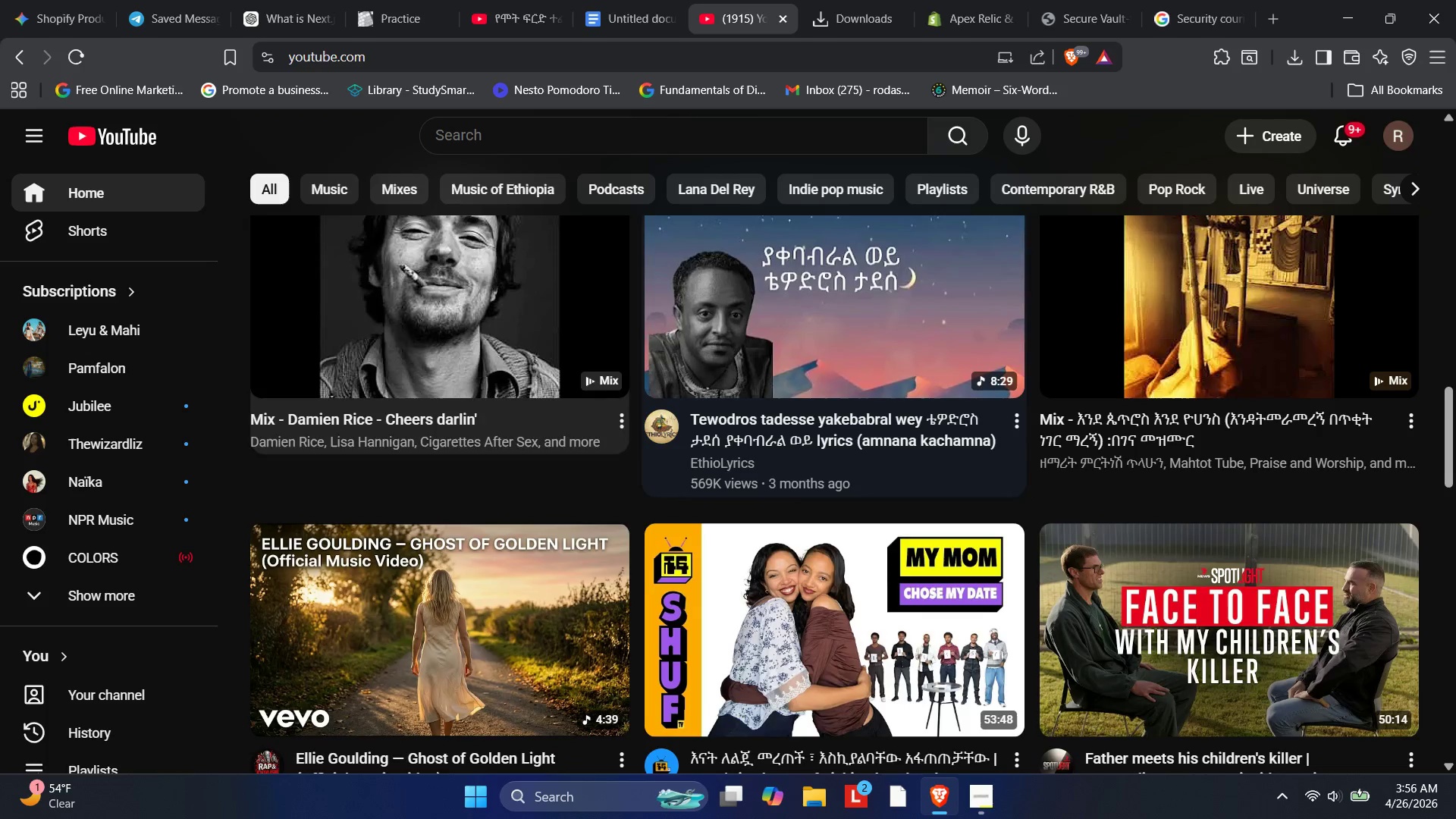 
wait(18.48)
 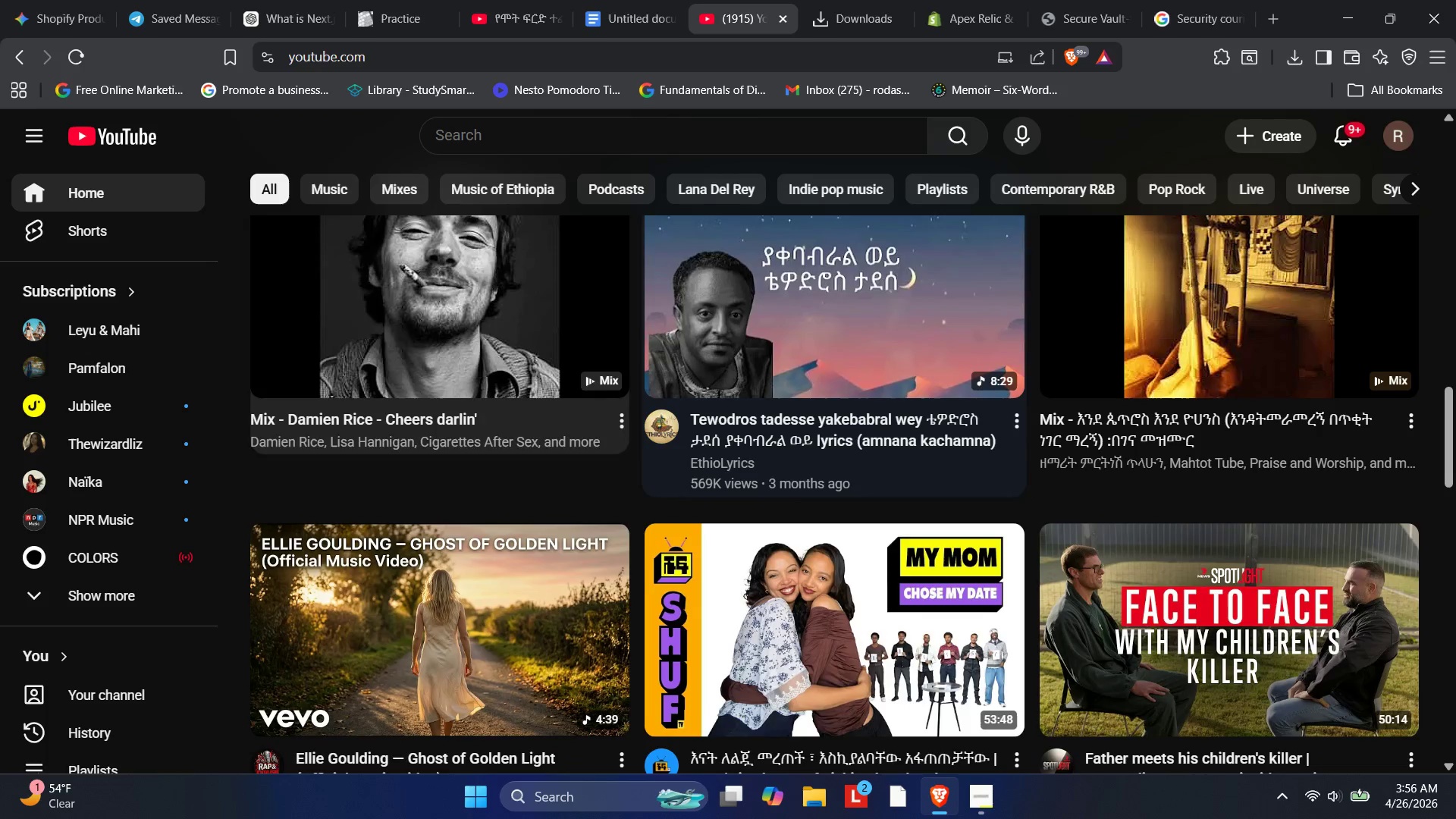 
left_click([1166, 331])
 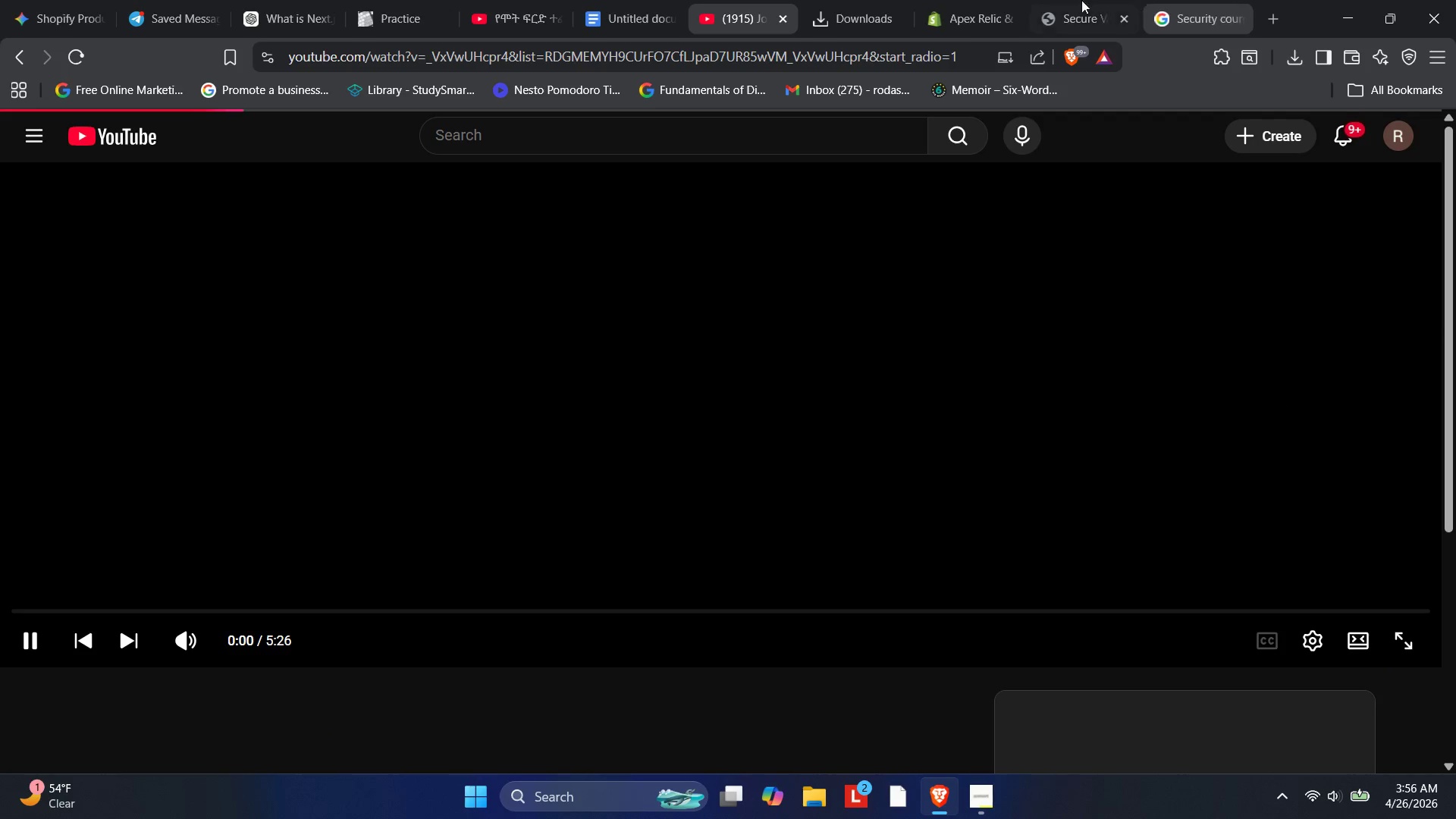 
left_click([976, 0])
 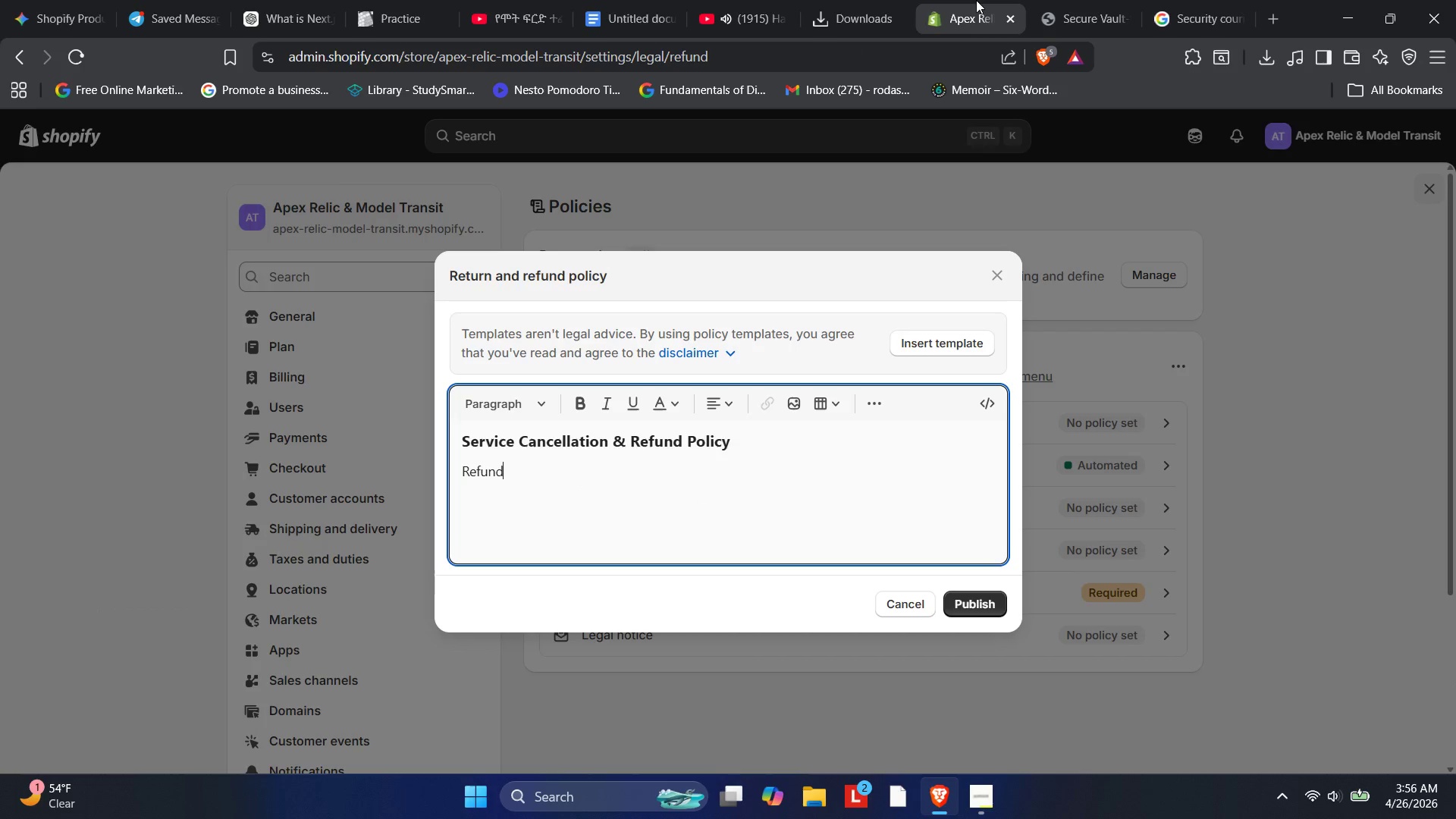 
wait(5.94)
 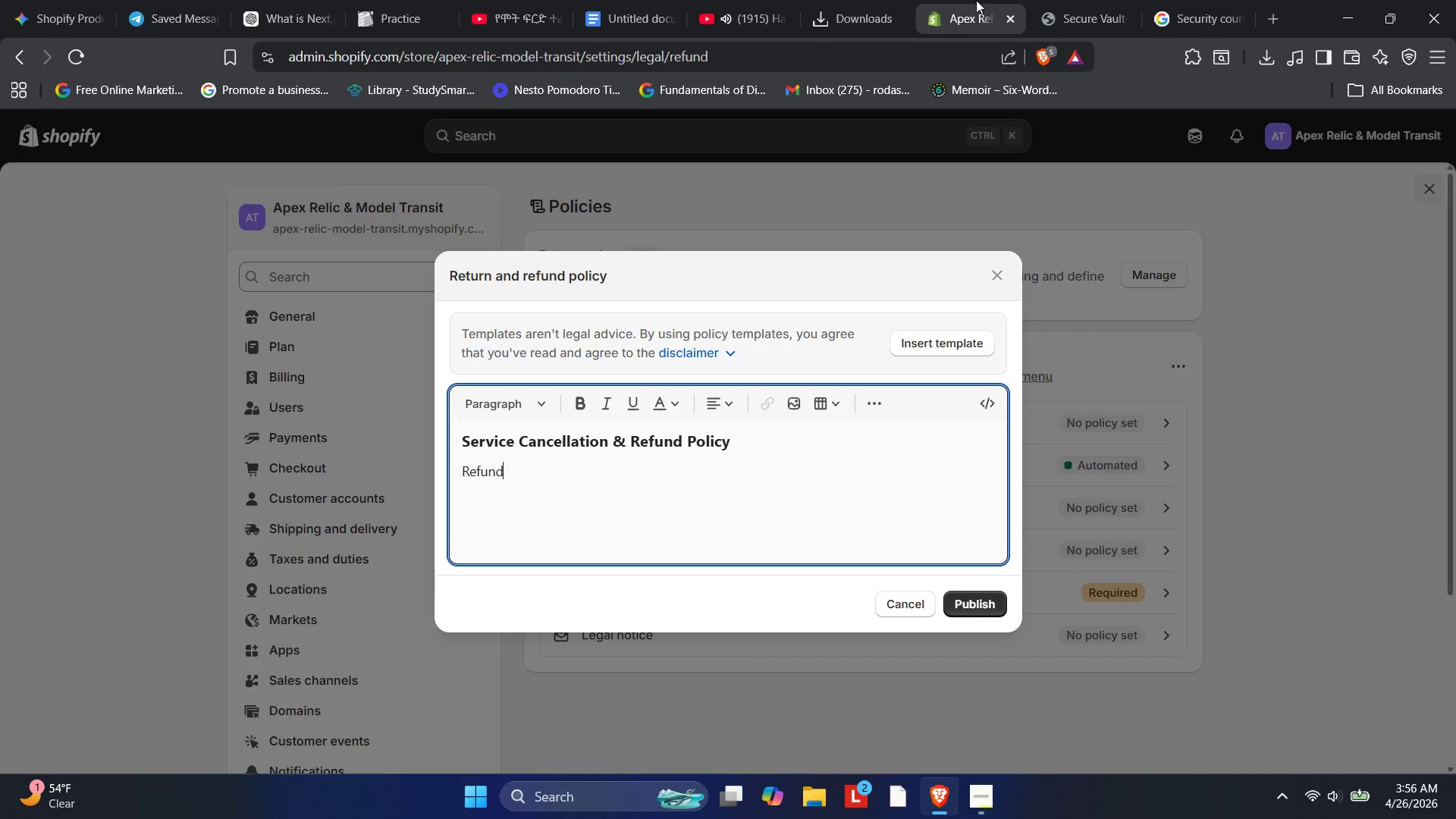 
key(Space)
 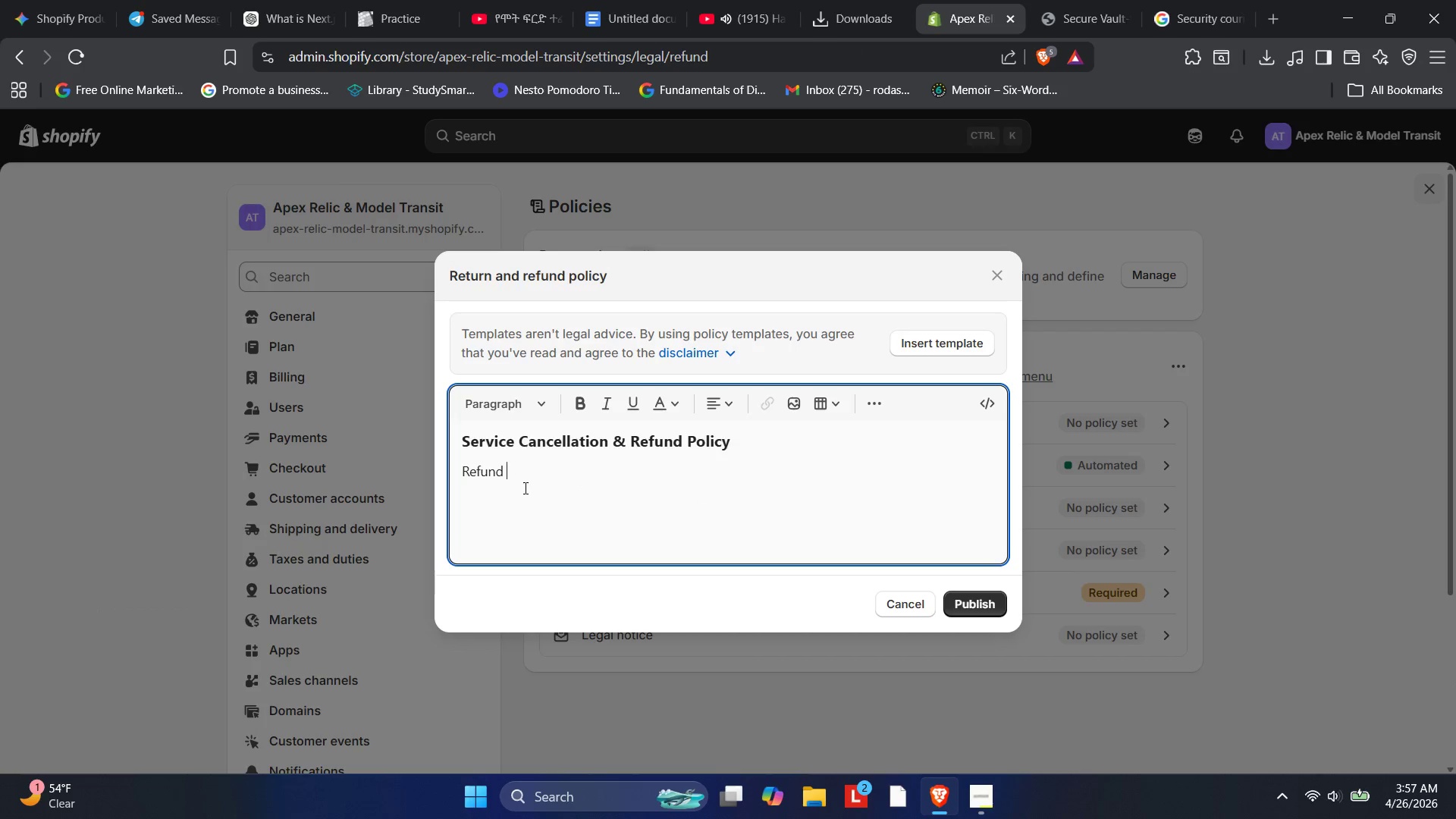 
key(Tab)
 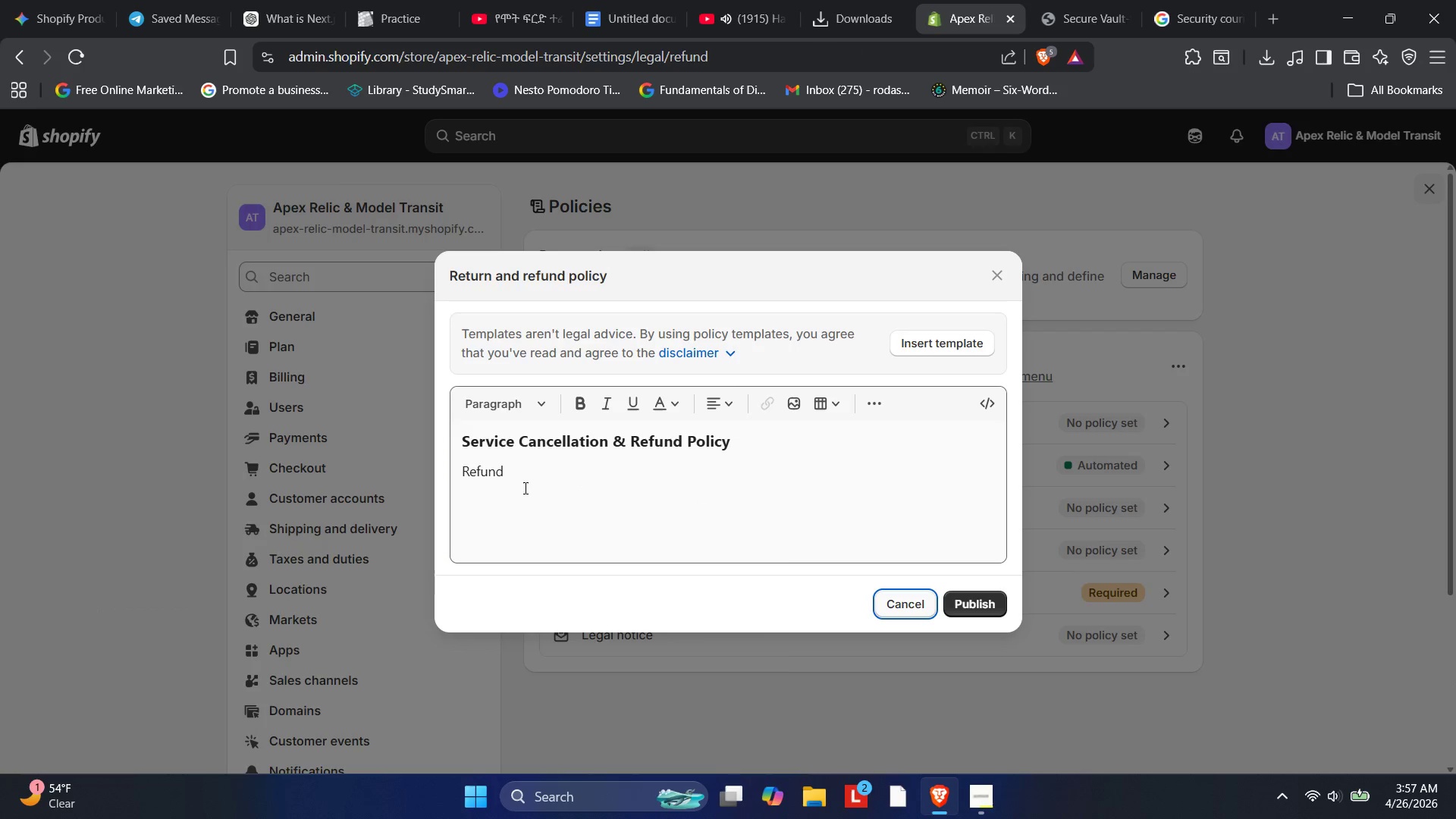 
key(CapsLock)
 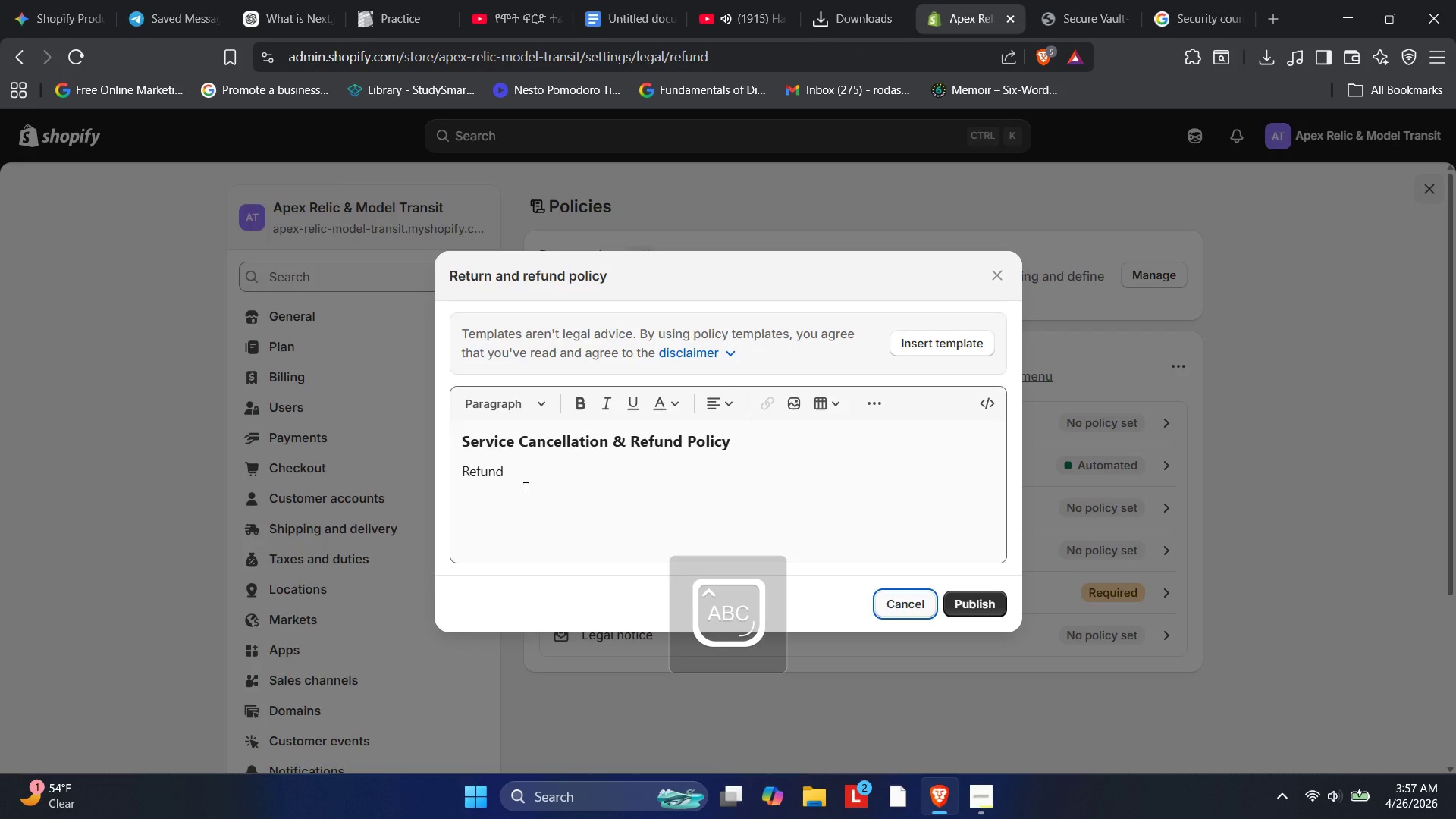 
key(W)
 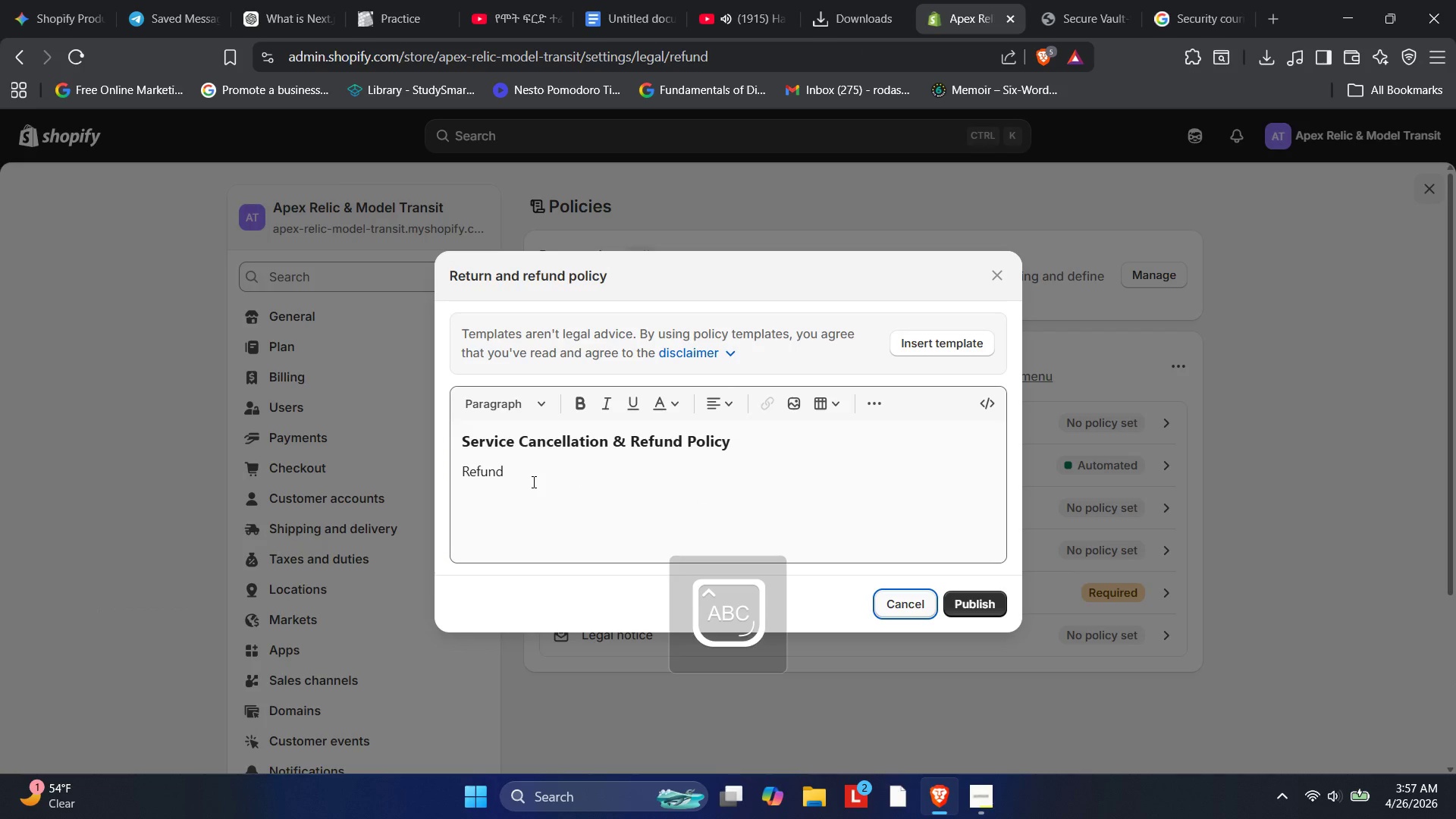 
left_click([532, 482])
 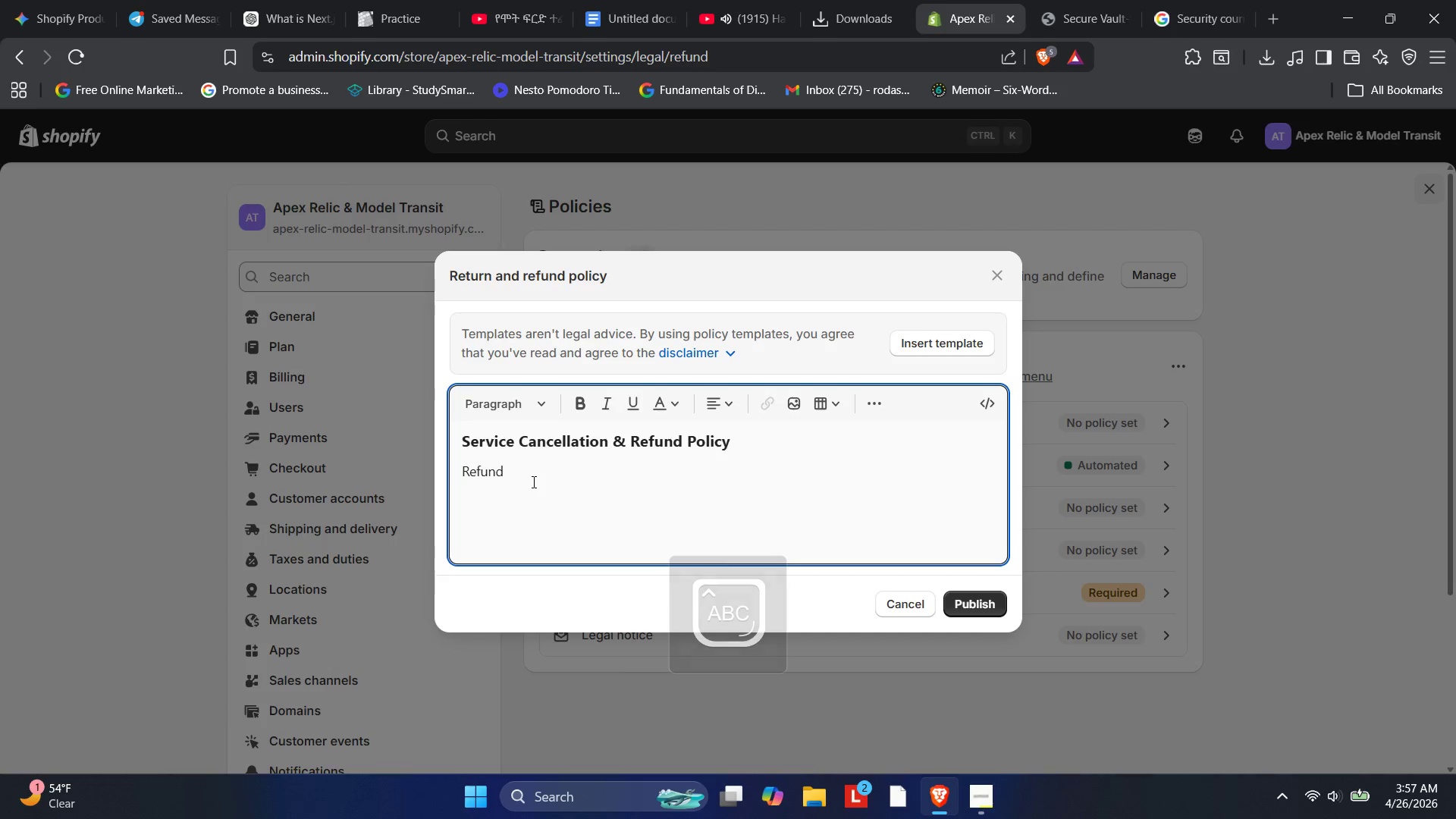 
type(Window )
key(Backspace)
type(:)
 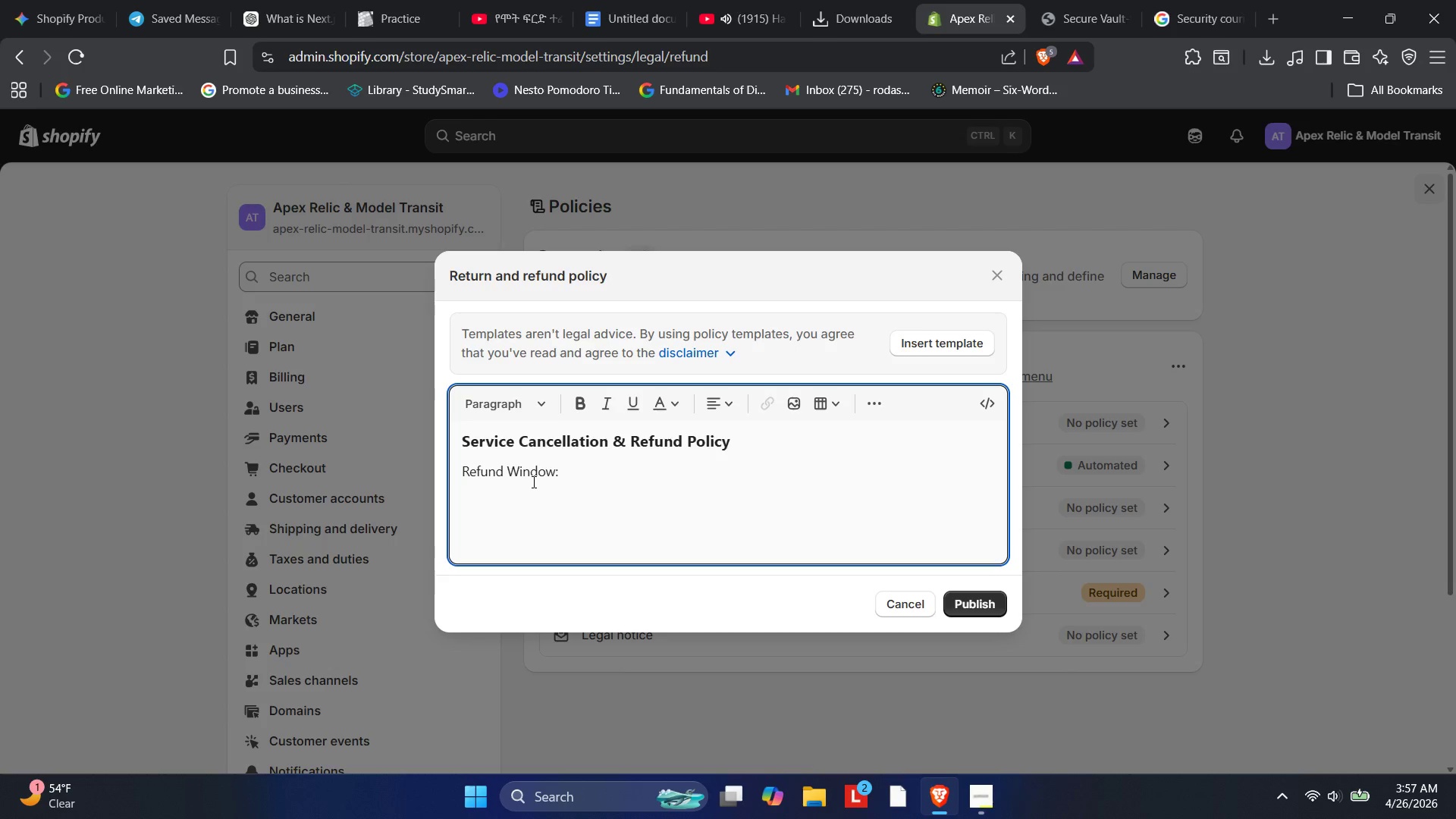 
hold_key(key=ShiftRight, duration=1.83)
 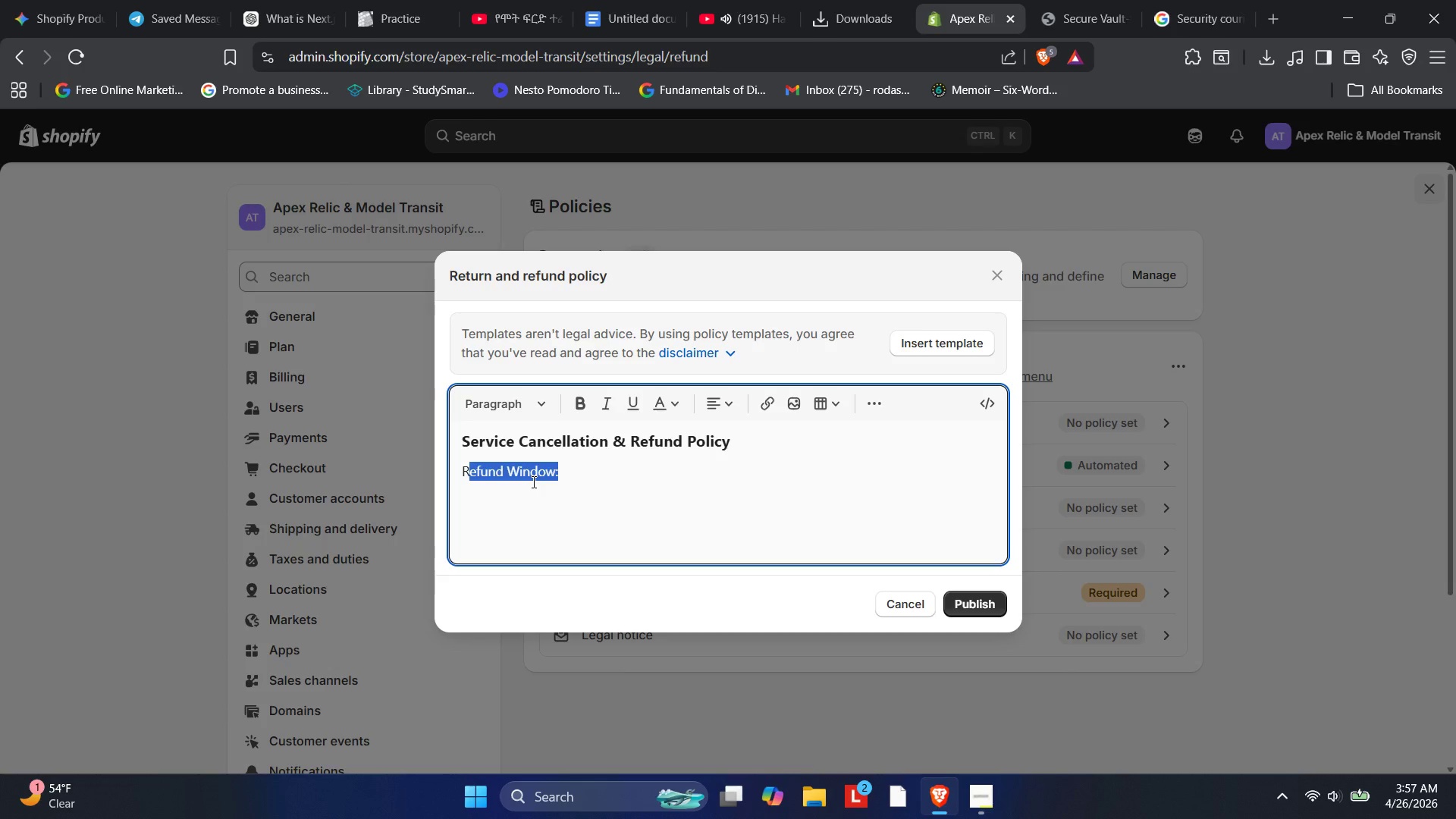 
hold_key(key=ArrowLeft, duration=0.97)
 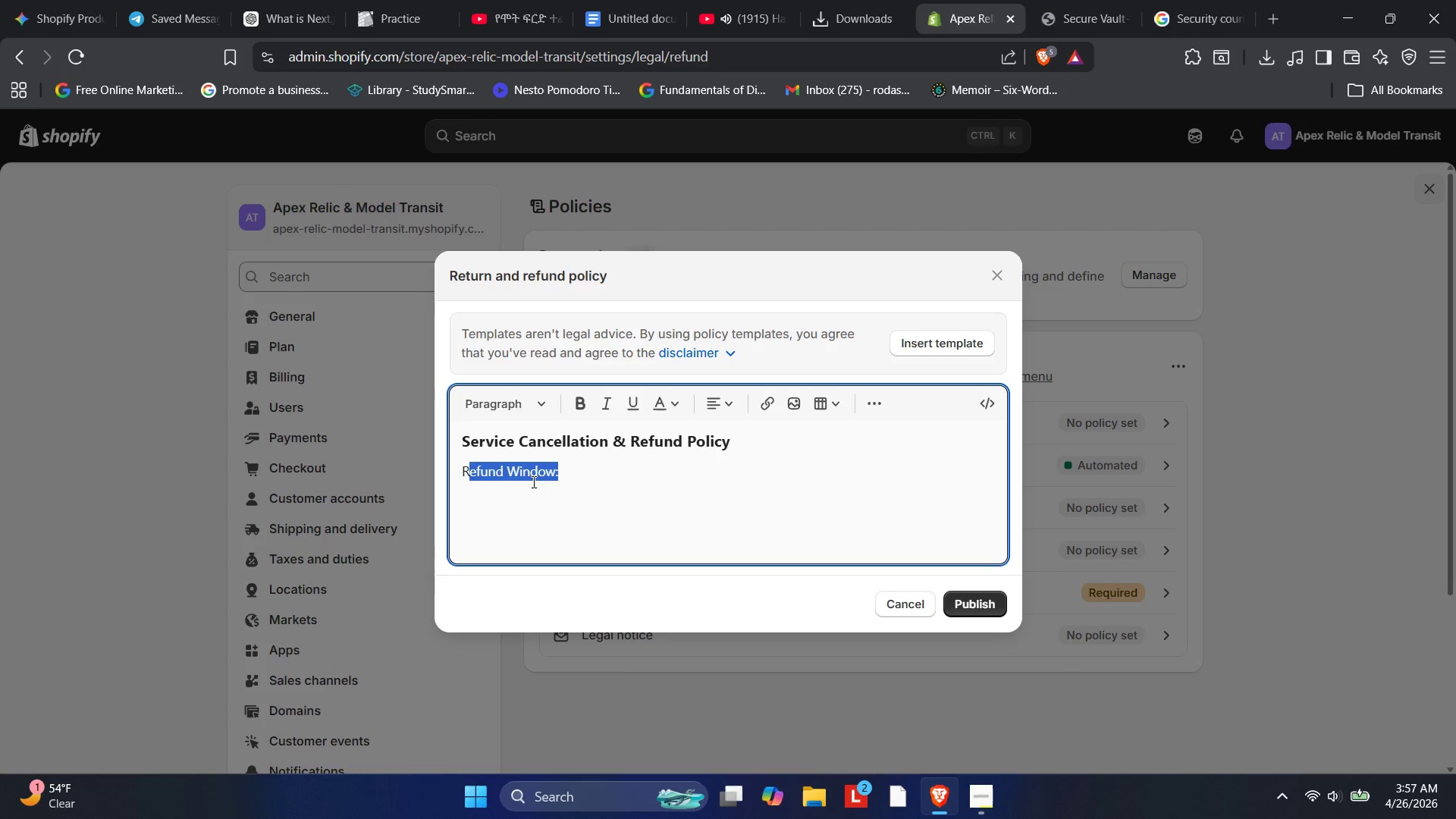 
key(Shift+ShiftRight)
 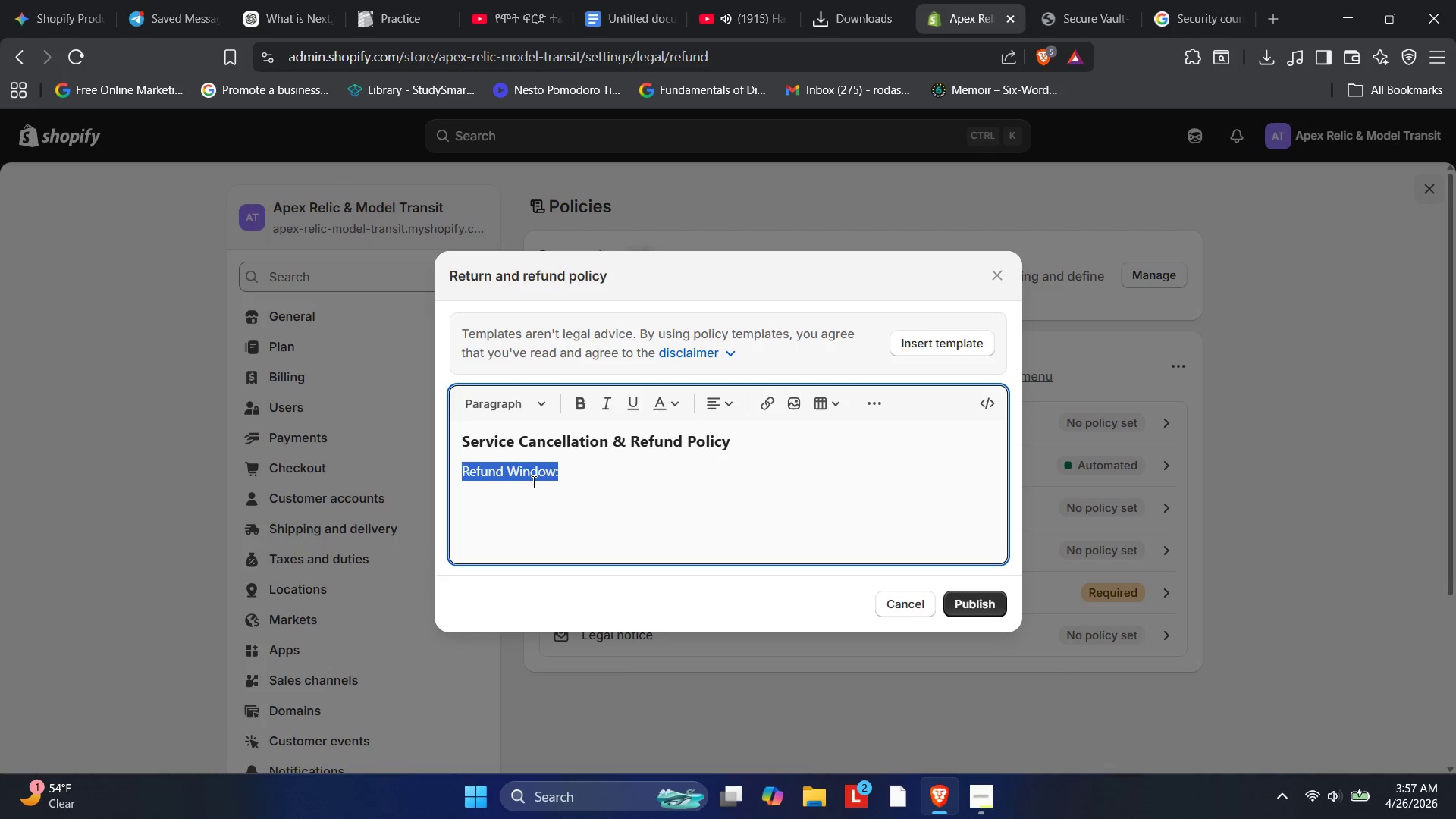 
key(Shift+ArrowLeft)
 